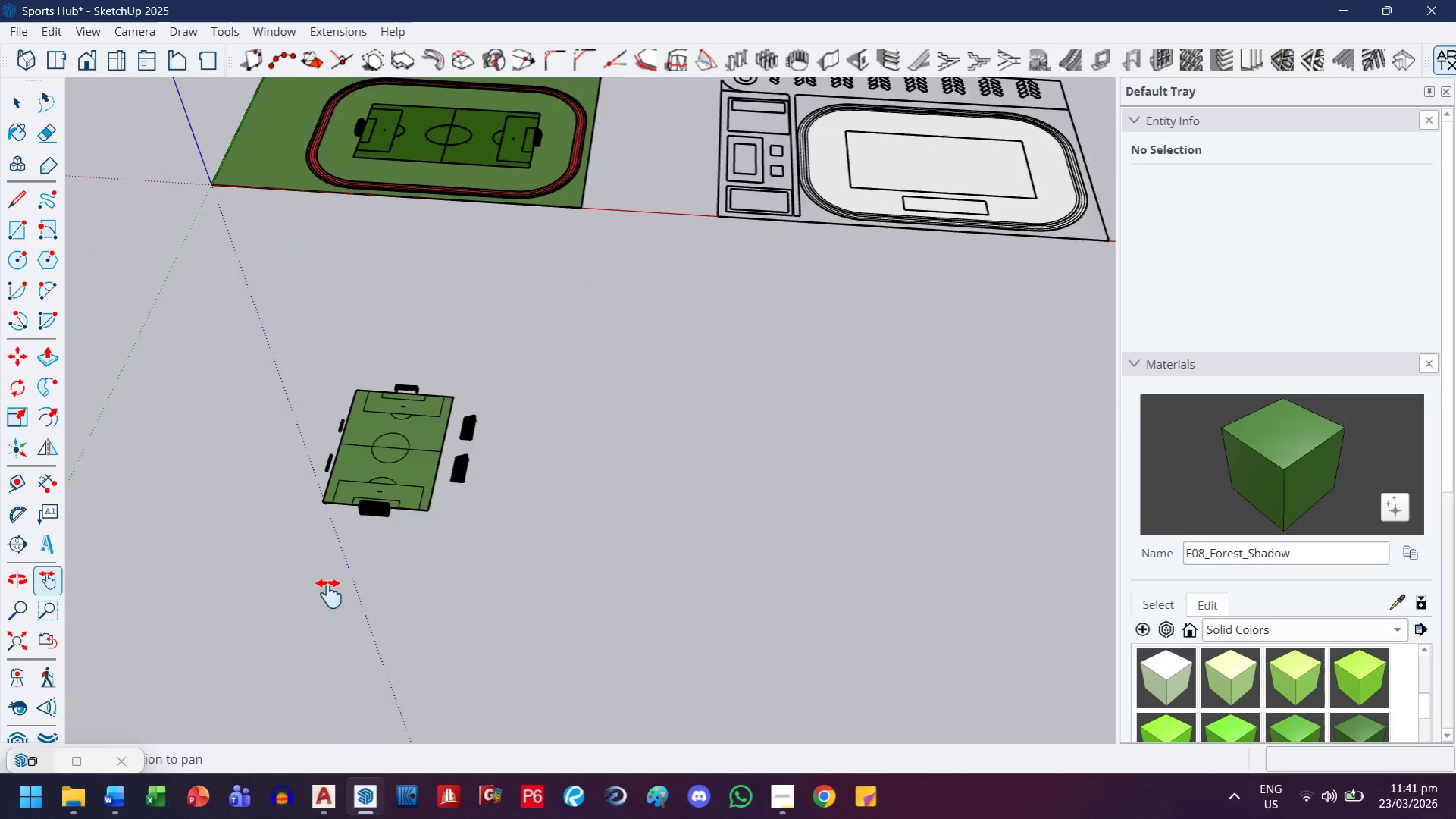 
scroll: coordinate [367, 416], scroll_direction: up, amount: 9.0
 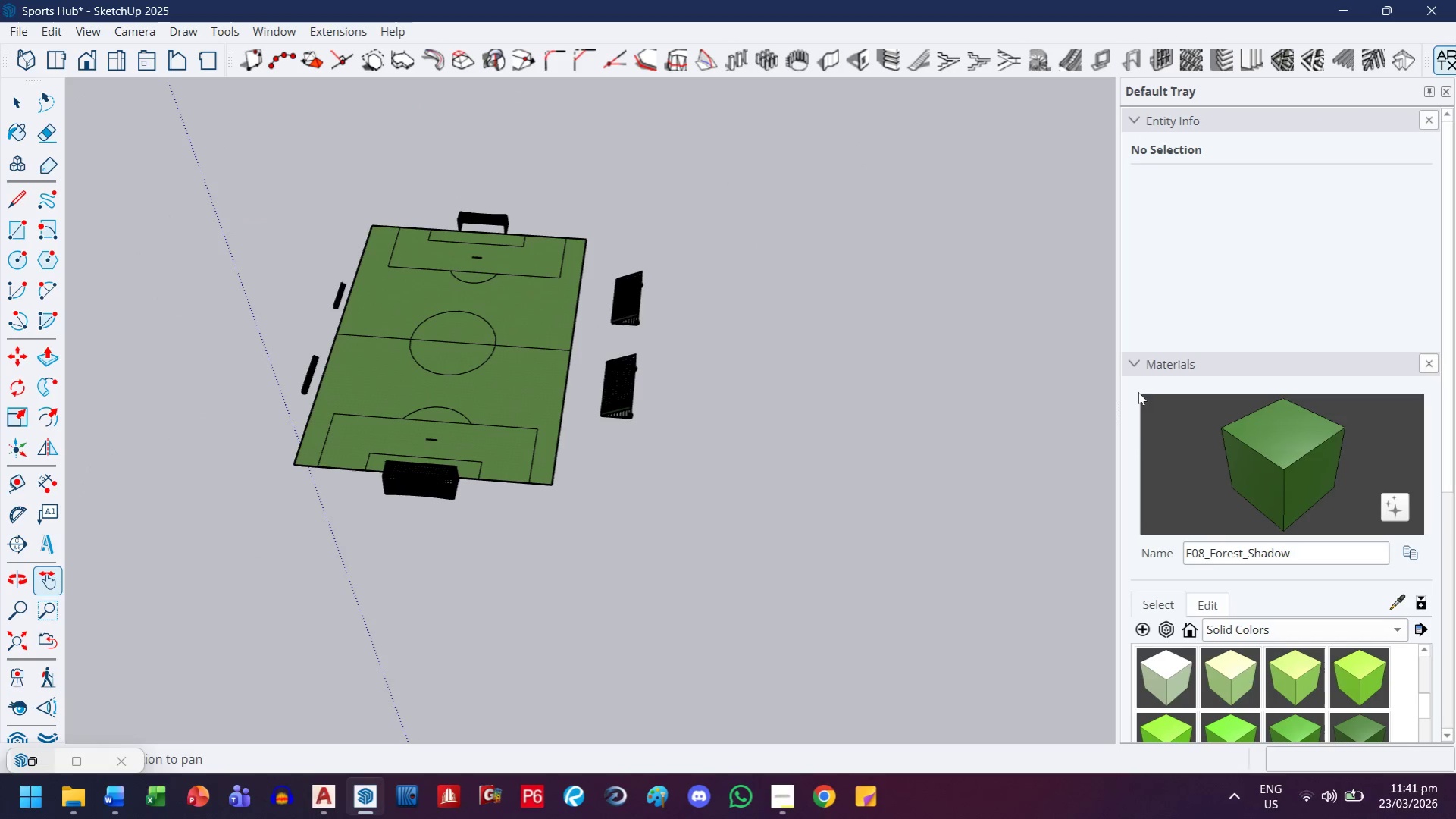 
left_click([1134, 353])
 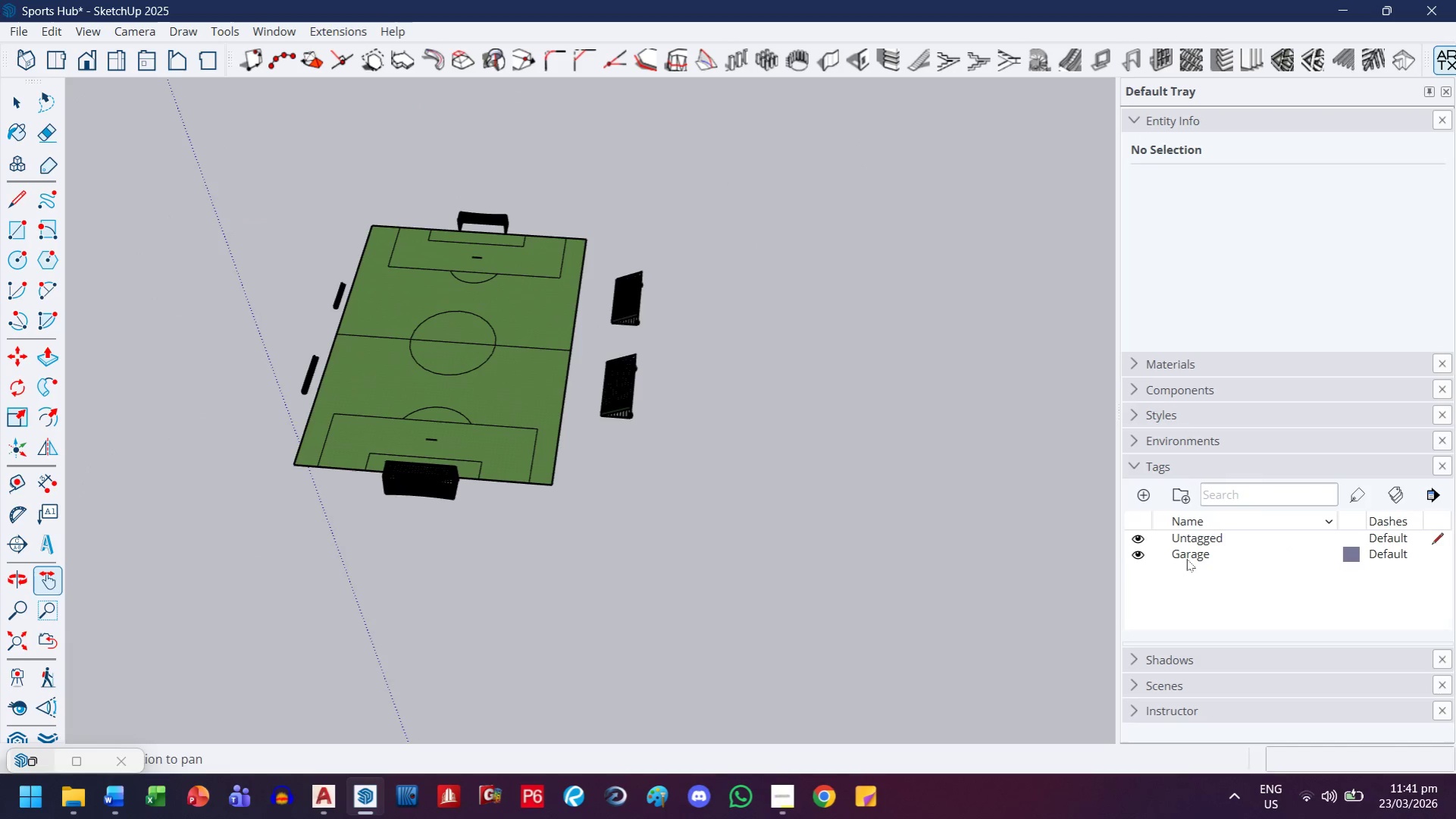 
right_click([1187, 551])
 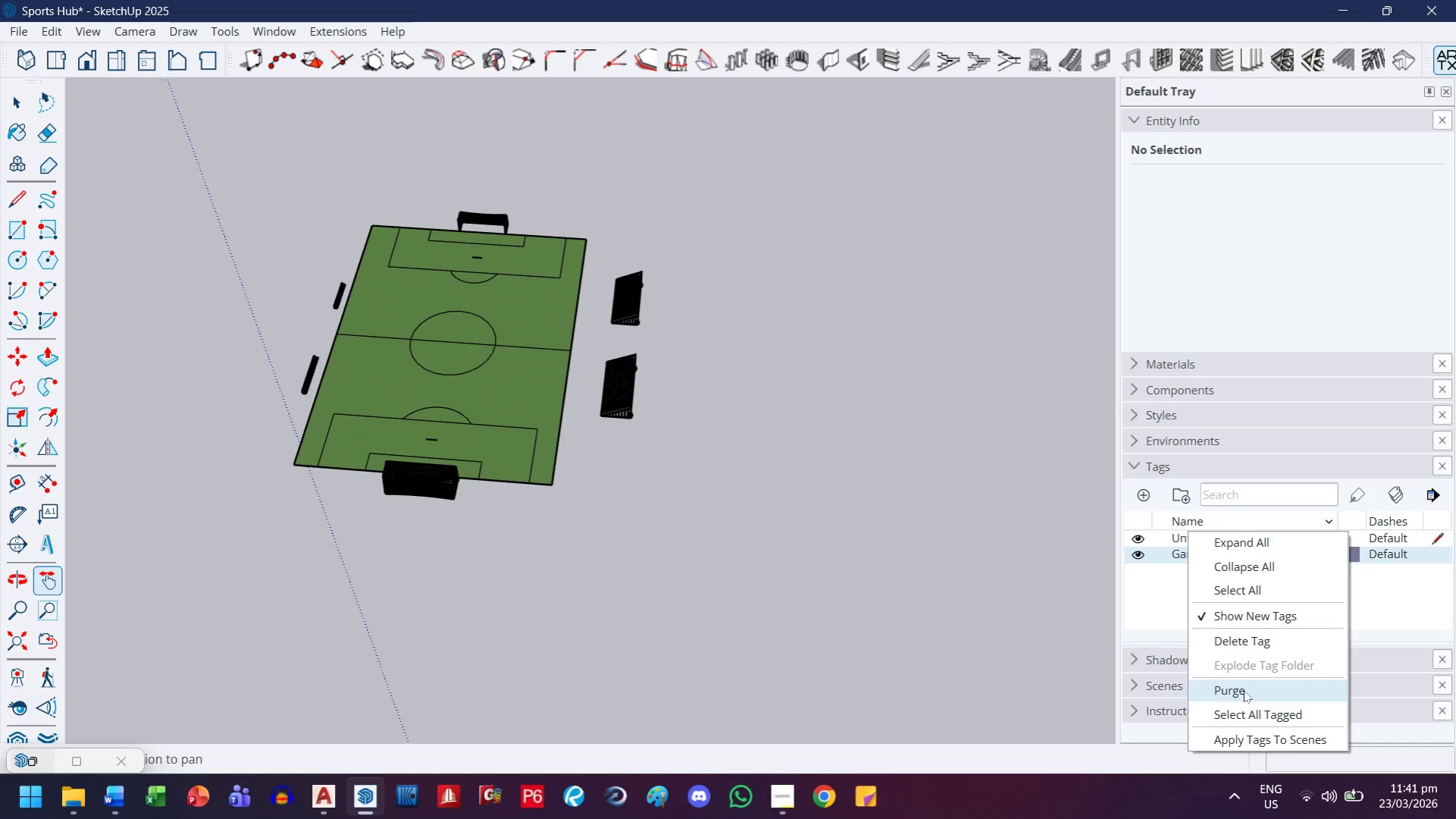 
wait(5.24)
 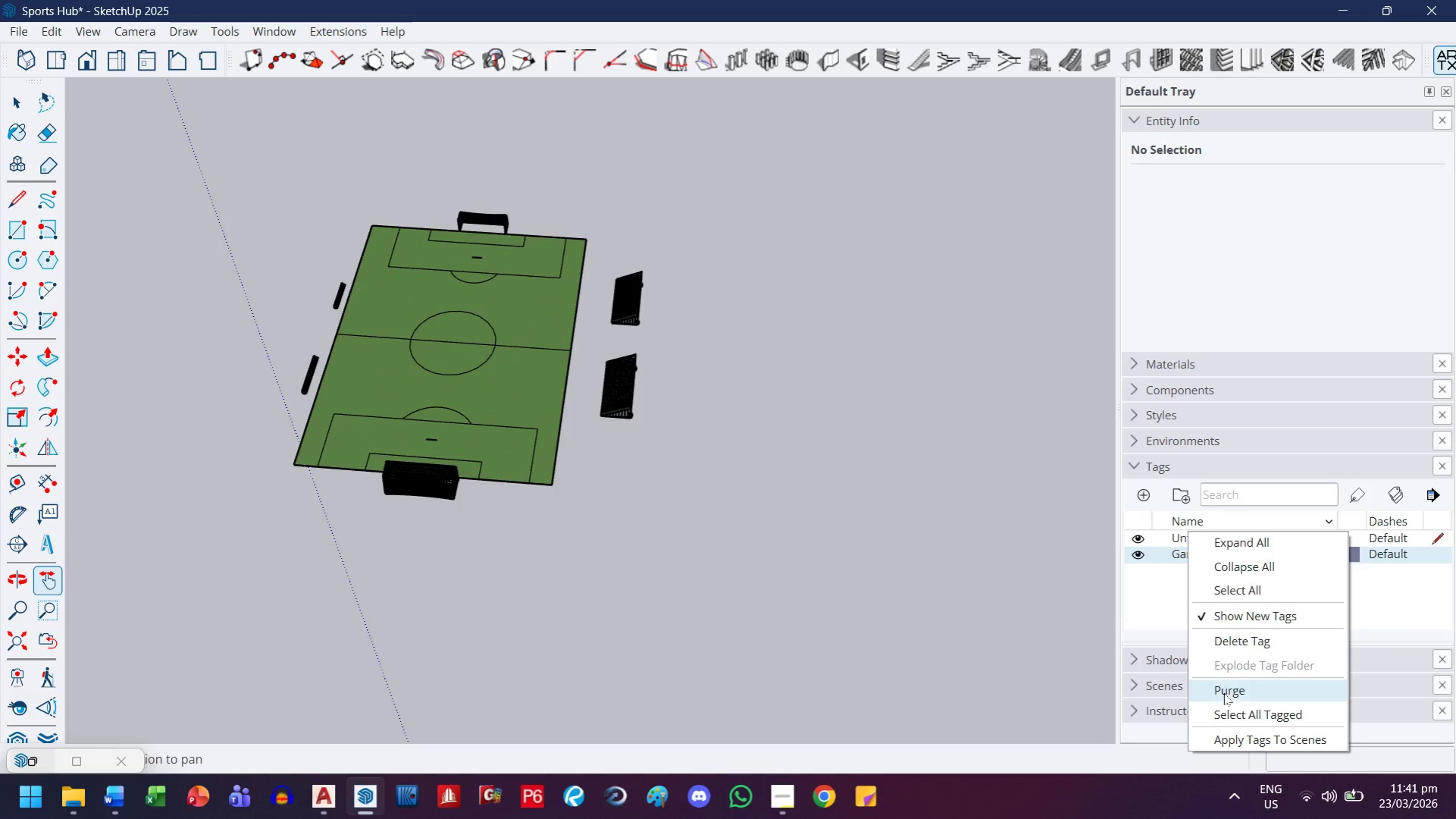 
left_click([1243, 689])
 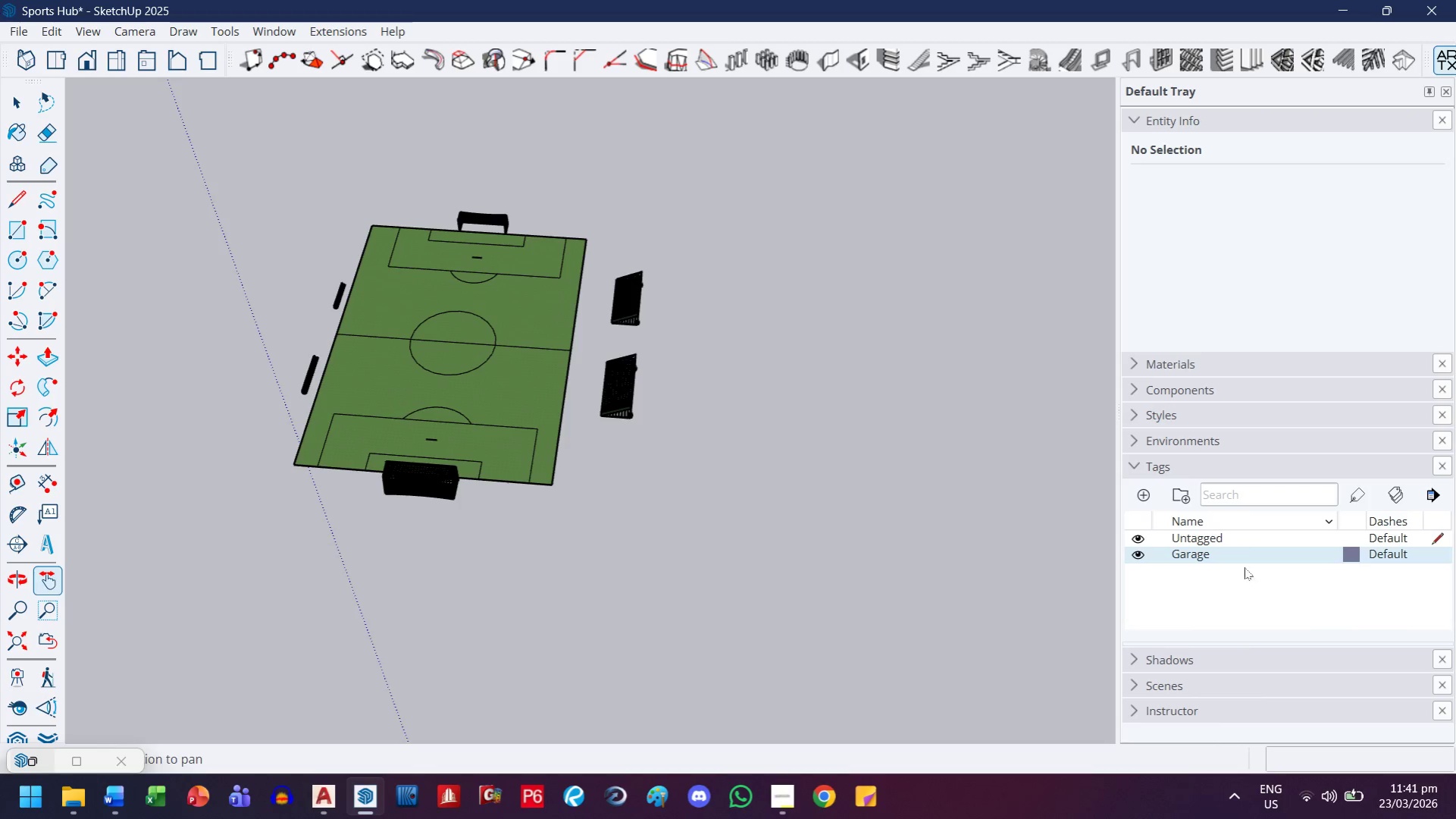 
mouse_move([1250, 581])
 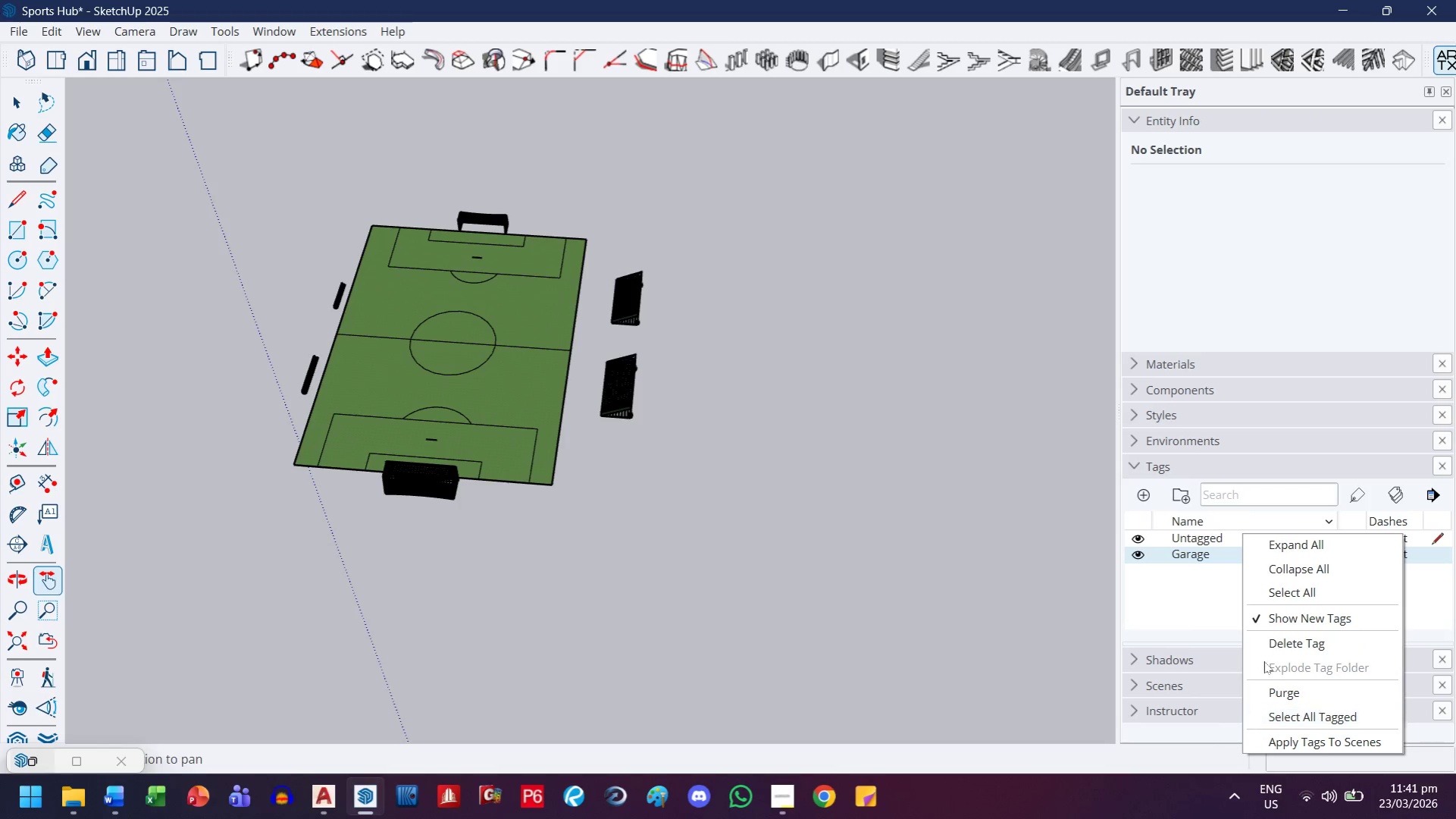 
left_click([1141, 550])
 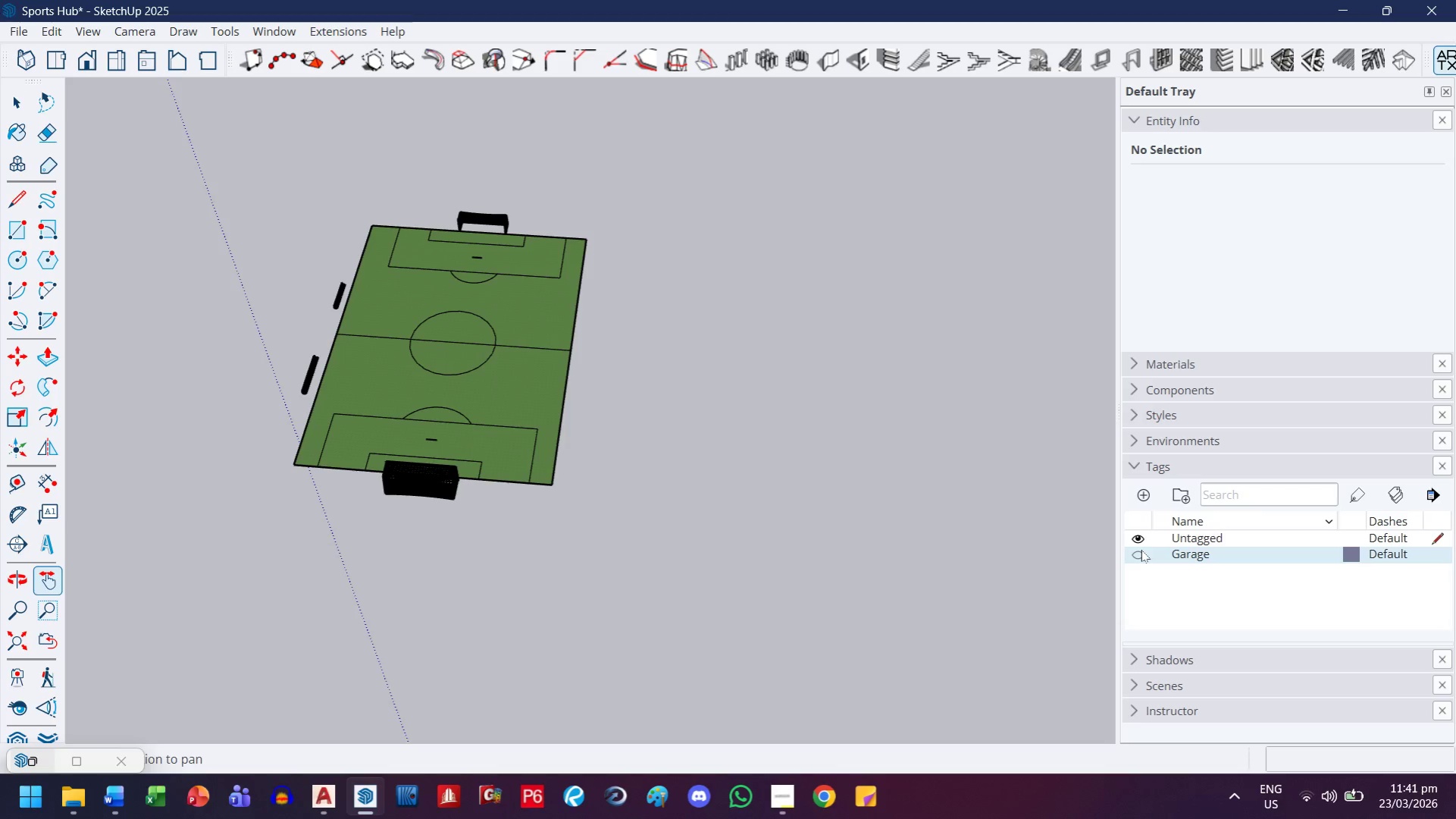 
left_click([1141, 550])
 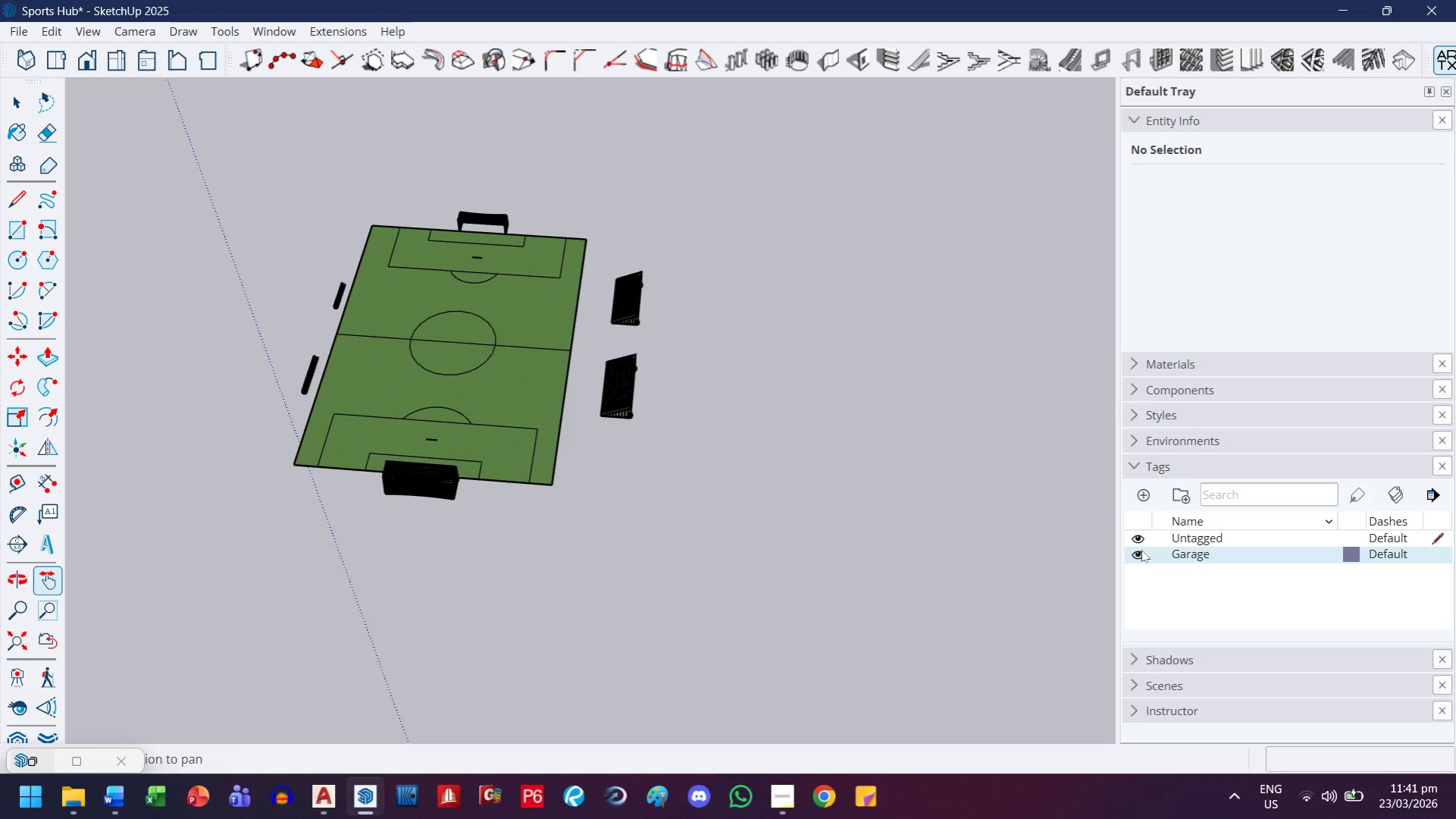 
left_click([1141, 550])
 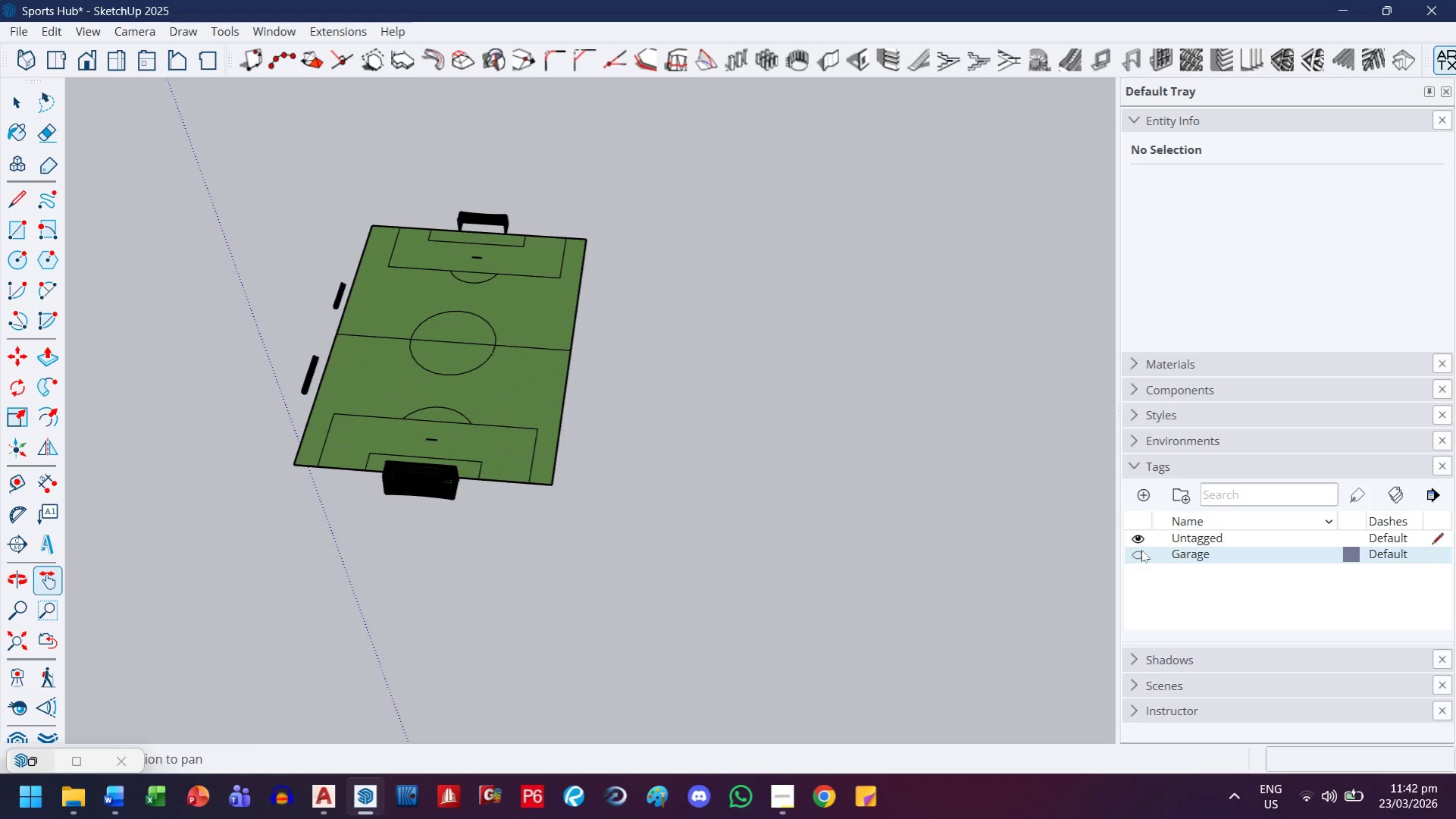 
left_click([1141, 550])
 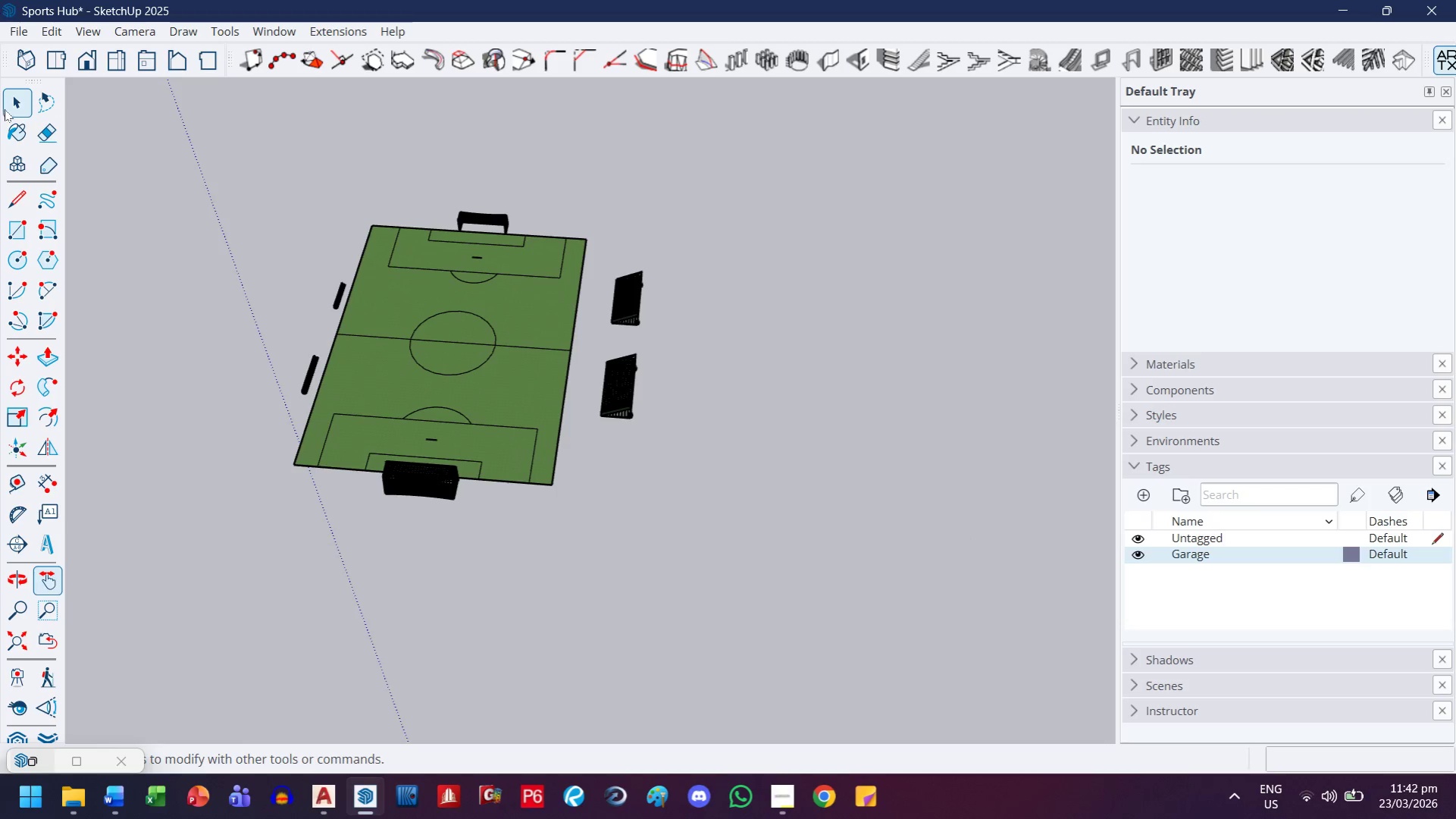 
double_click([625, 402])
 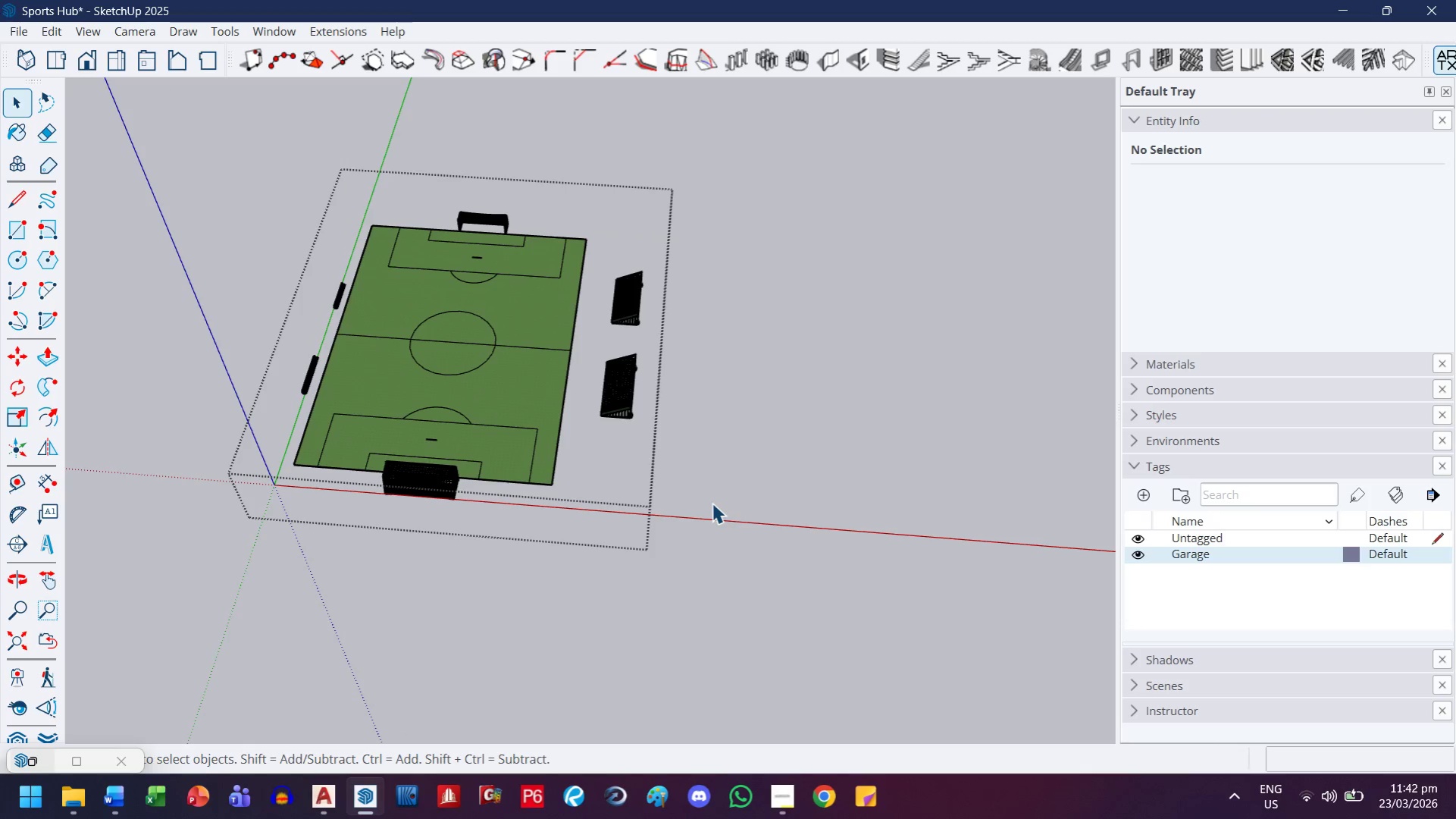 
left_click_drag(start_coordinate=[712, 503], to_coordinate=[611, 255])
 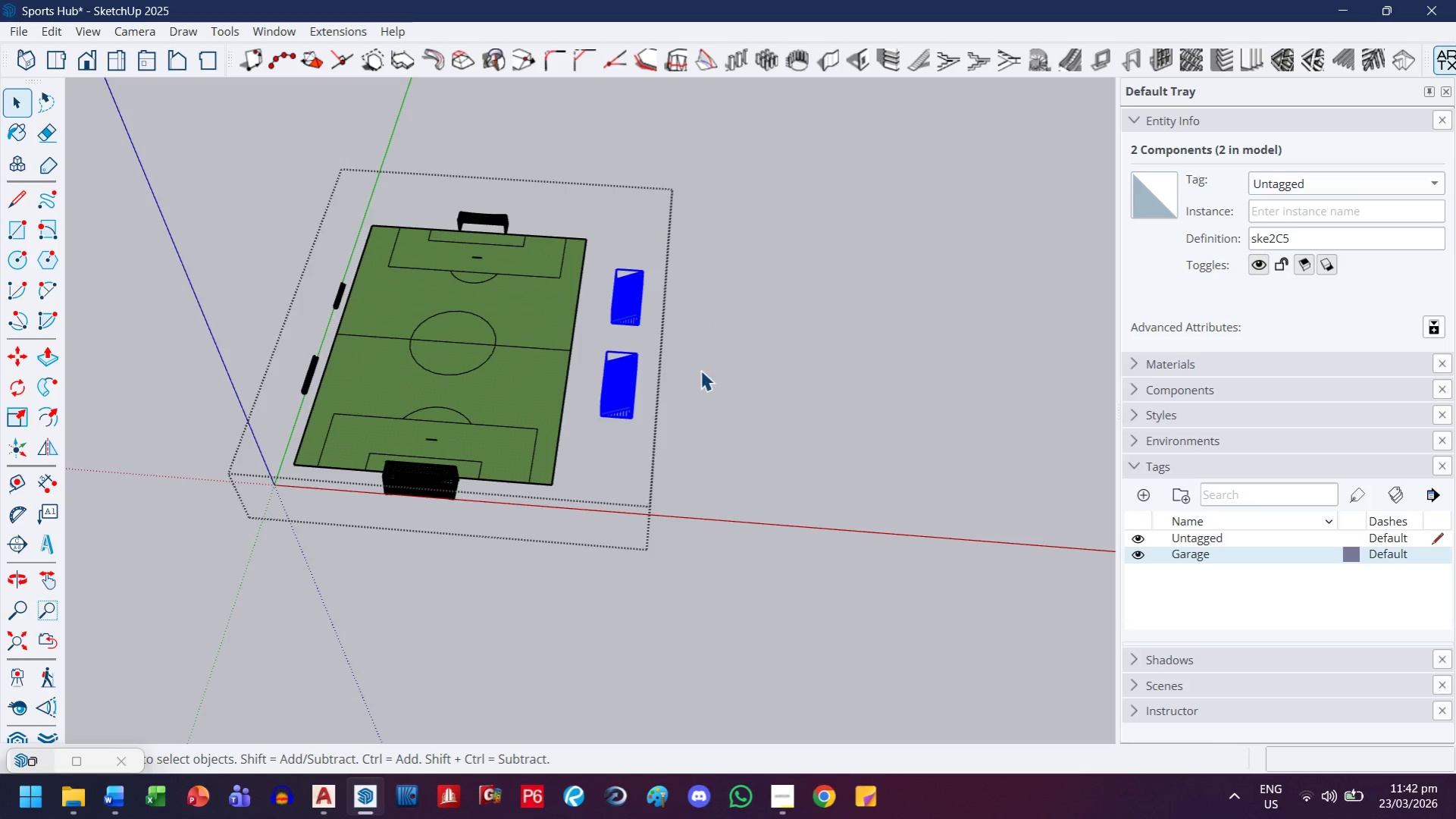 
double_click([628, 320])
 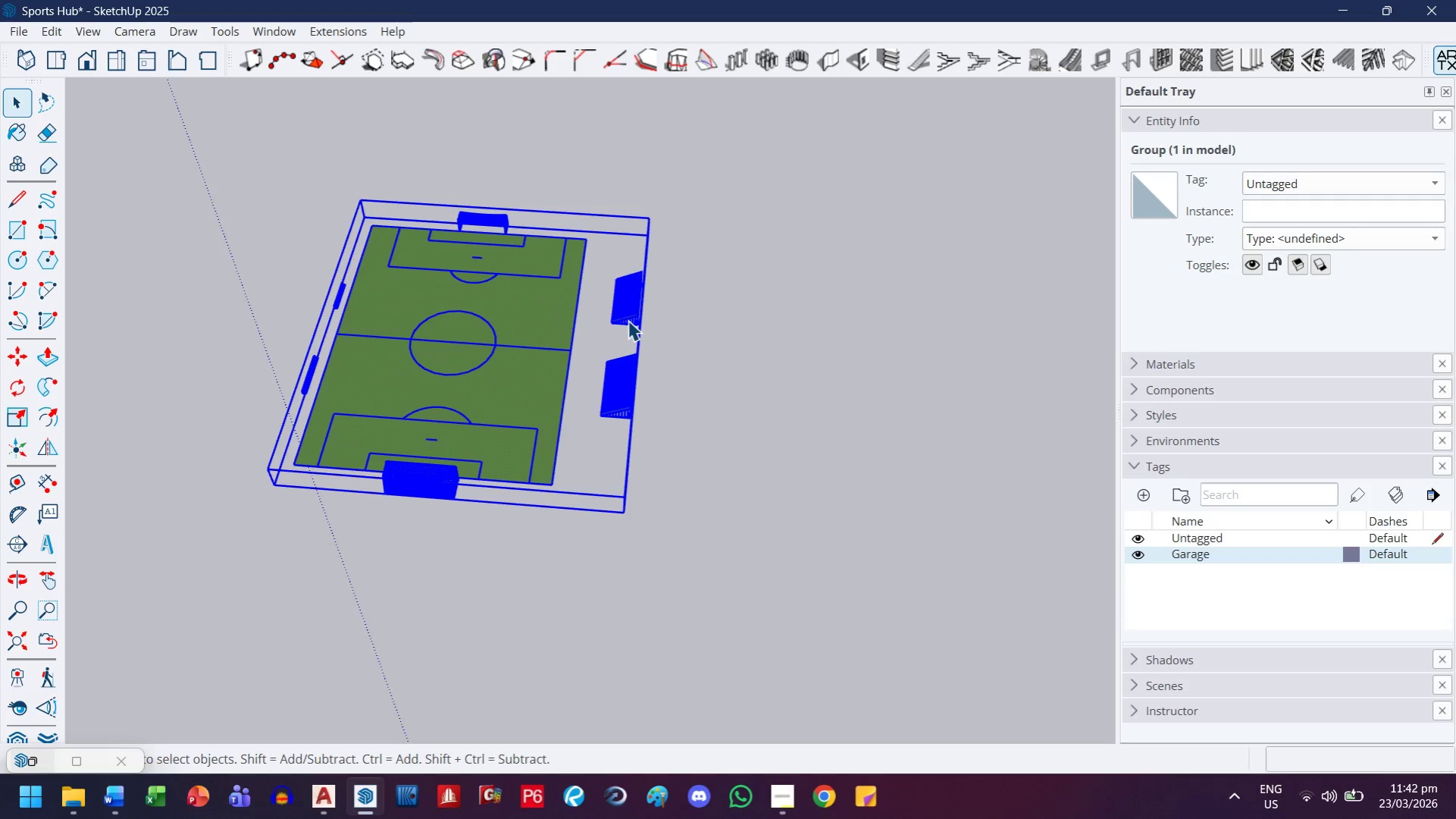 
double_click([628, 320])
 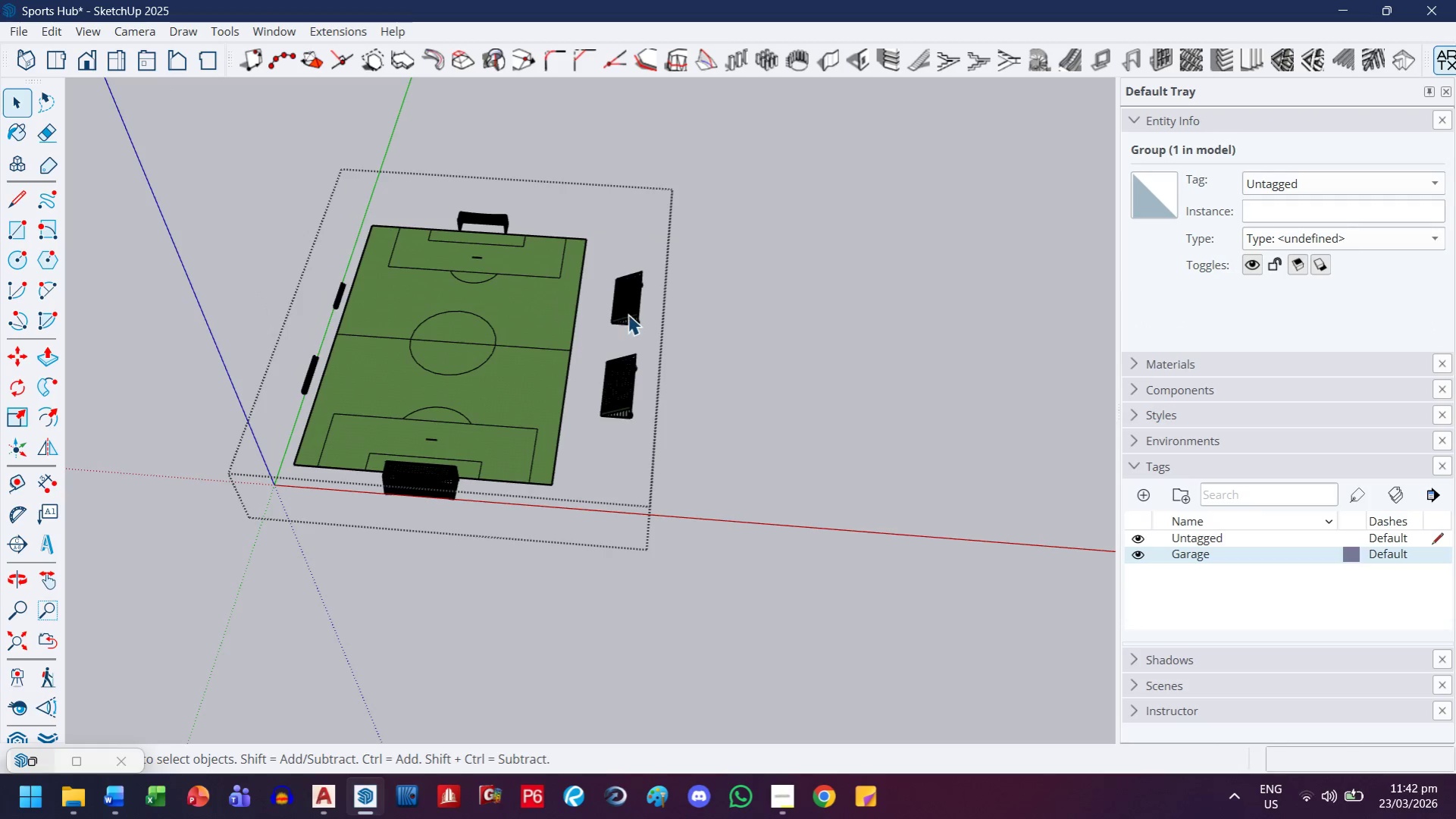 
triple_click([628, 314])
 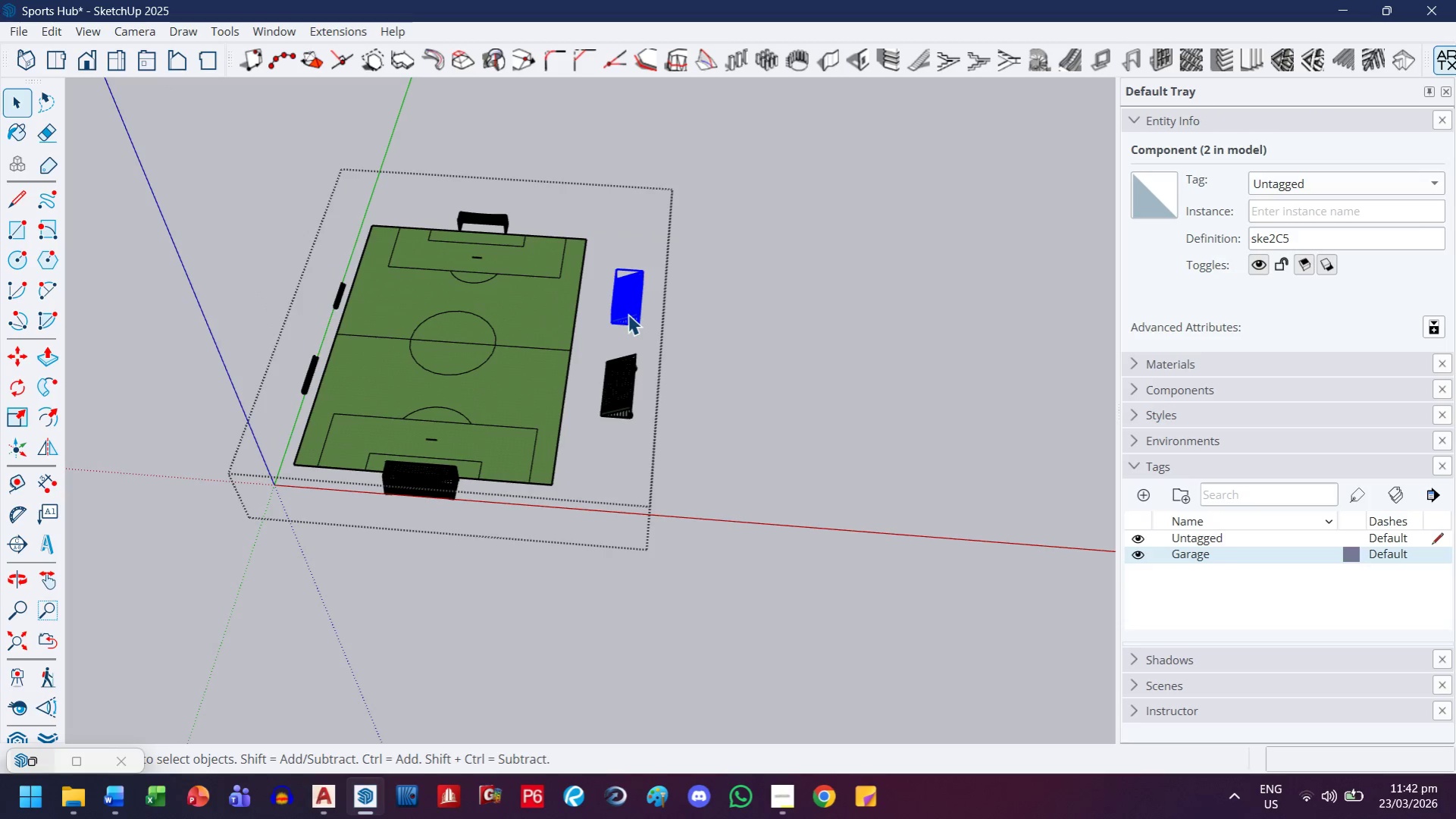 
double_click([628, 314])
 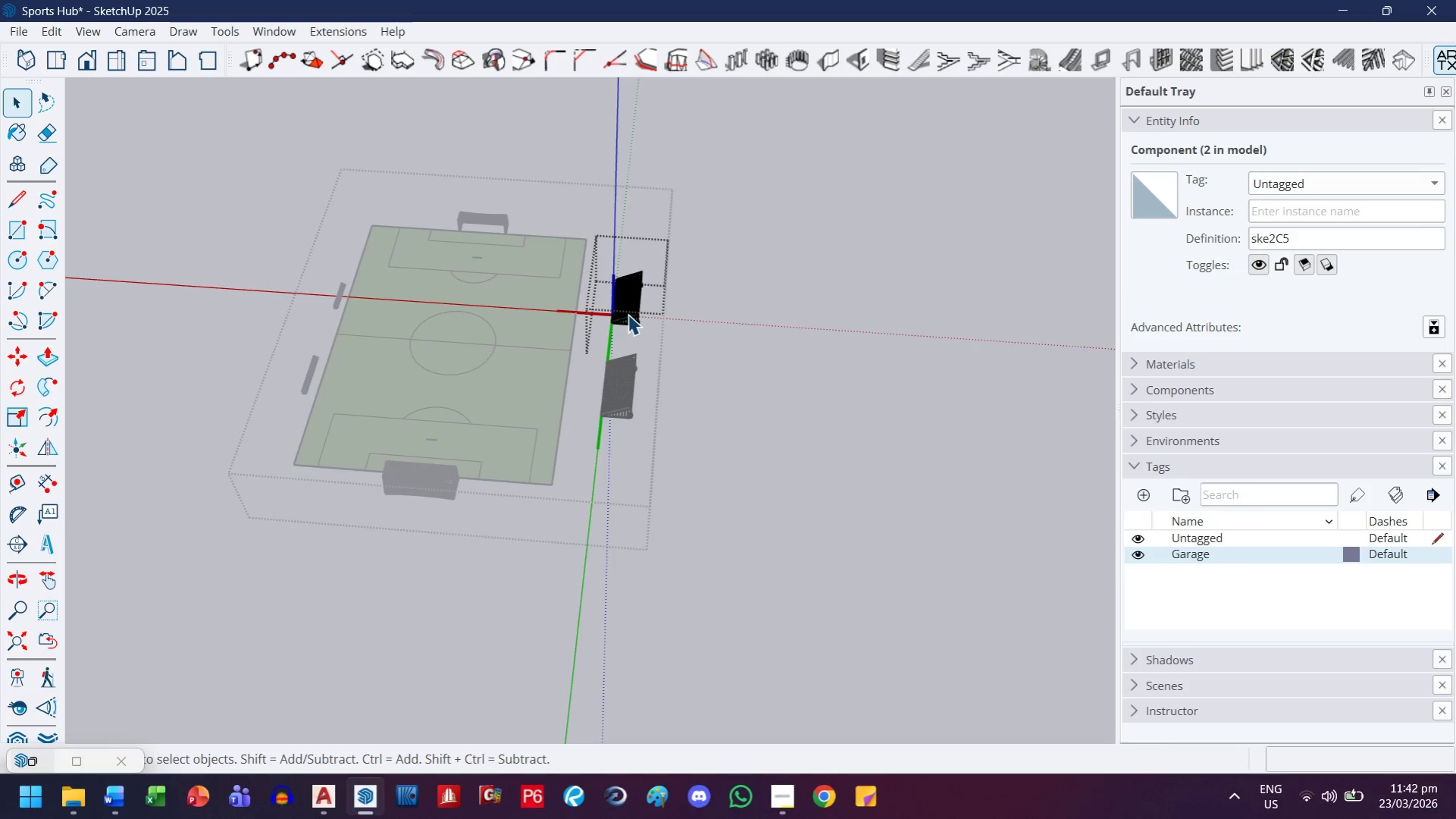 
triple_click([628, 314])
 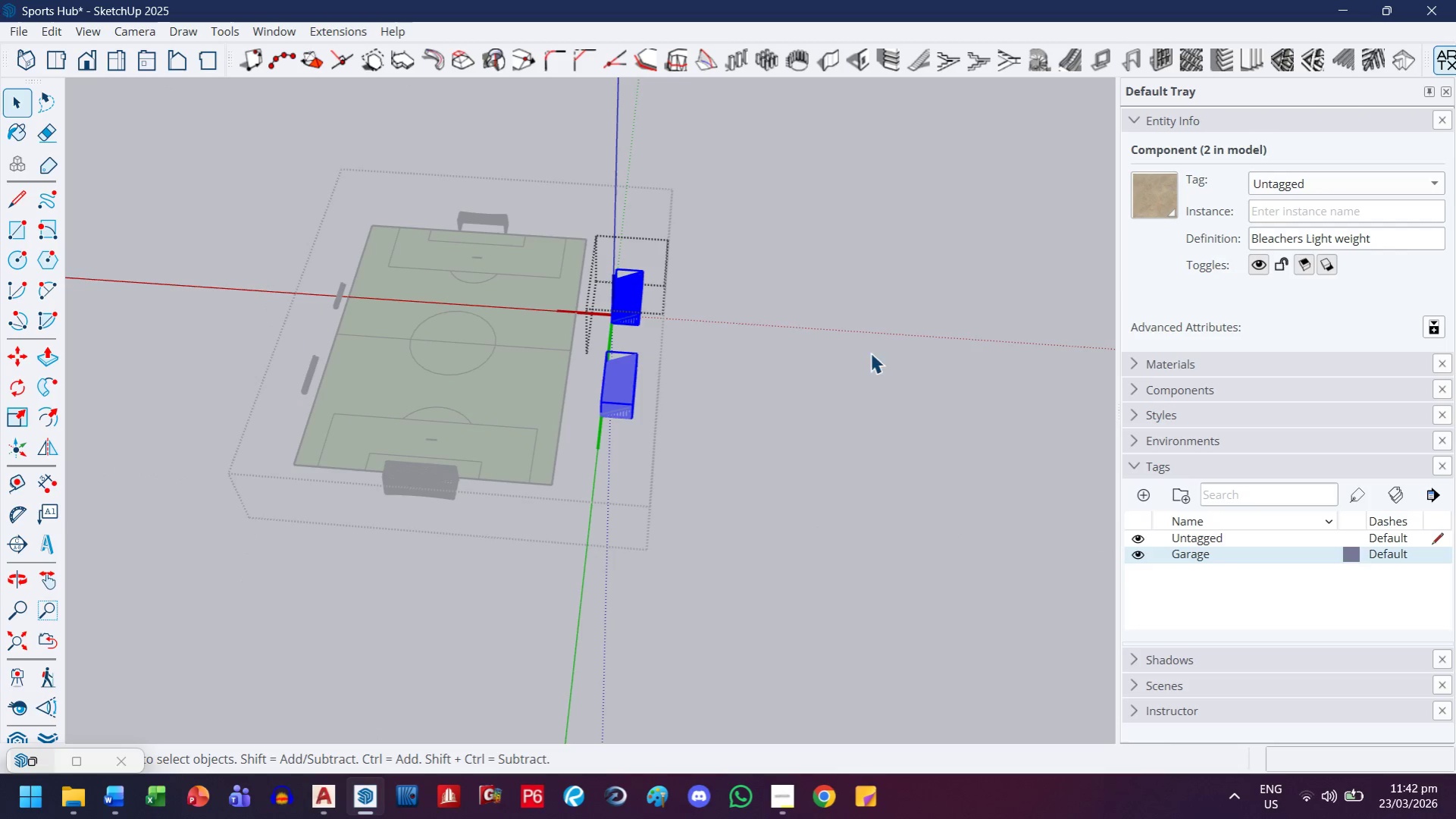 
wait(5.38)
 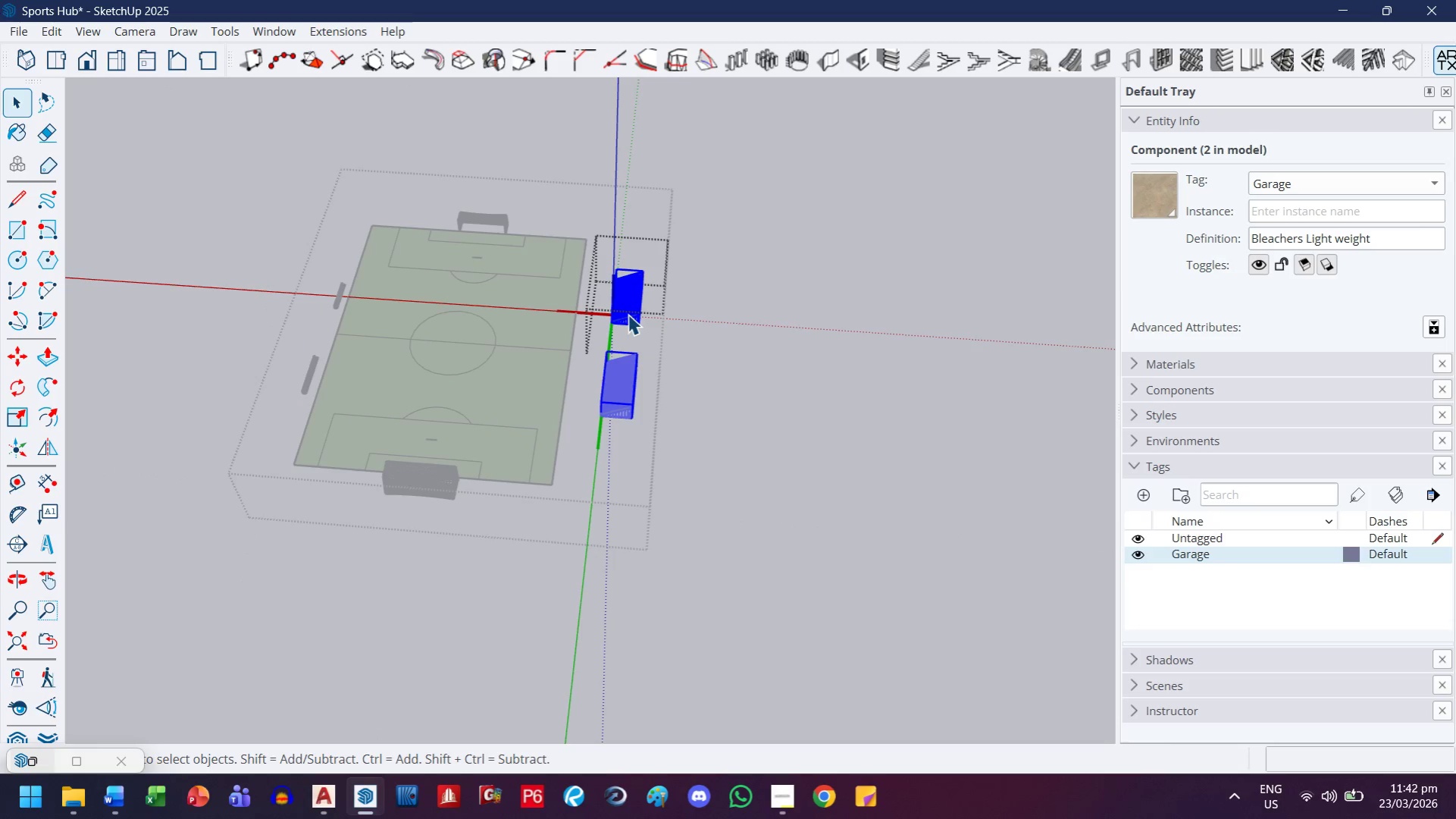 
double_click([820, 343])
 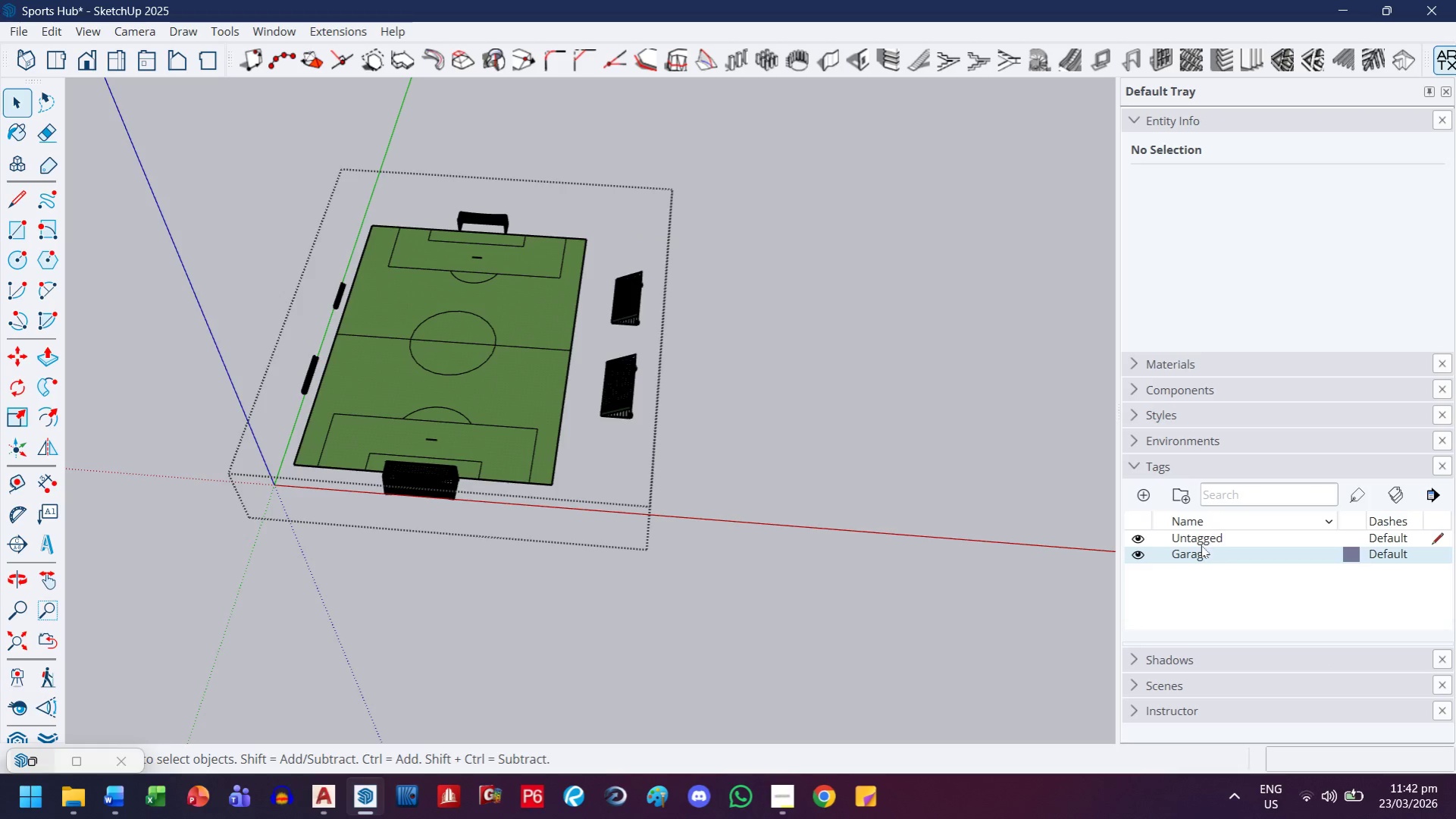 
right_click([1196, 551])
 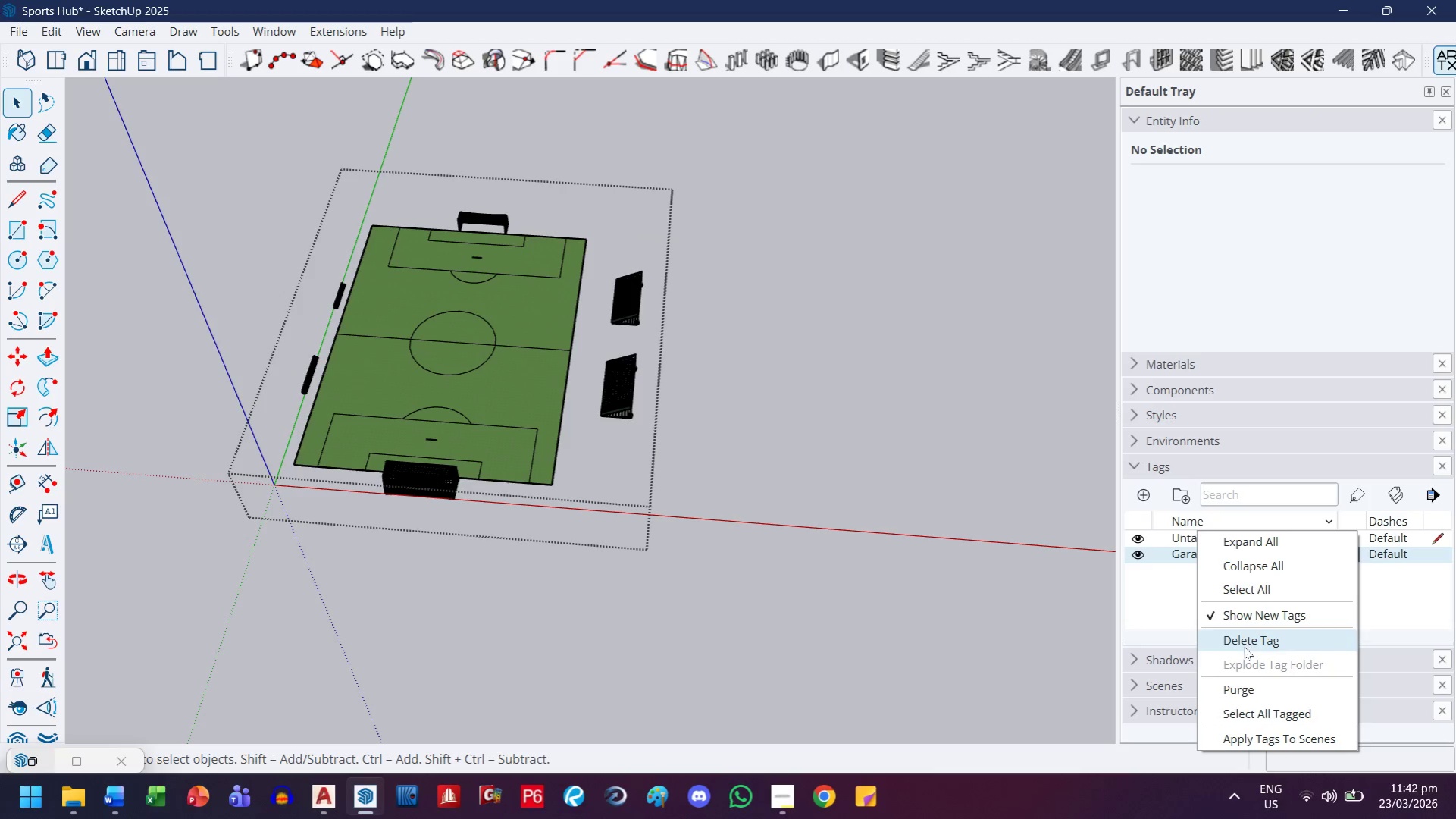 
left_click([1234, 691])
 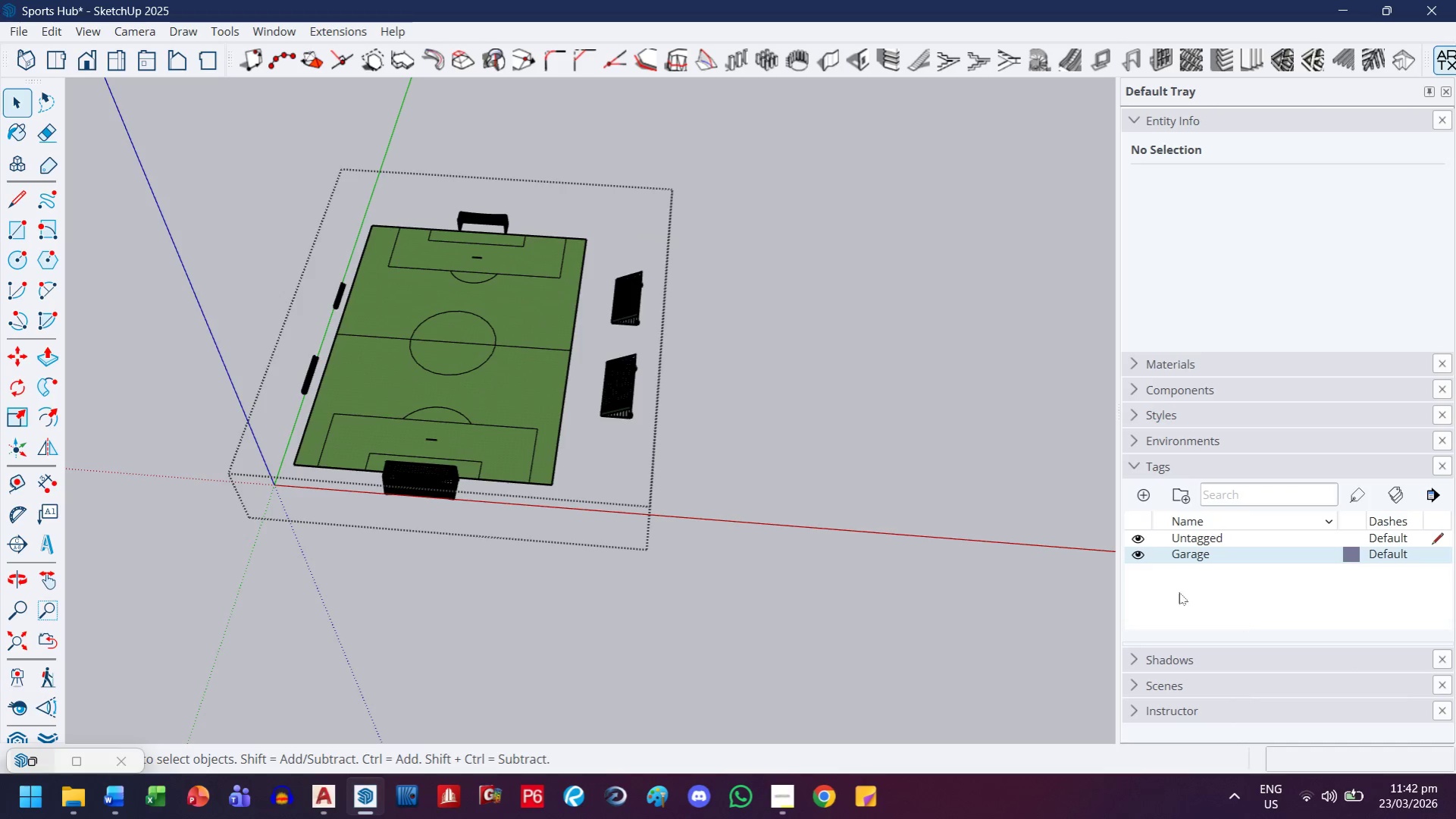 
left_click([1138, 561])
 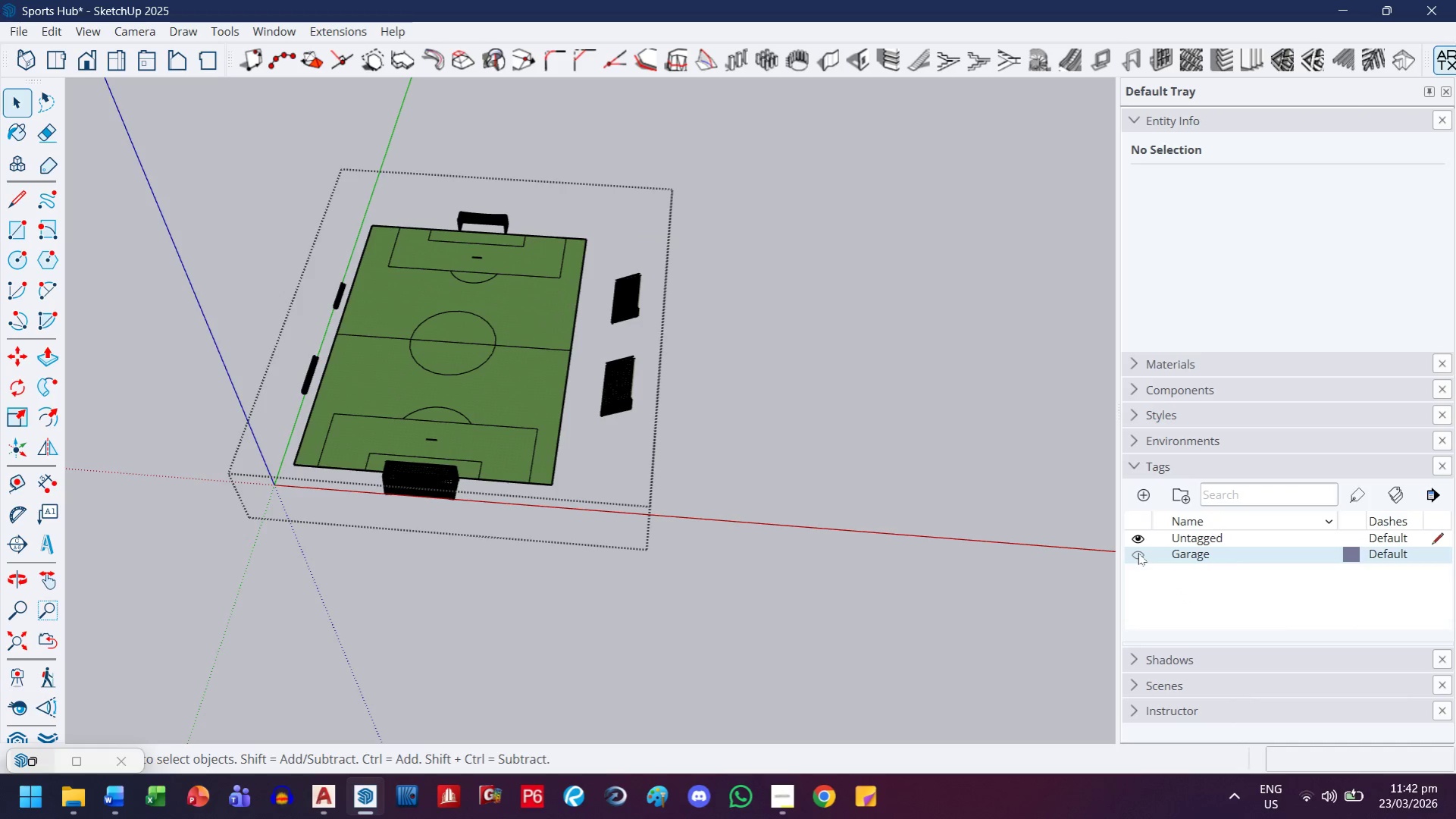 
left_click([1138, 553])
 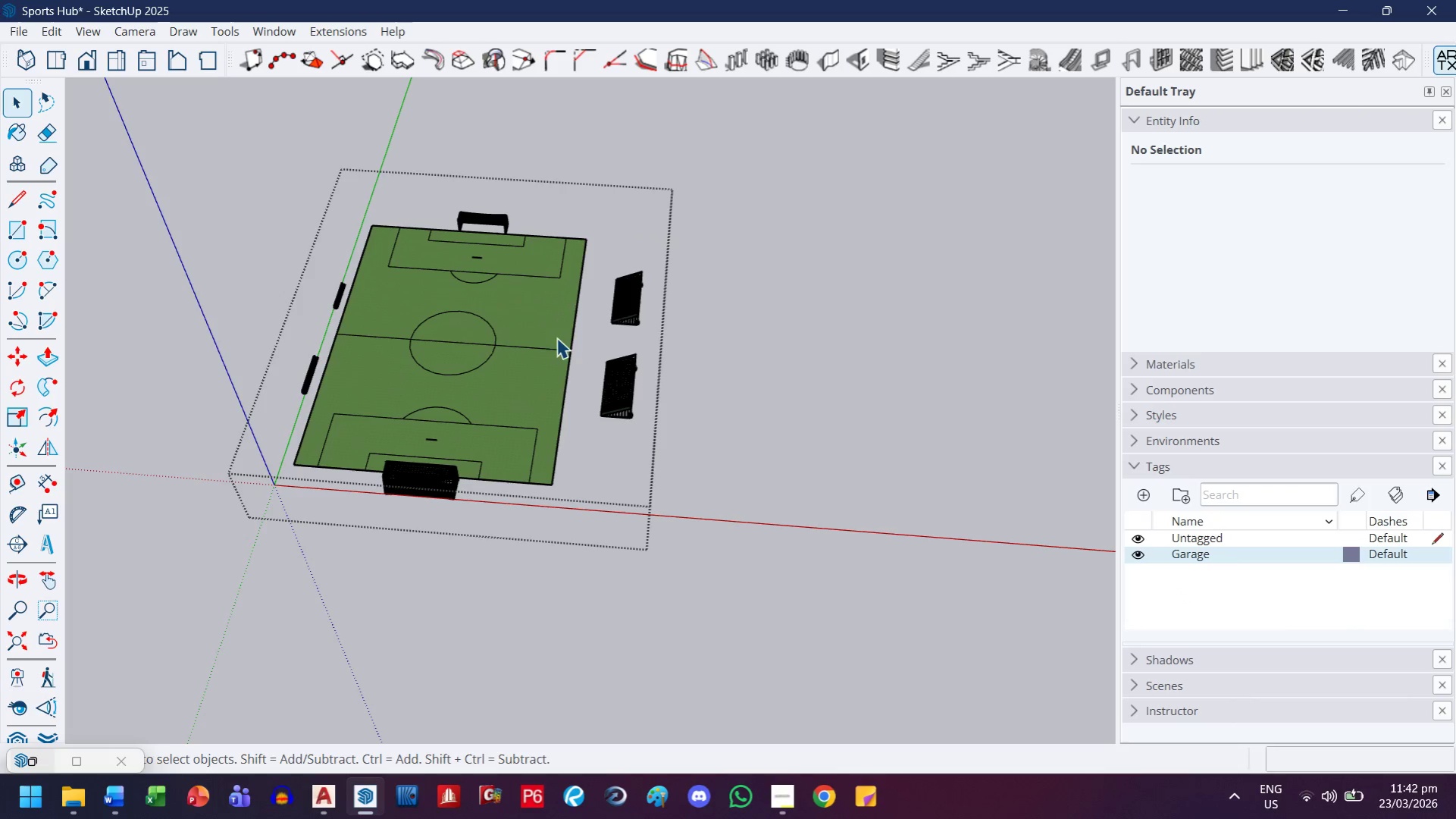 
double_click([677, 435])
 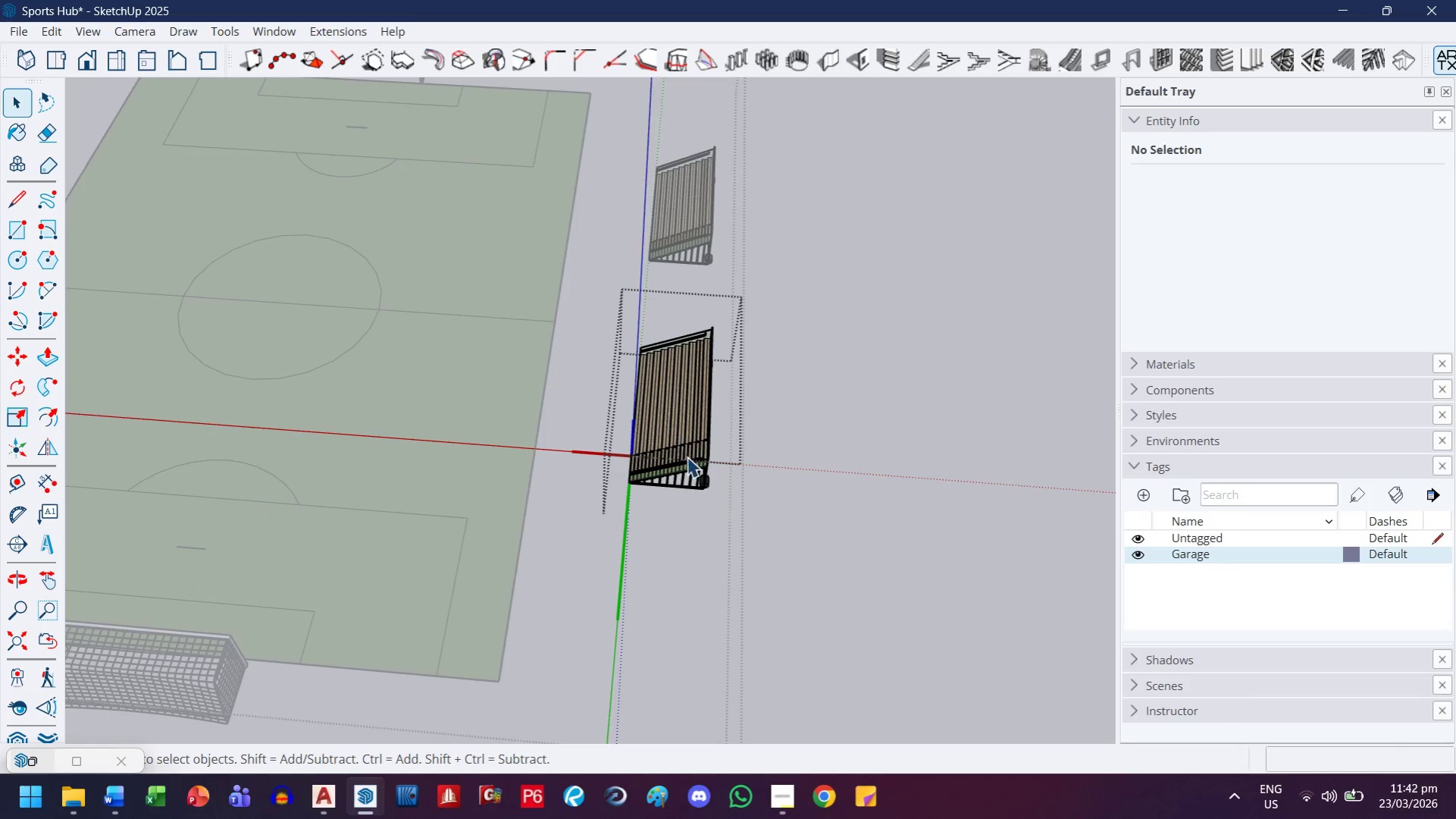 
scroll: coordinate [628, 412], scroll_direction: up, amount: 9.0
 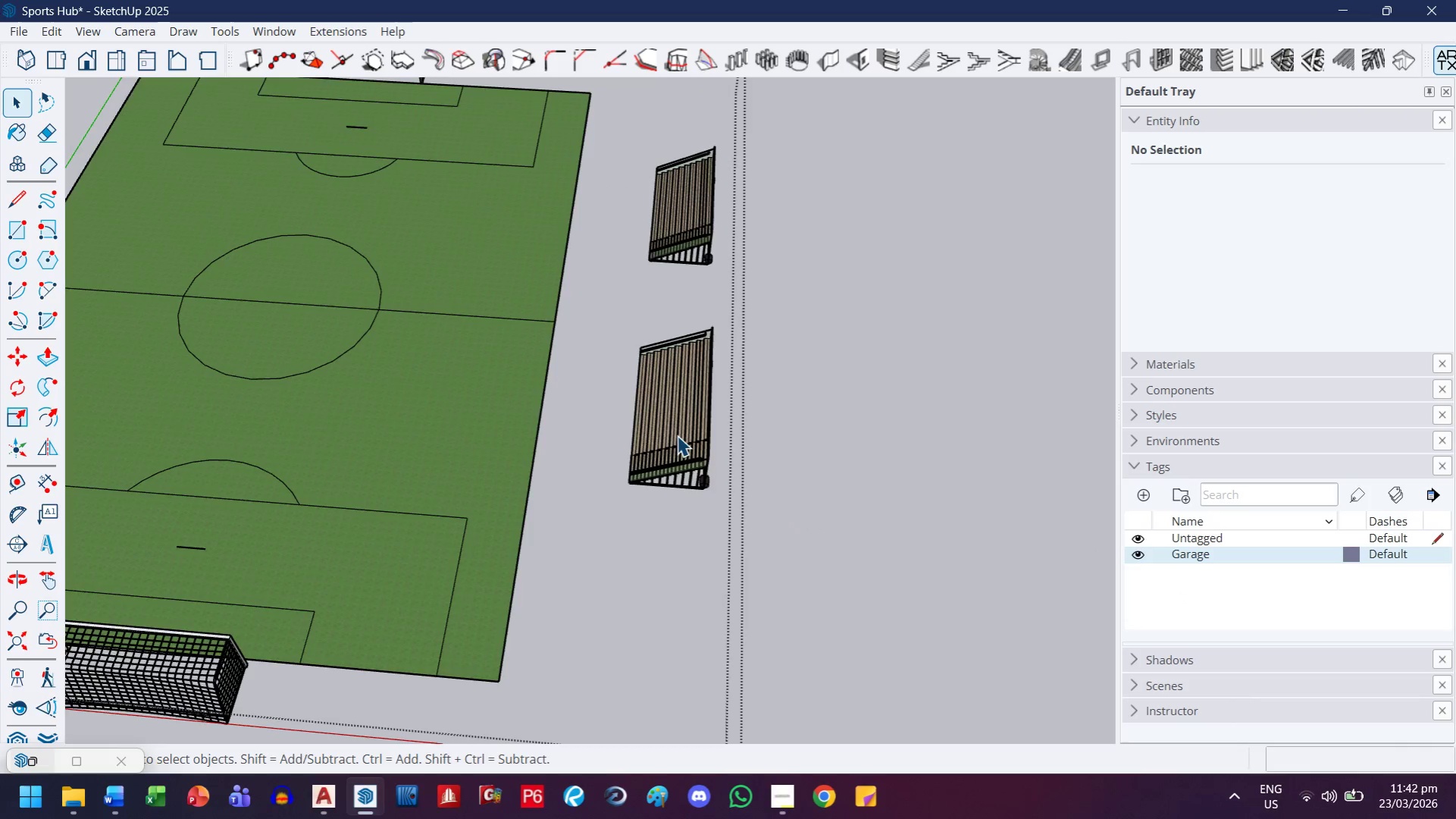 
double_click([708, 492])
 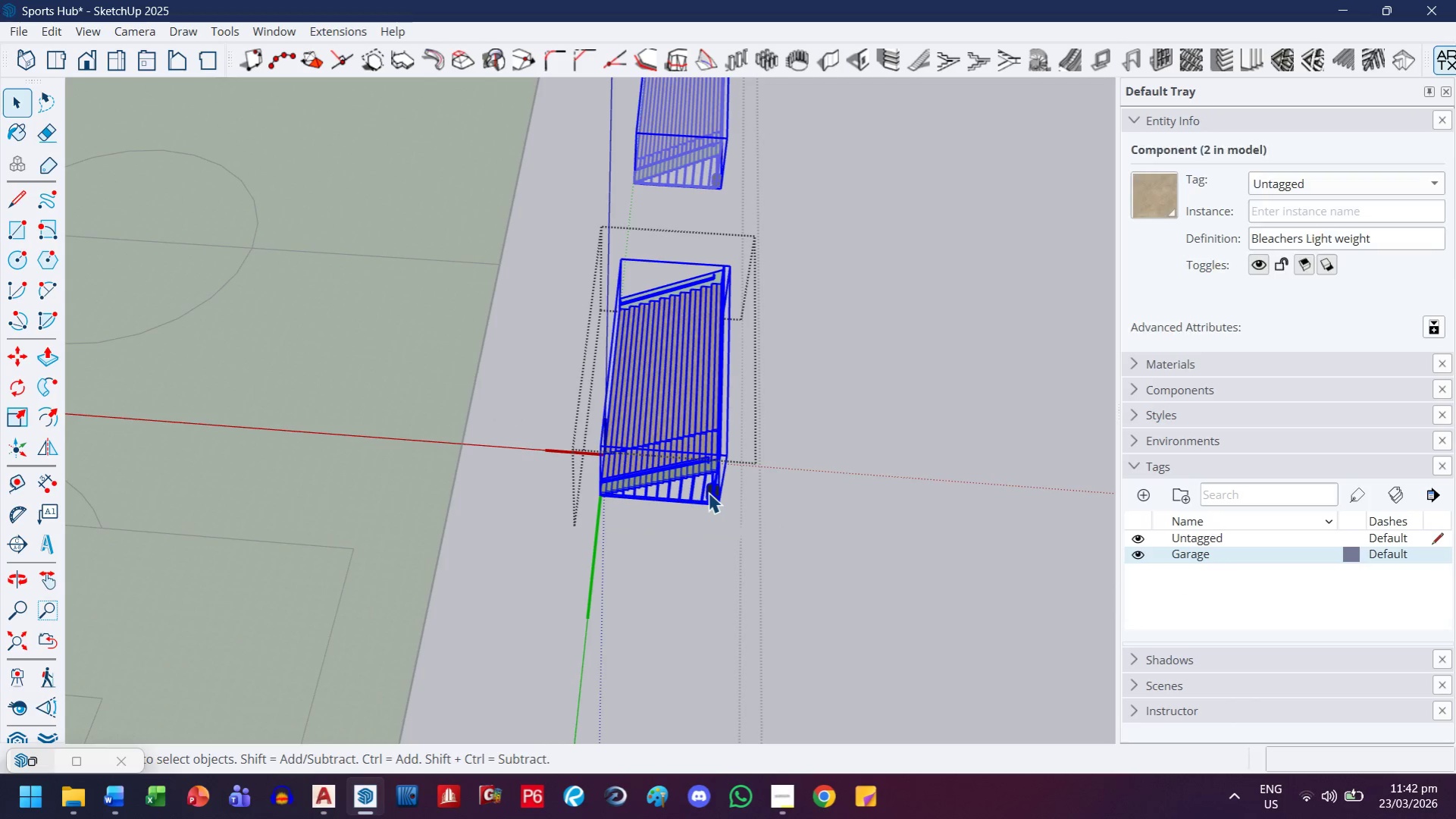 
scroll: coordinate [687, 461], scroll_direction: up, amount: 4.0
 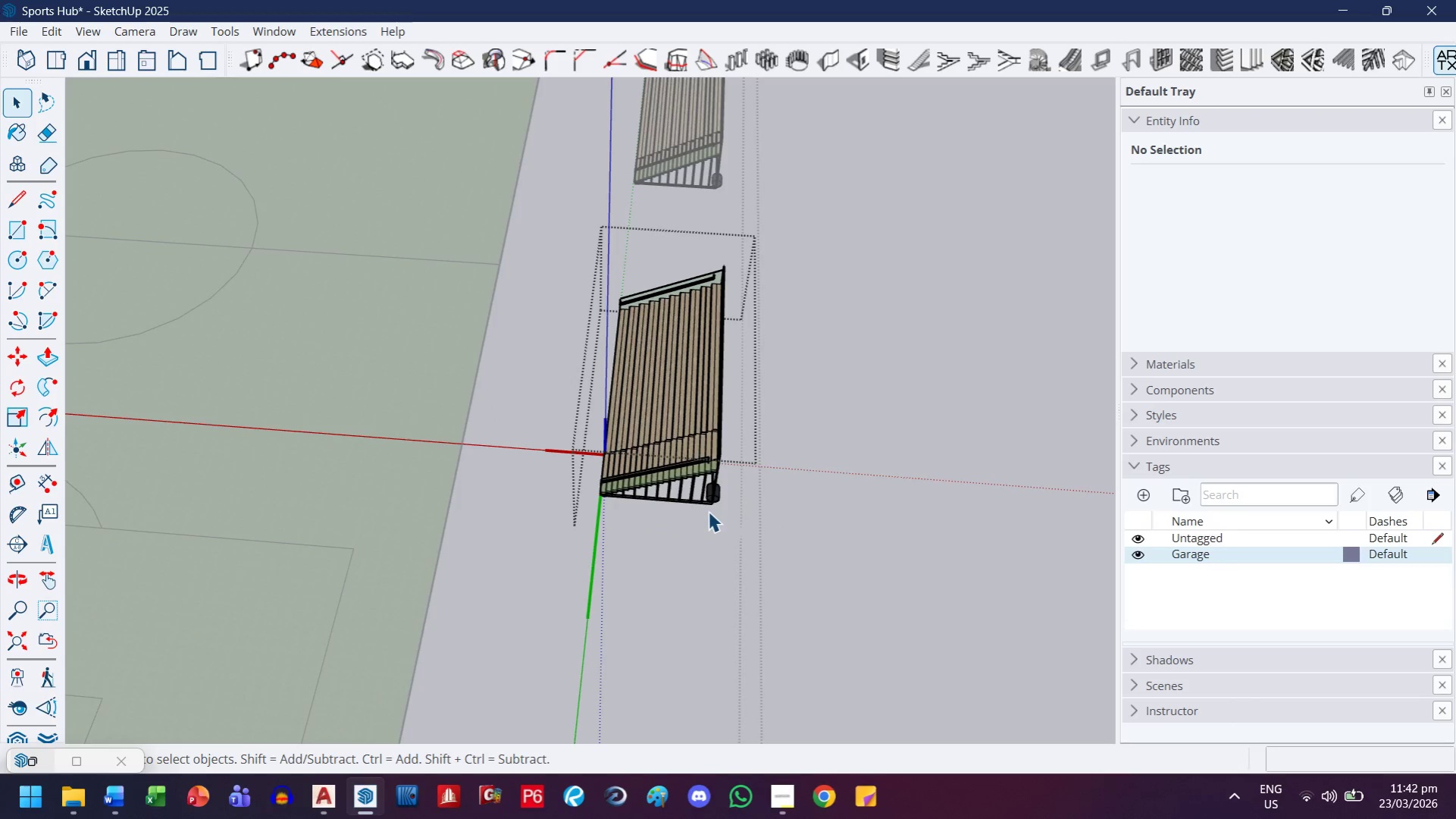 
double_click([708, 492])
 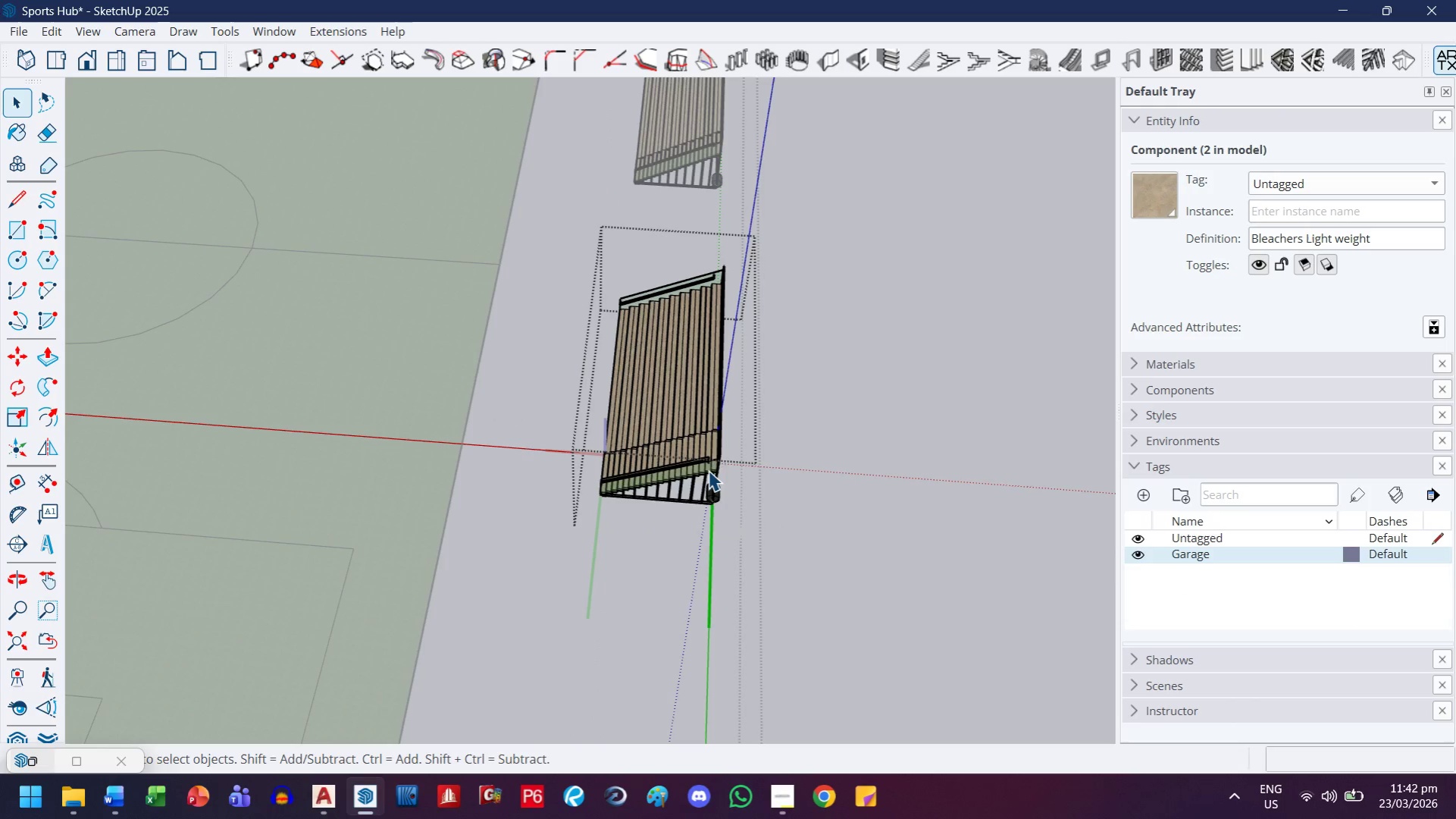 
triple_click([708, 447])
 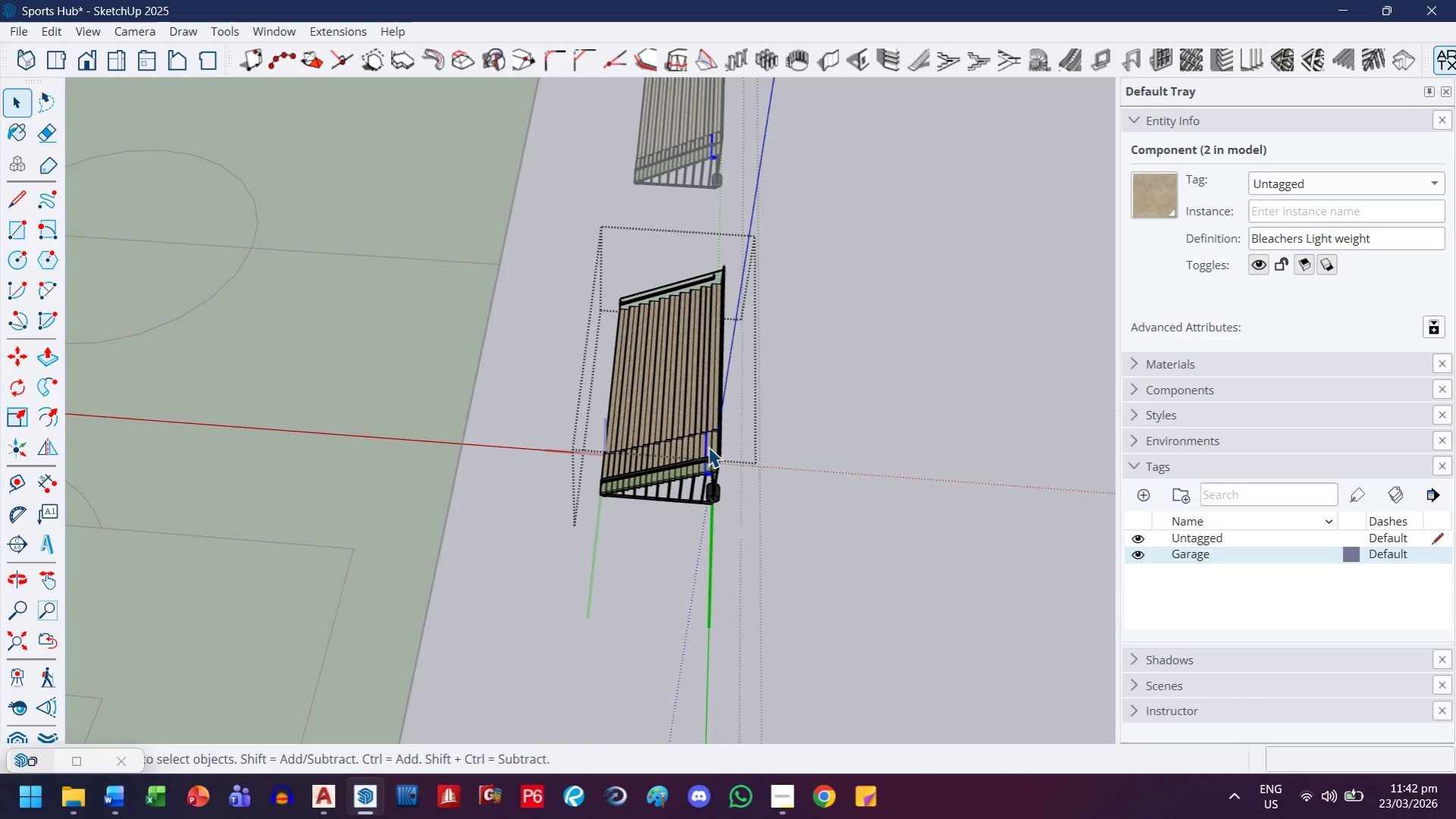 
key(Control+ControlLeft)
 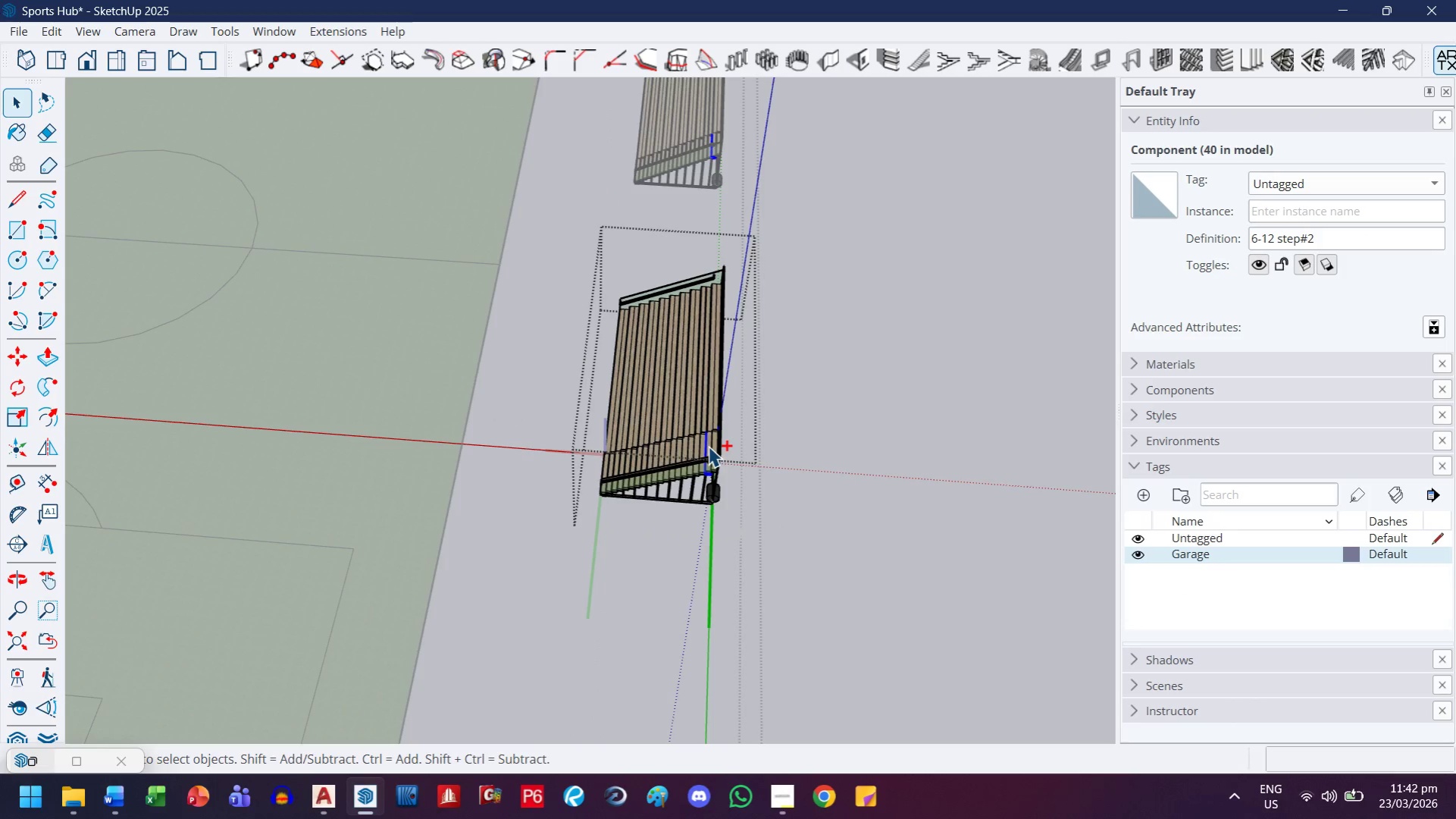 
key(Control+A)
 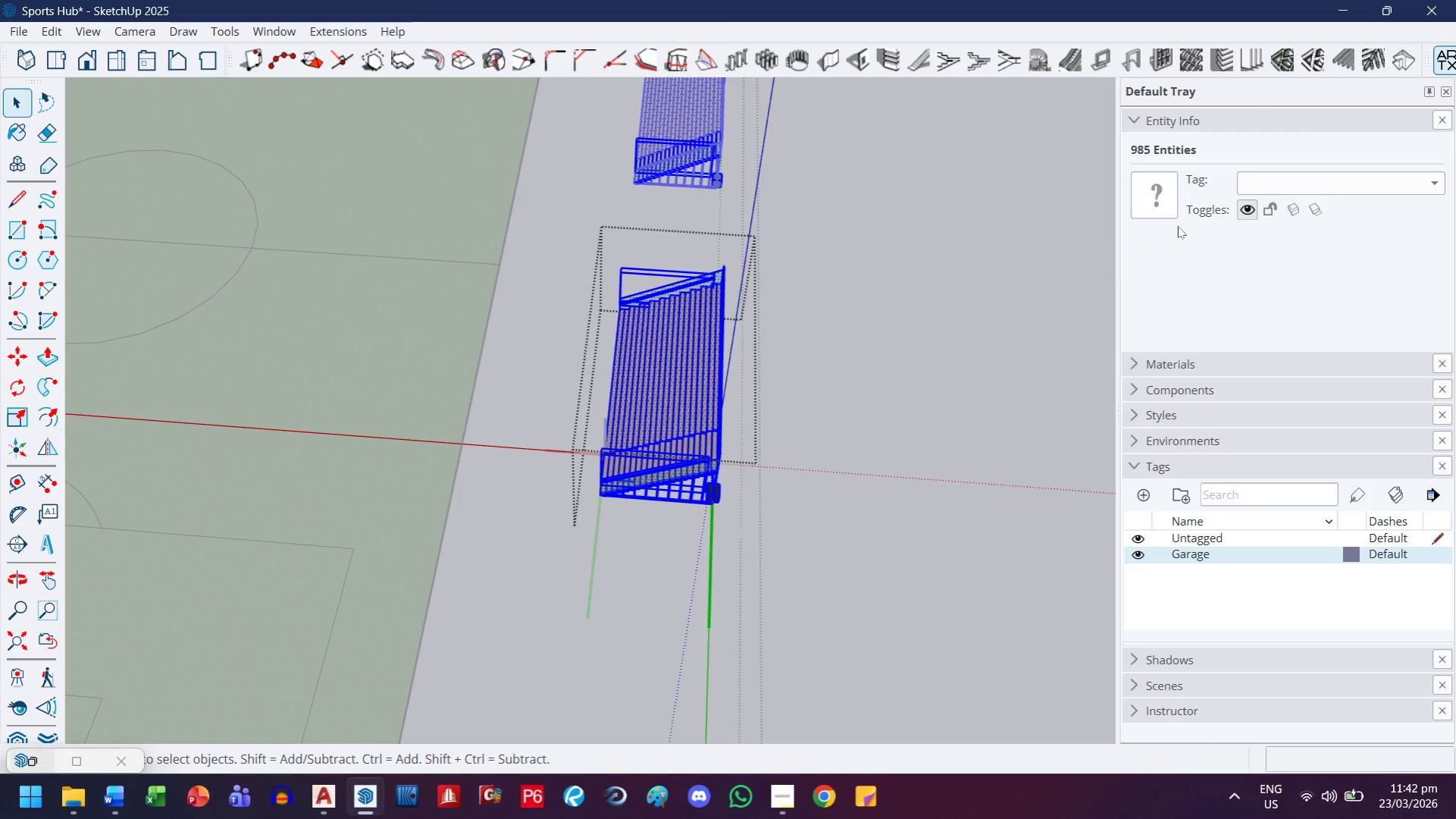 
left_click([1354, 174])
 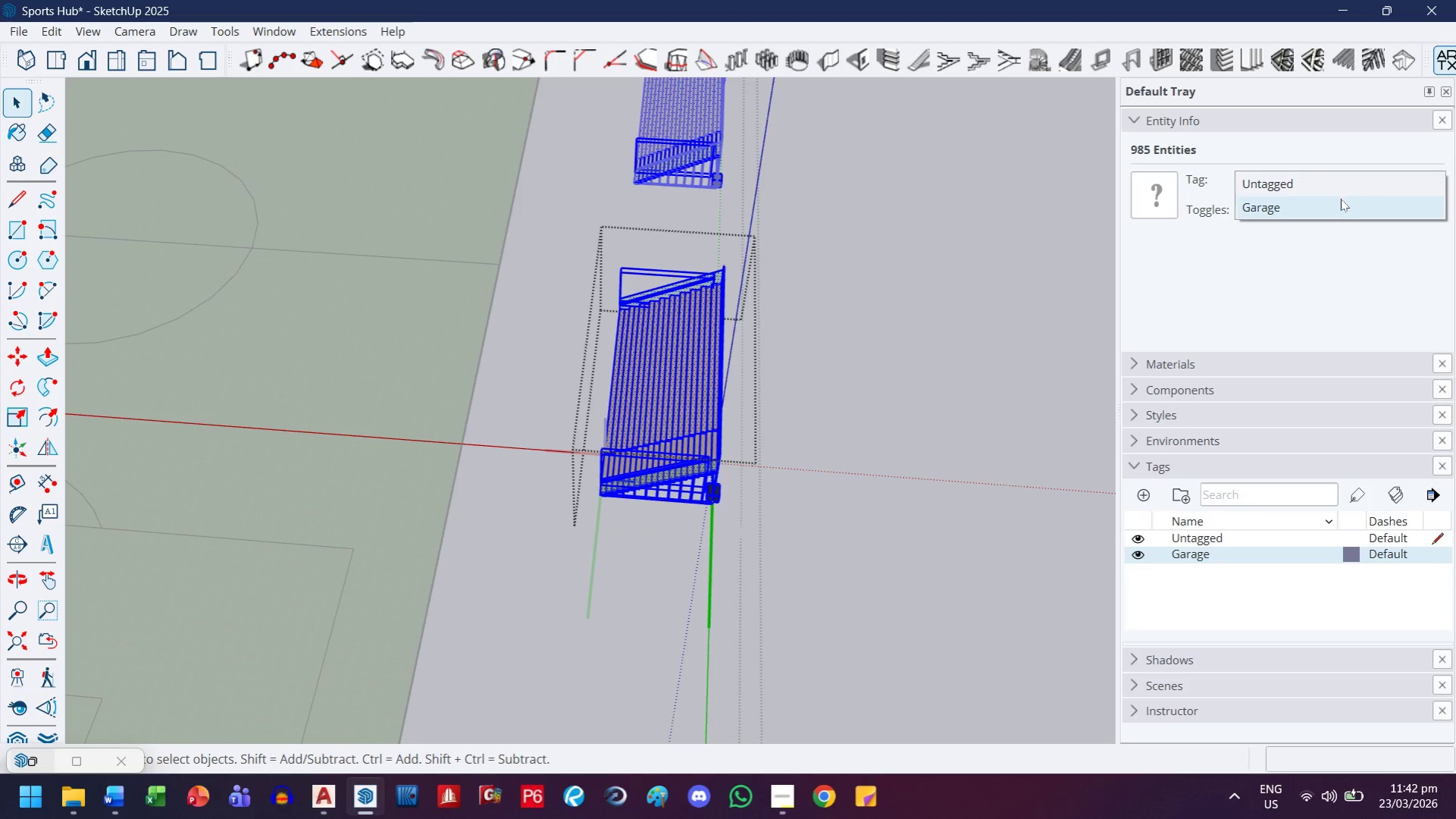 
left_click([1343, 190])
 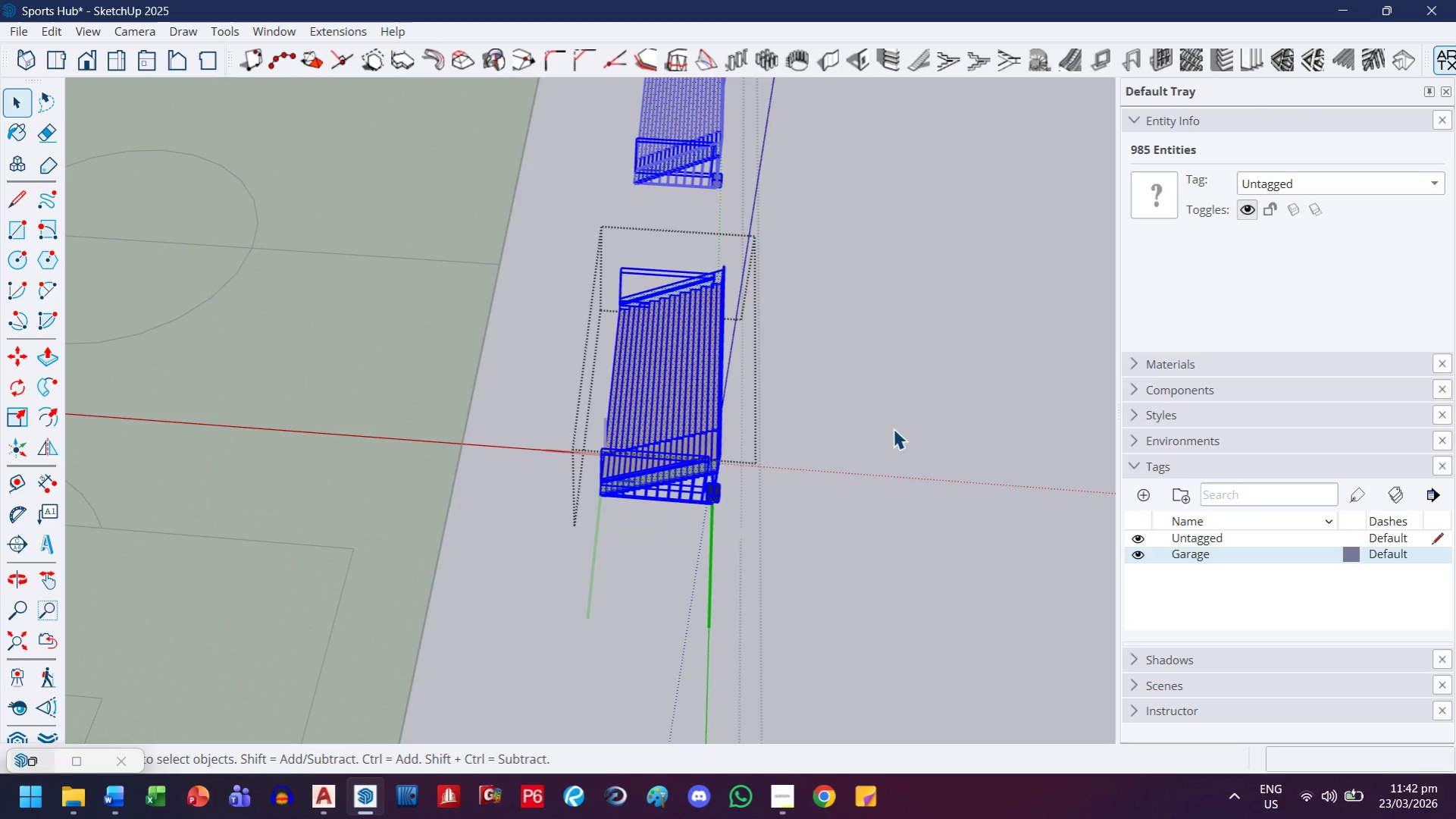 
double_click([893, 428])
 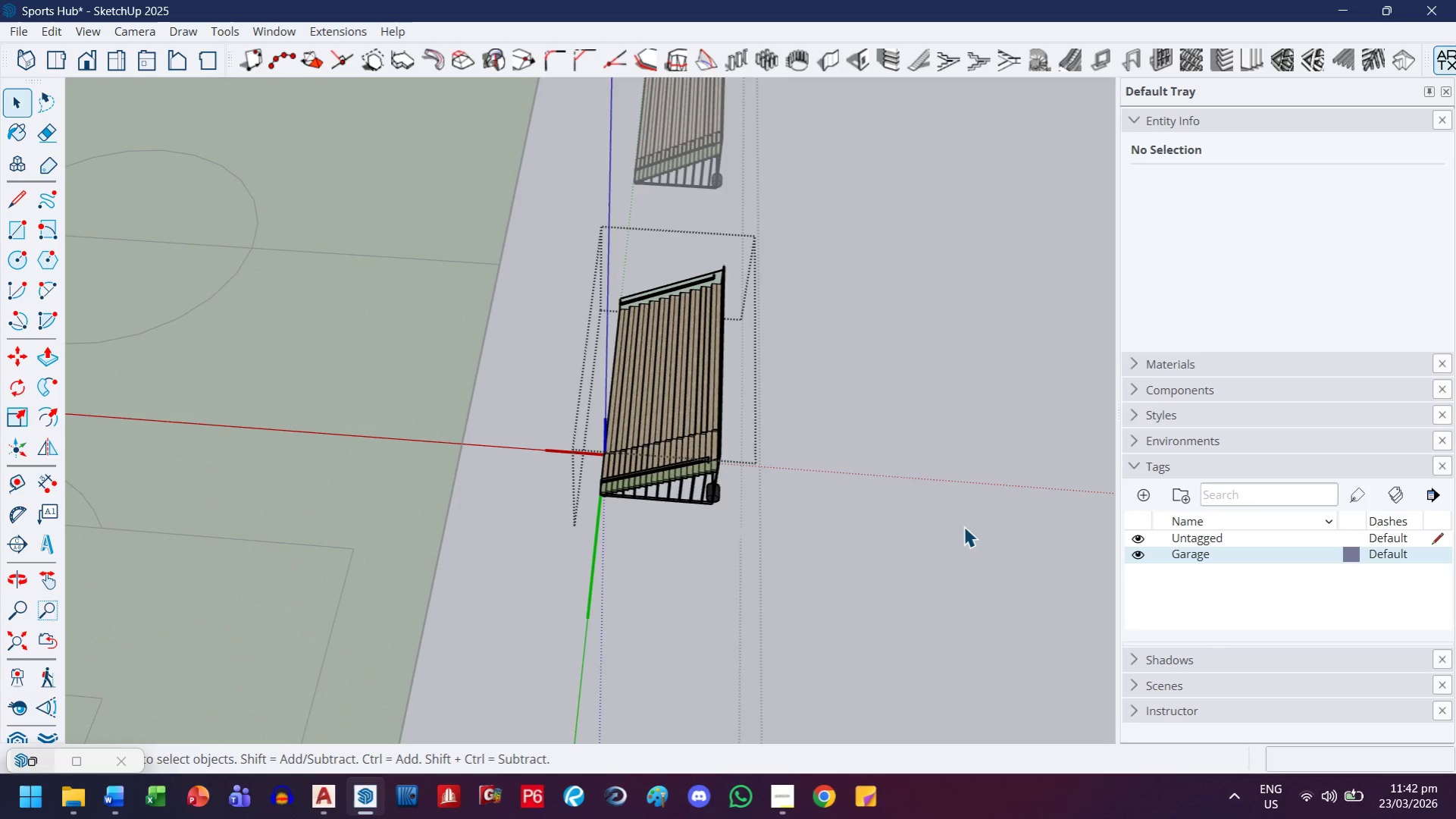 
key(Escape)
 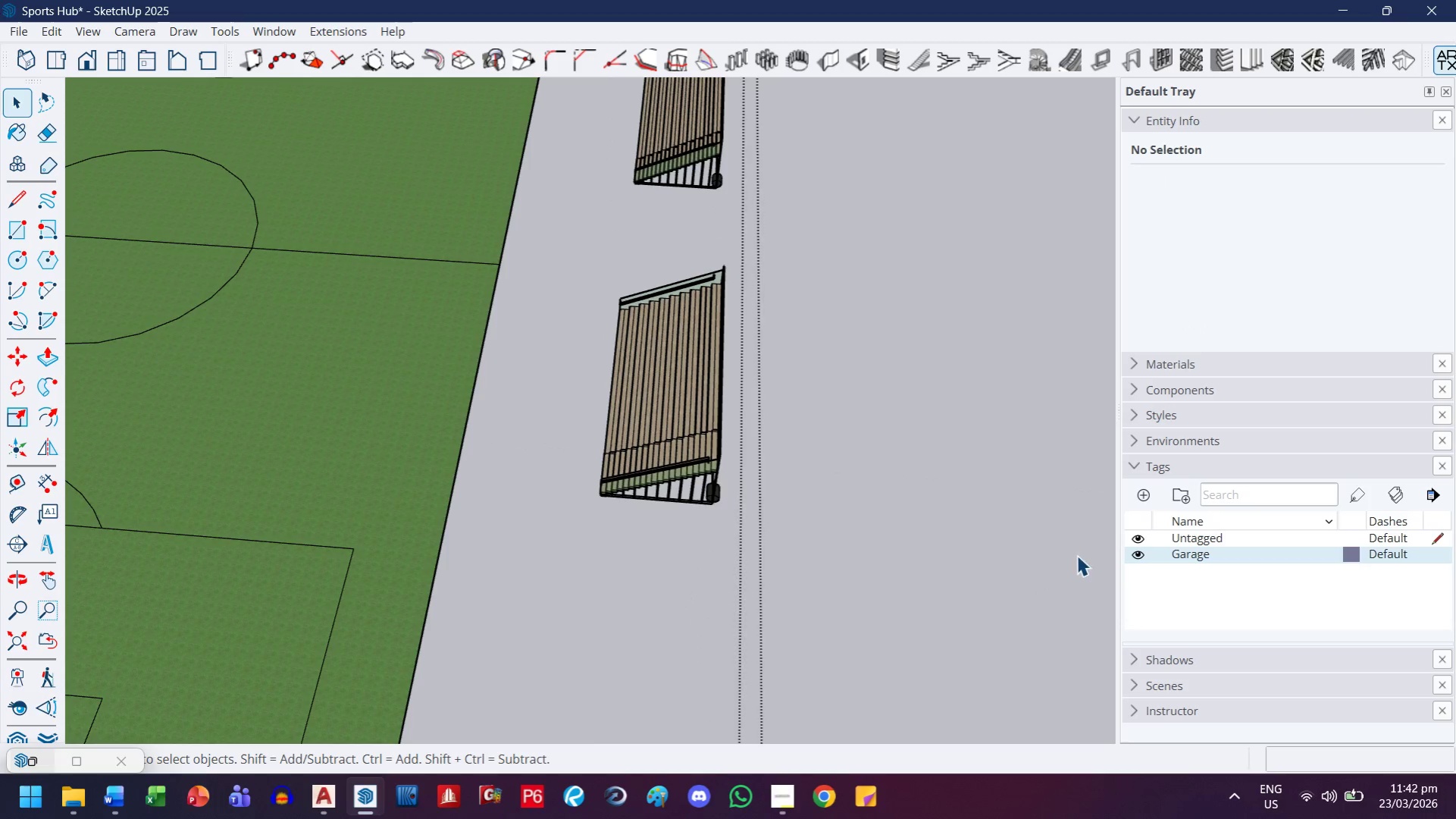 
key(Escape)
 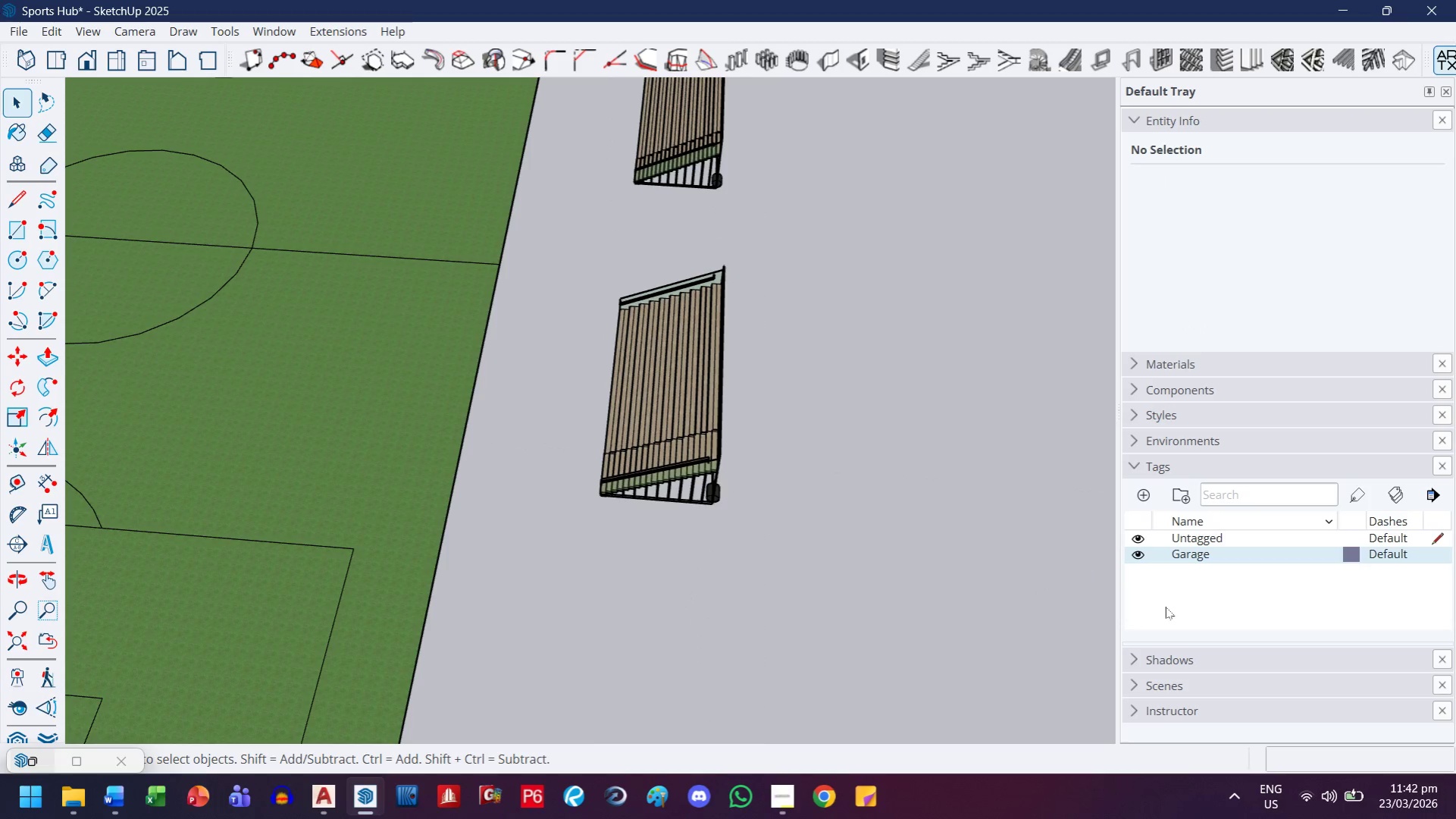 
key(Escape)
 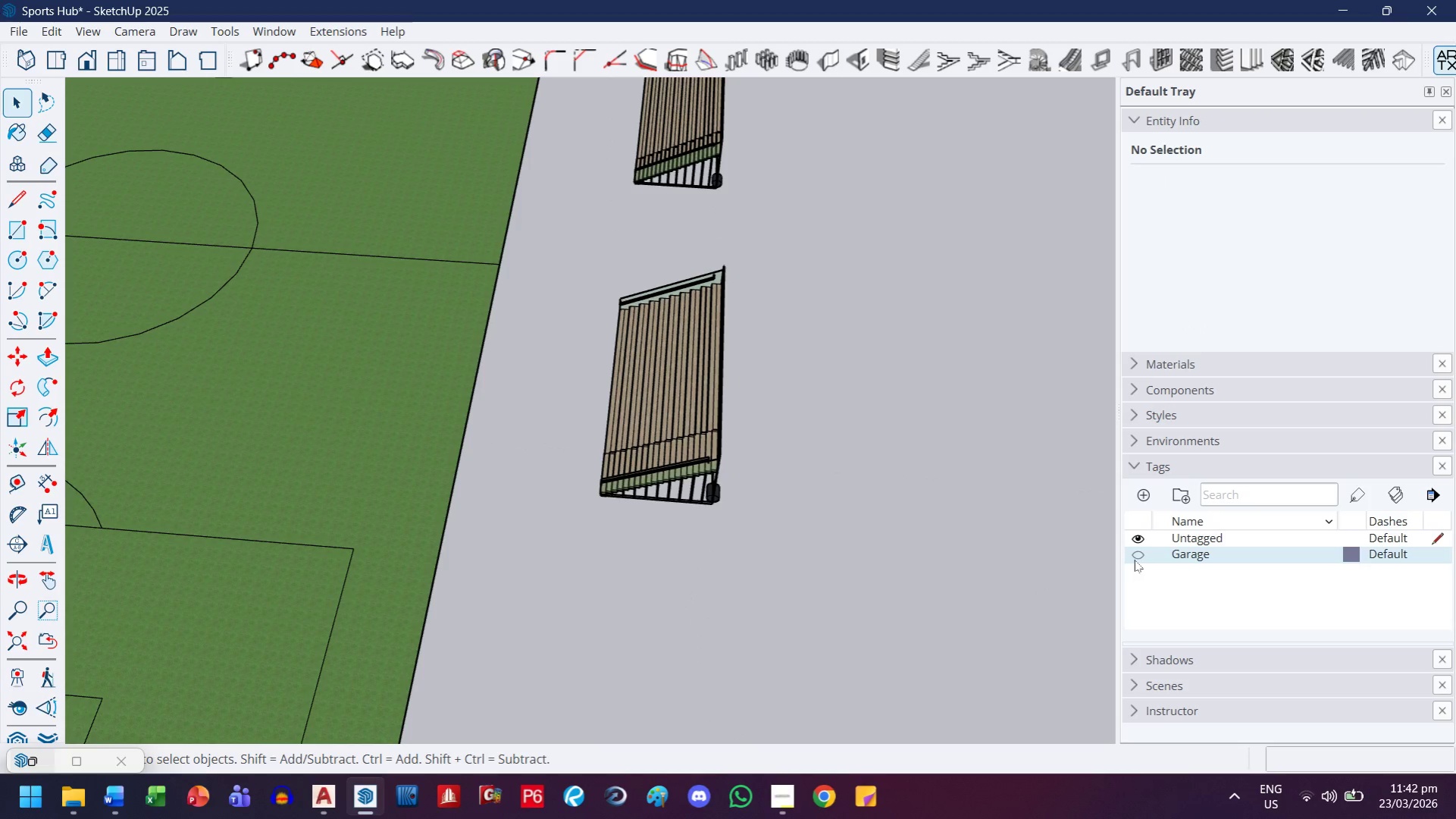 
double_click([1134, 558])
 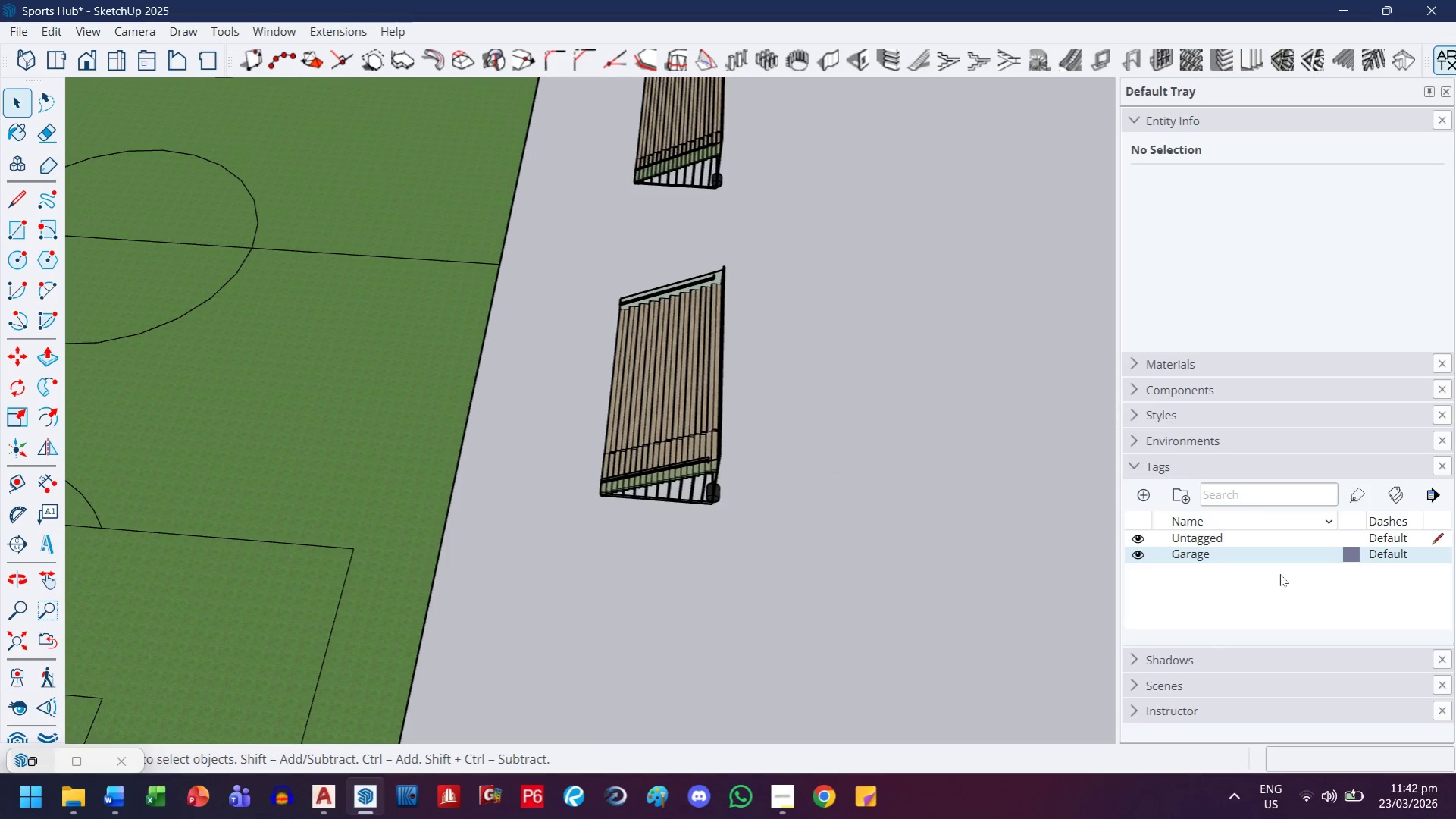 
right_click([1280, 566])
 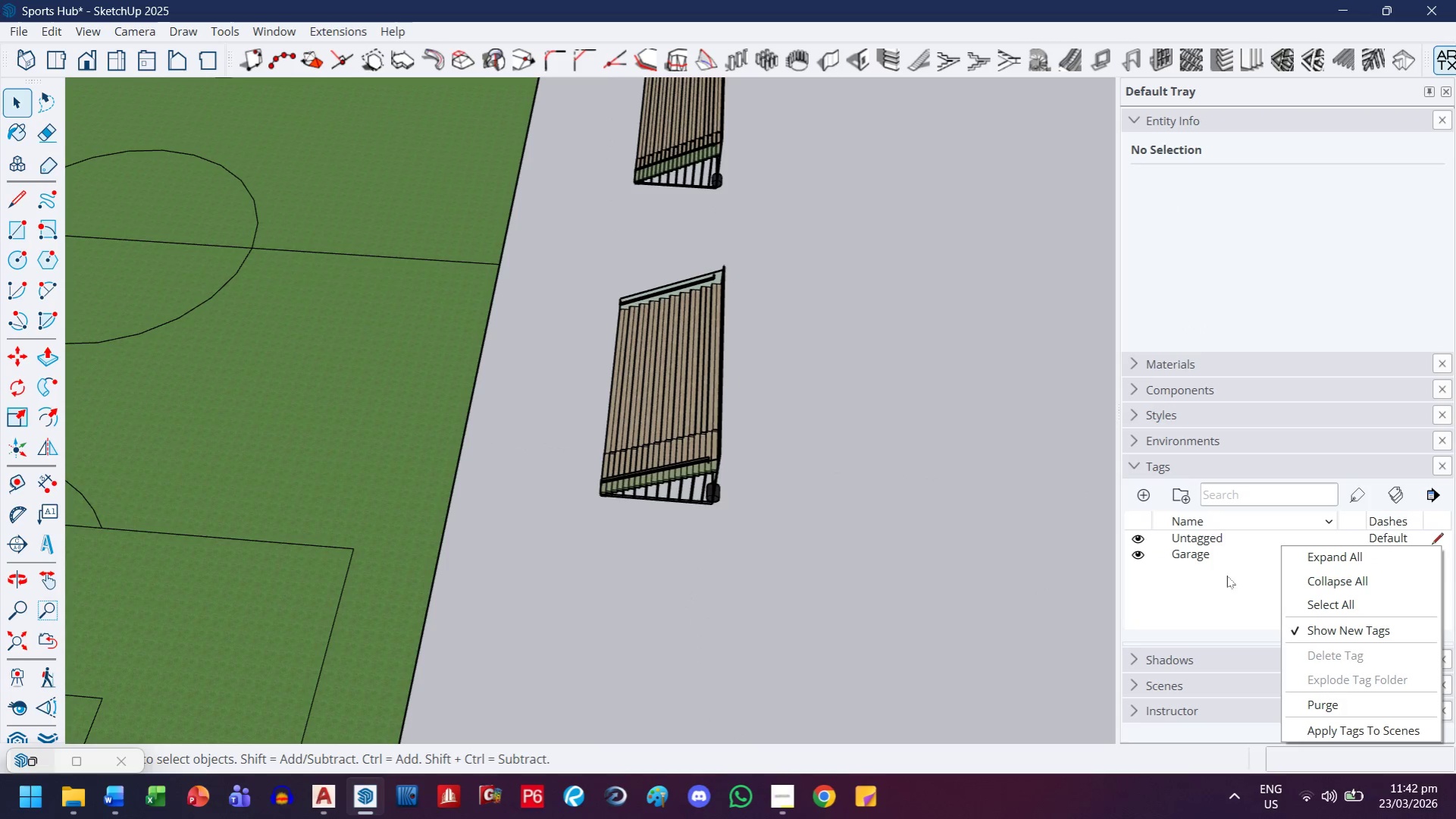 
left_click([1204, 560])
 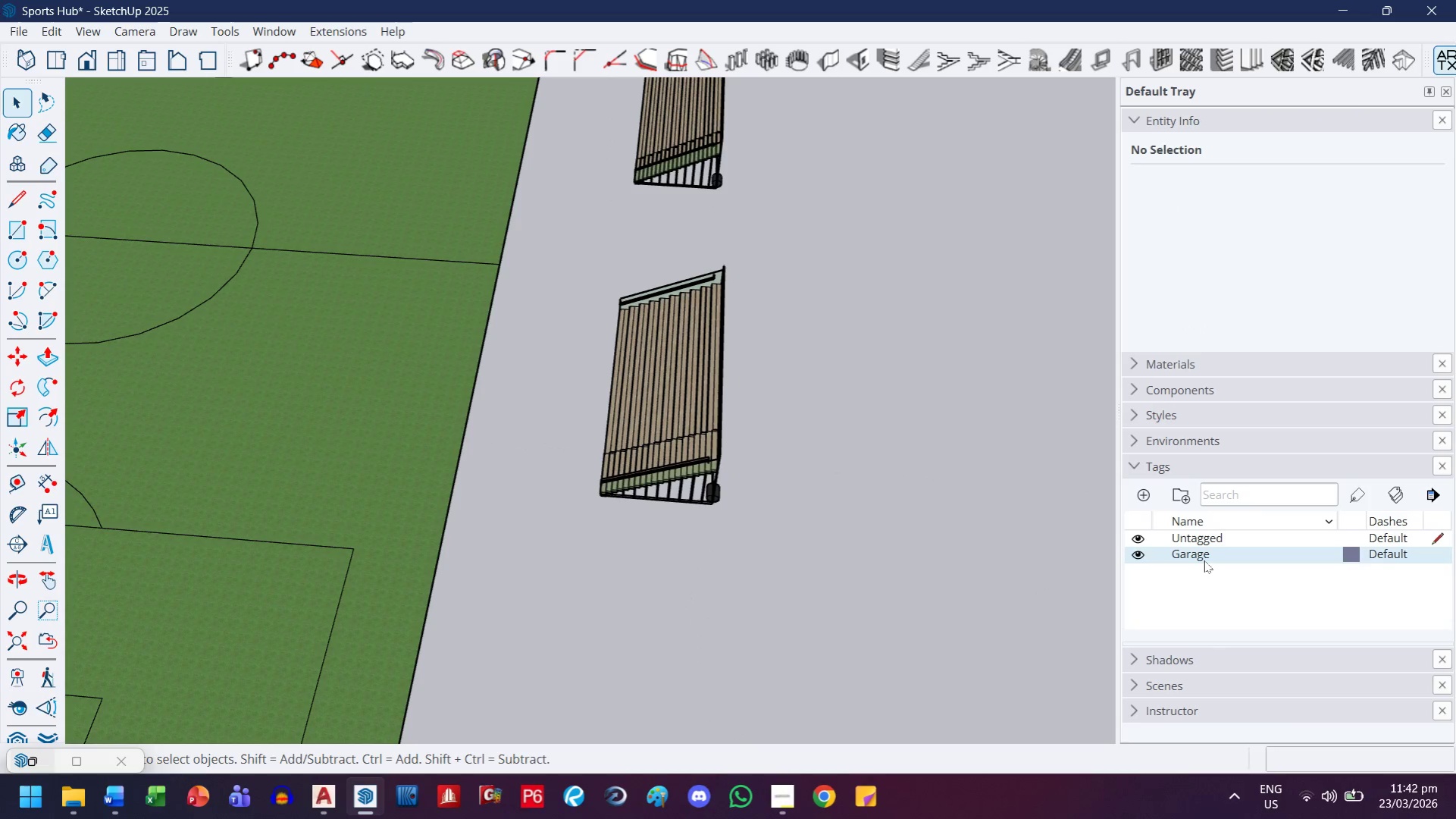 
right_click([1204, 560])
 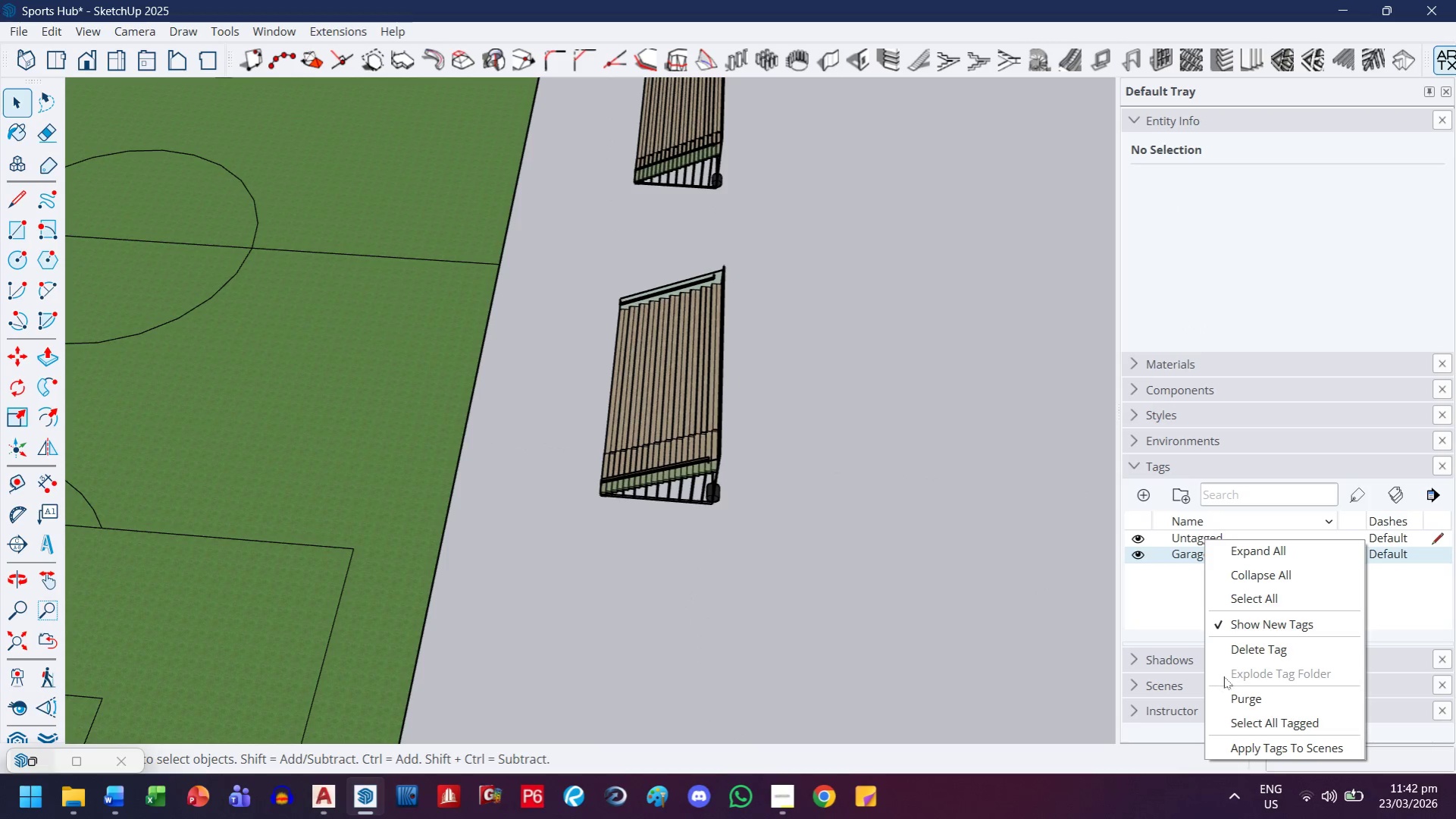 
left_click([1221, 691])
 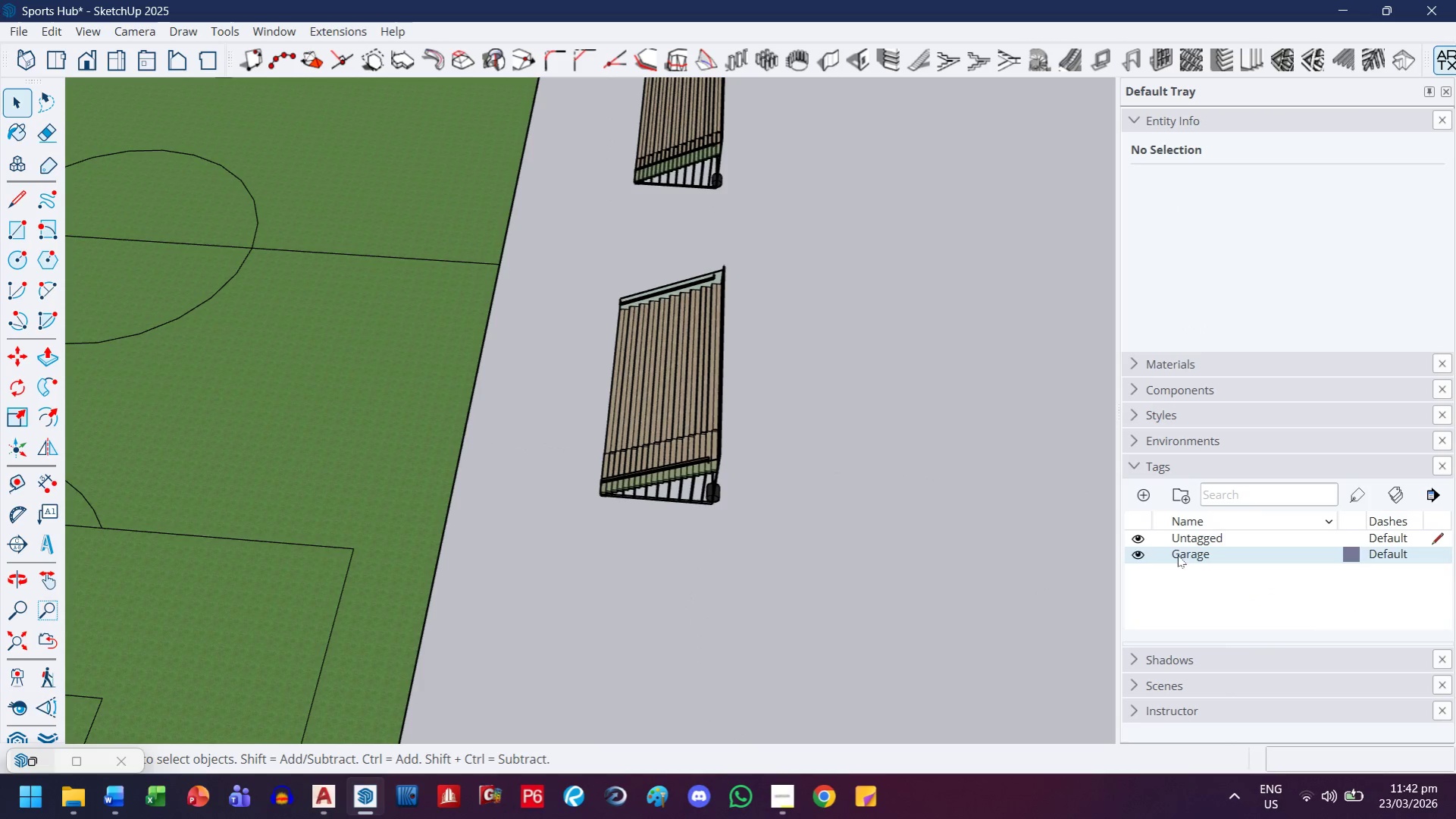 
scroll: coordinate [791, 488], scroll_direction: down, amount: 5.0
 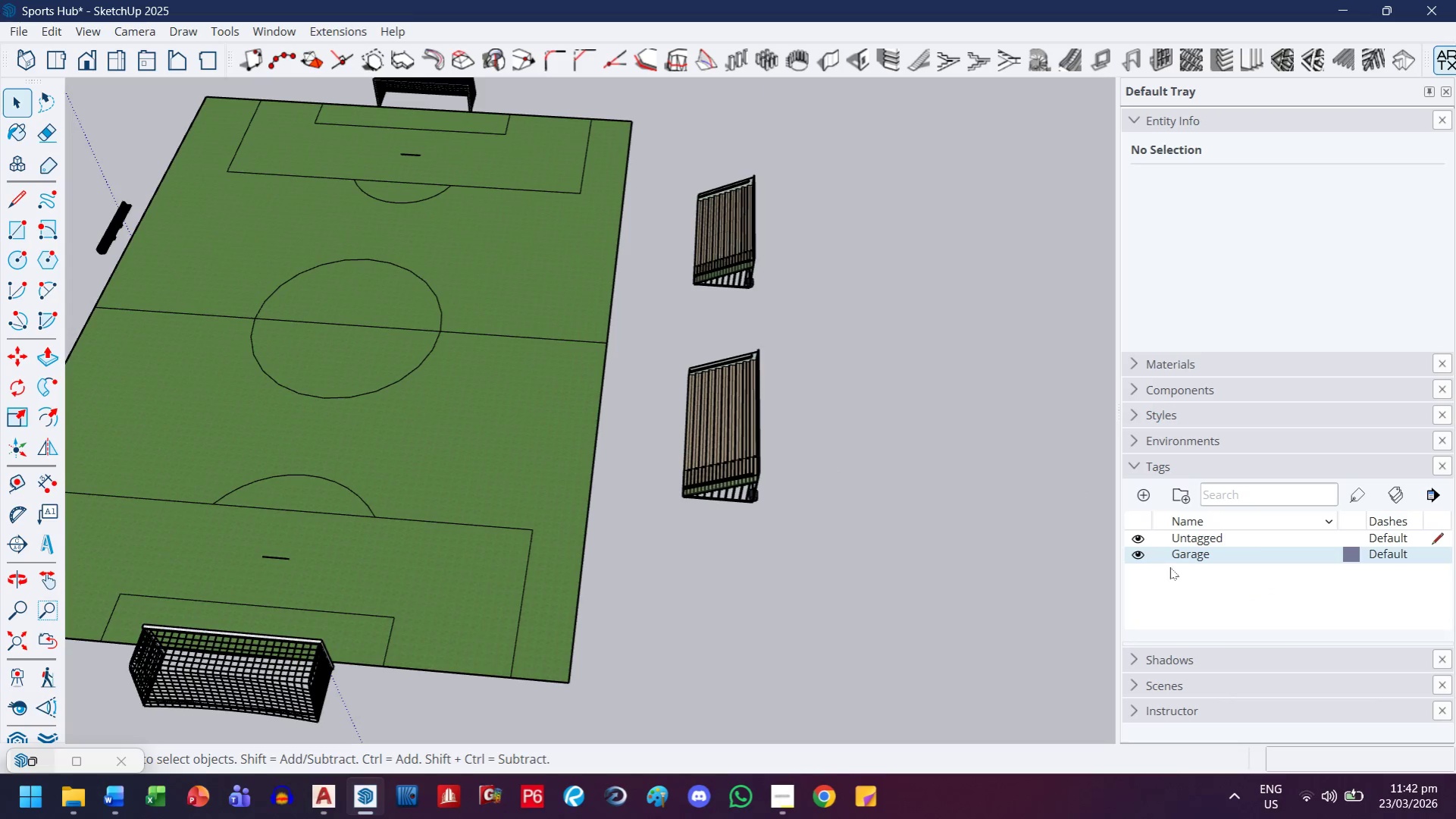 
right_click([1176, 557])
 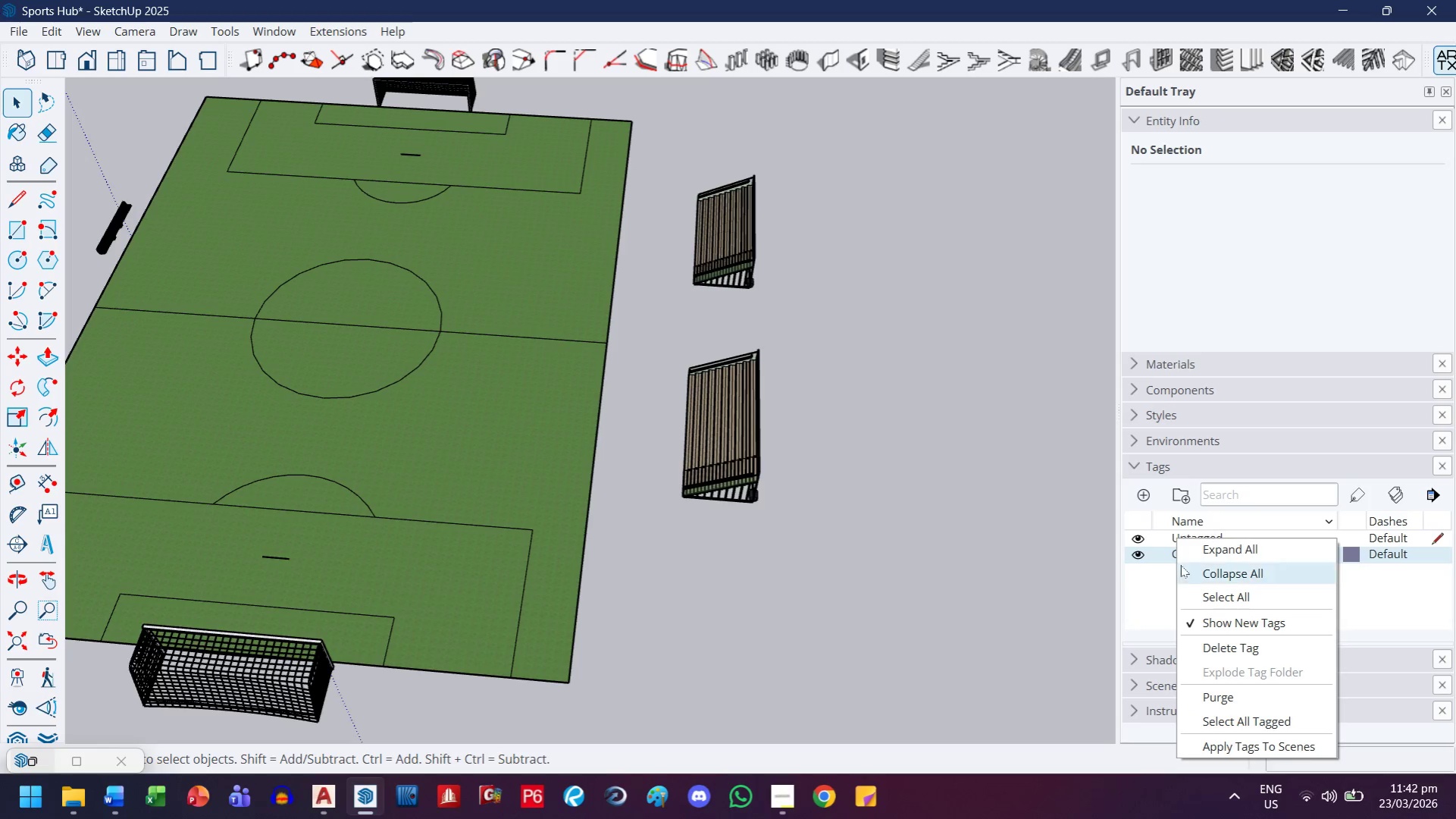 
scroll: coordinate [1249, 738], scroll_direction: down, amount: 4.0
 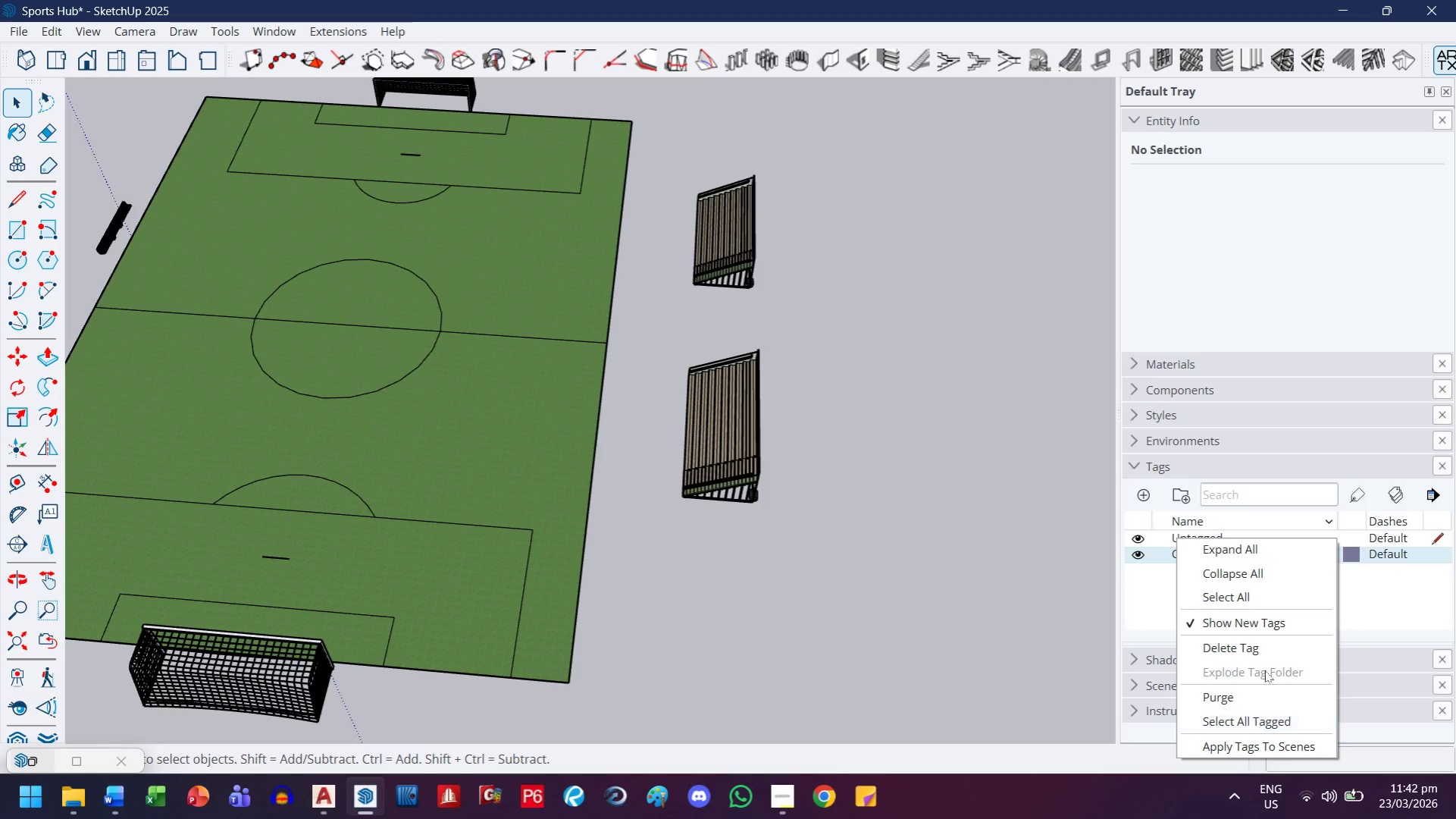 
left_click([1266, 651])
 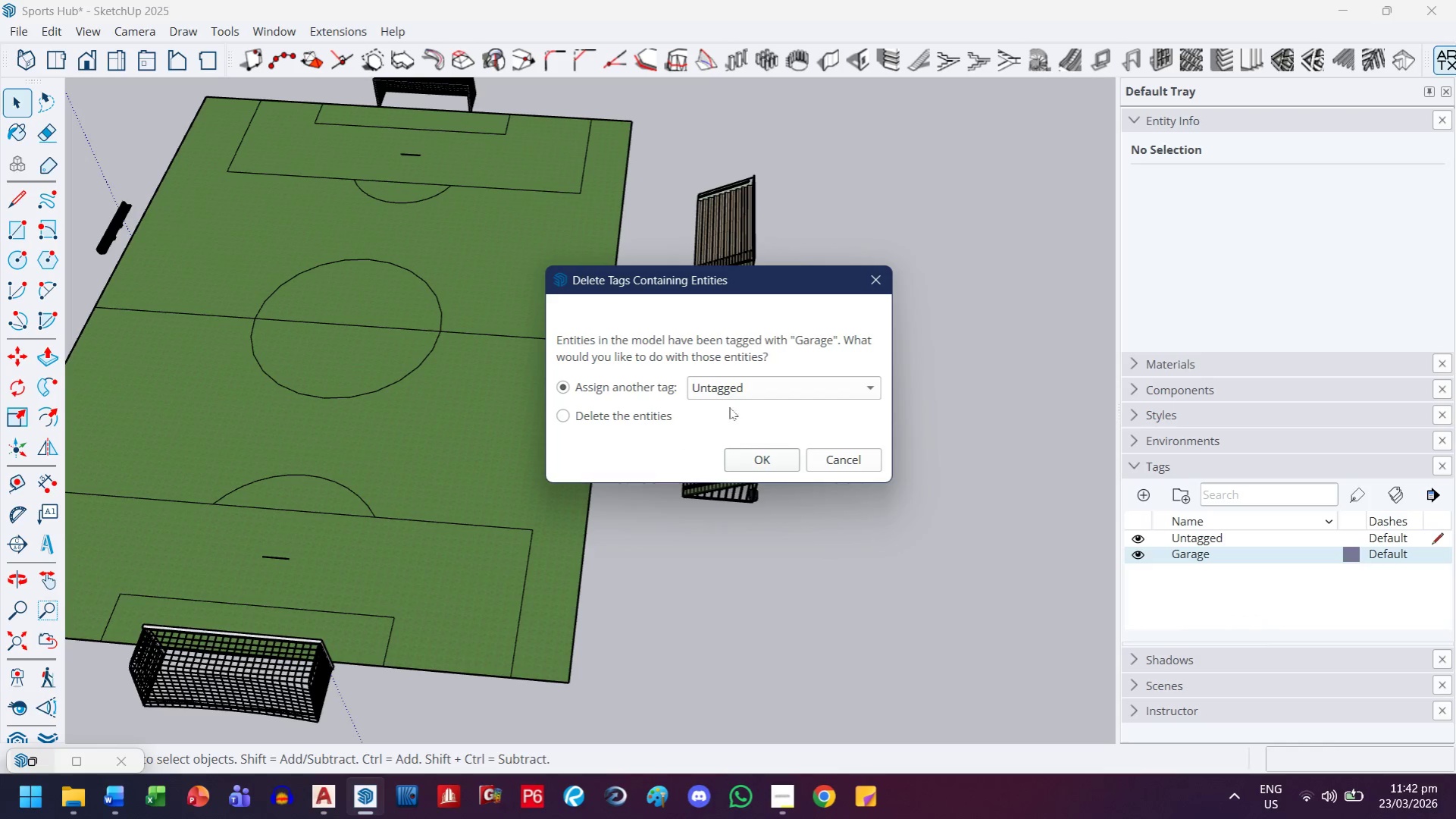 
left_click([747, 457])
 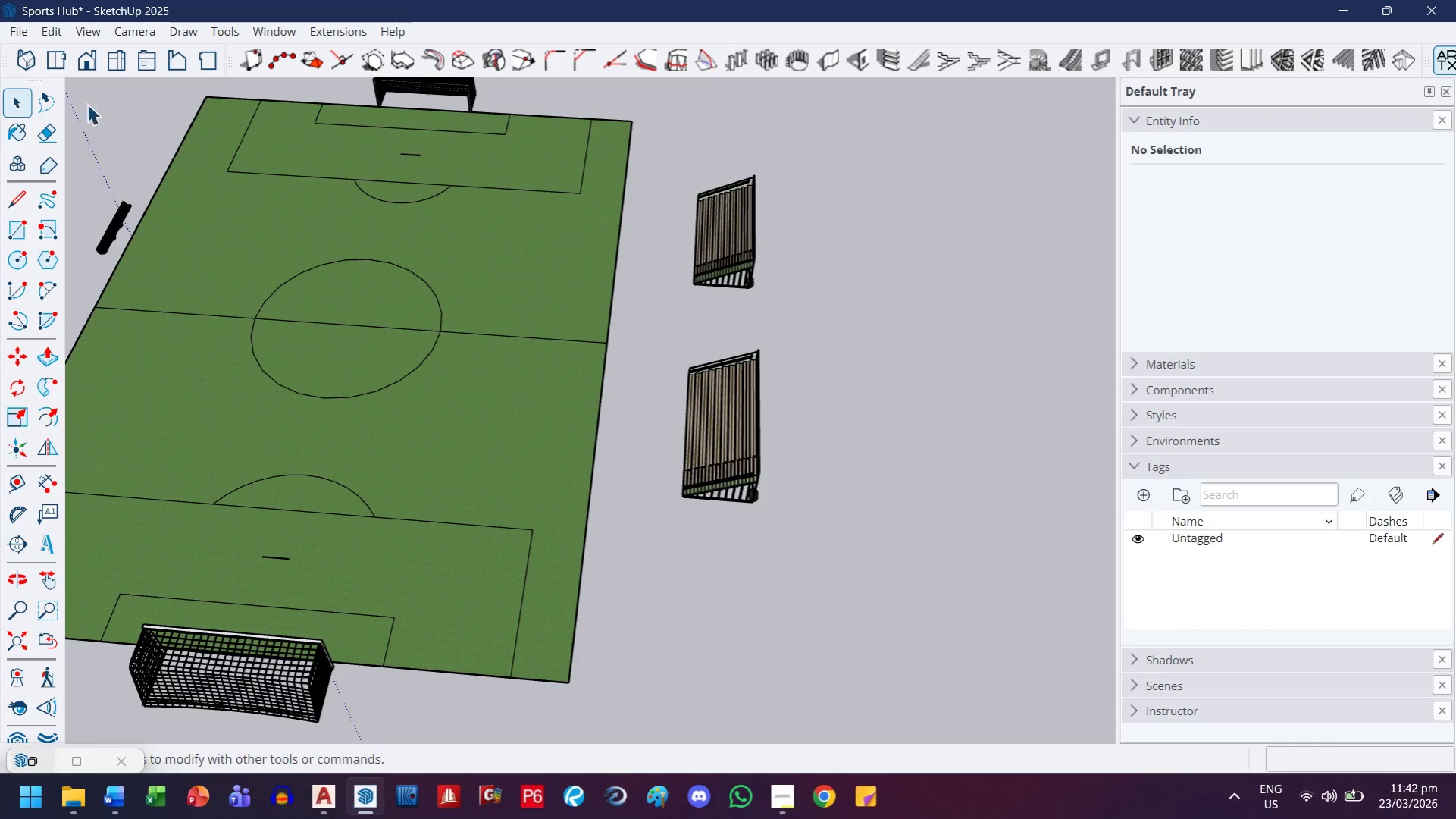 
left_click_drag(start_coordinate=[731, 267], to_coordinate=[736, 268])
 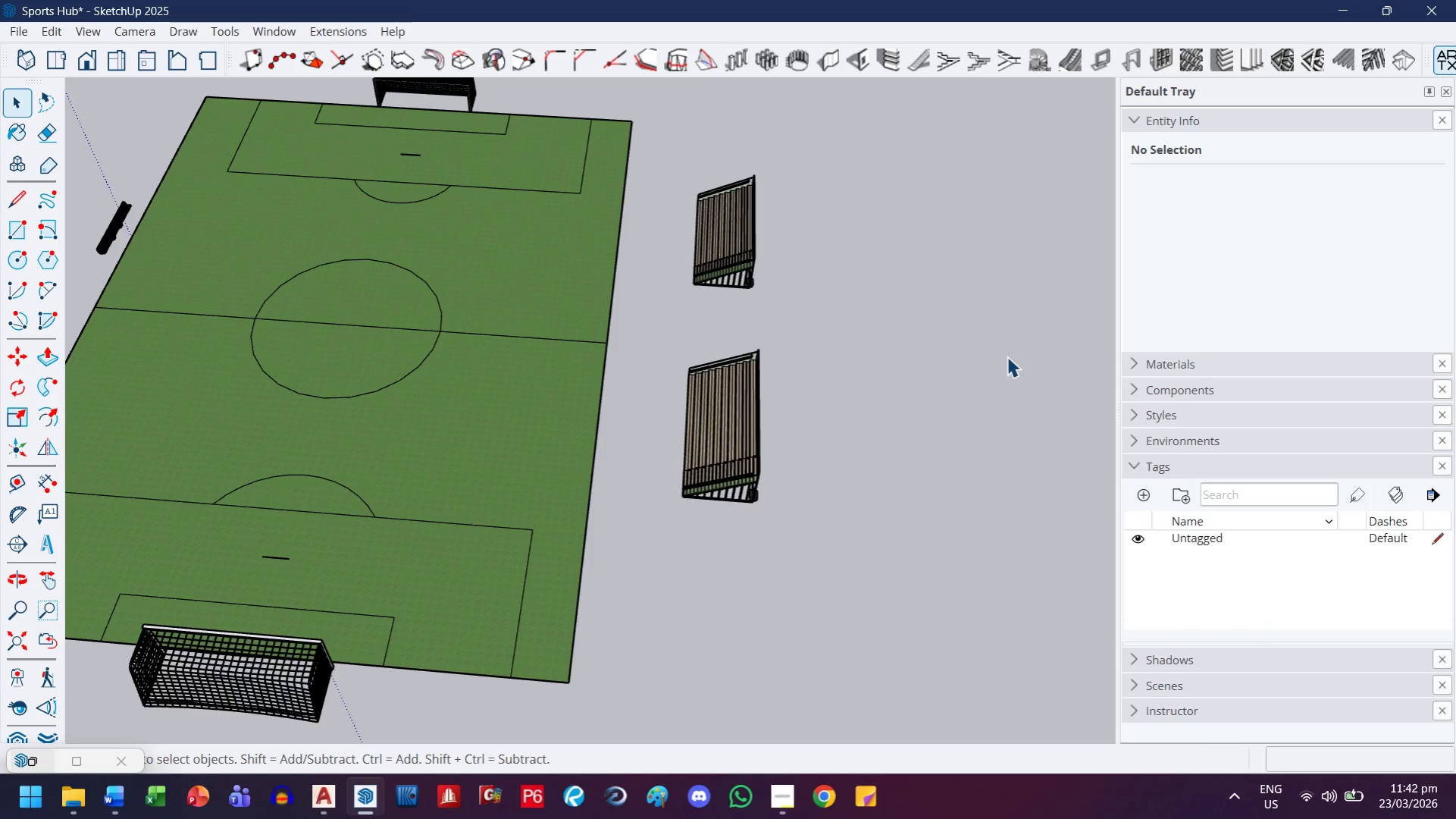 
scroll: coordinate [972, 362], scroll_direction: down, amount: 4.0
 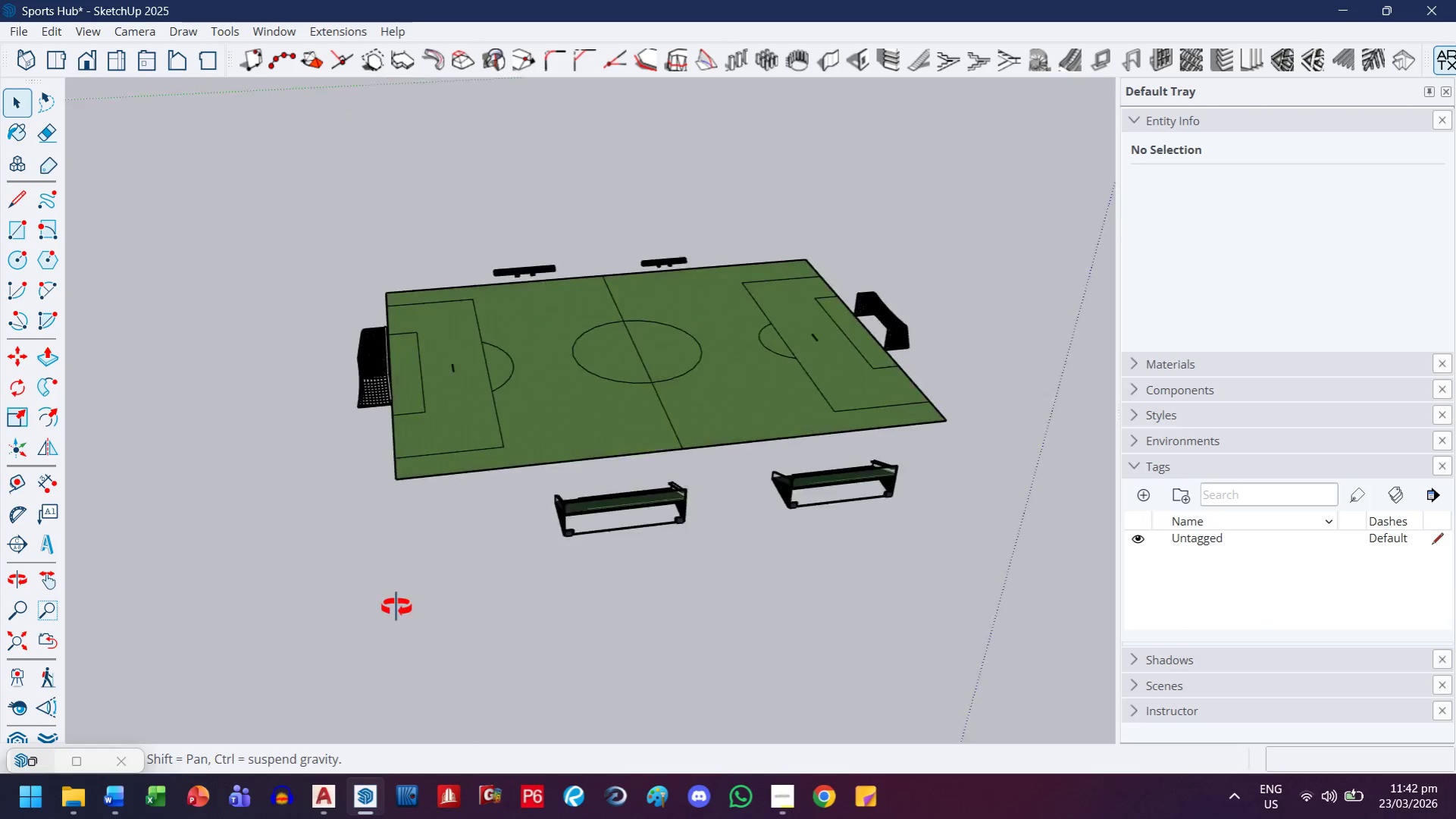 
key(H)
 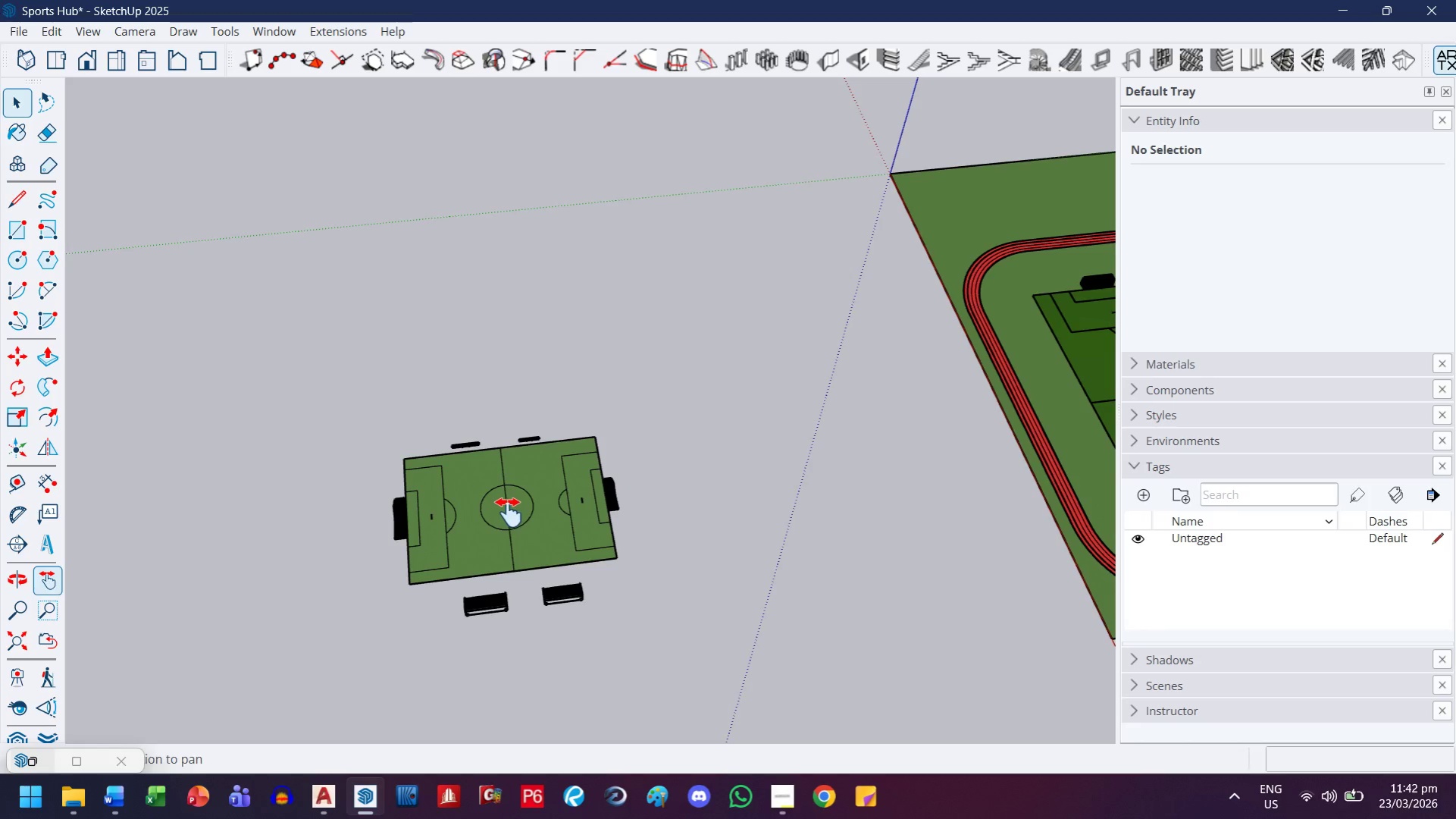 
left_click_drag(start_coordinate=[509, 513], to_coordinate=[506, 474])
 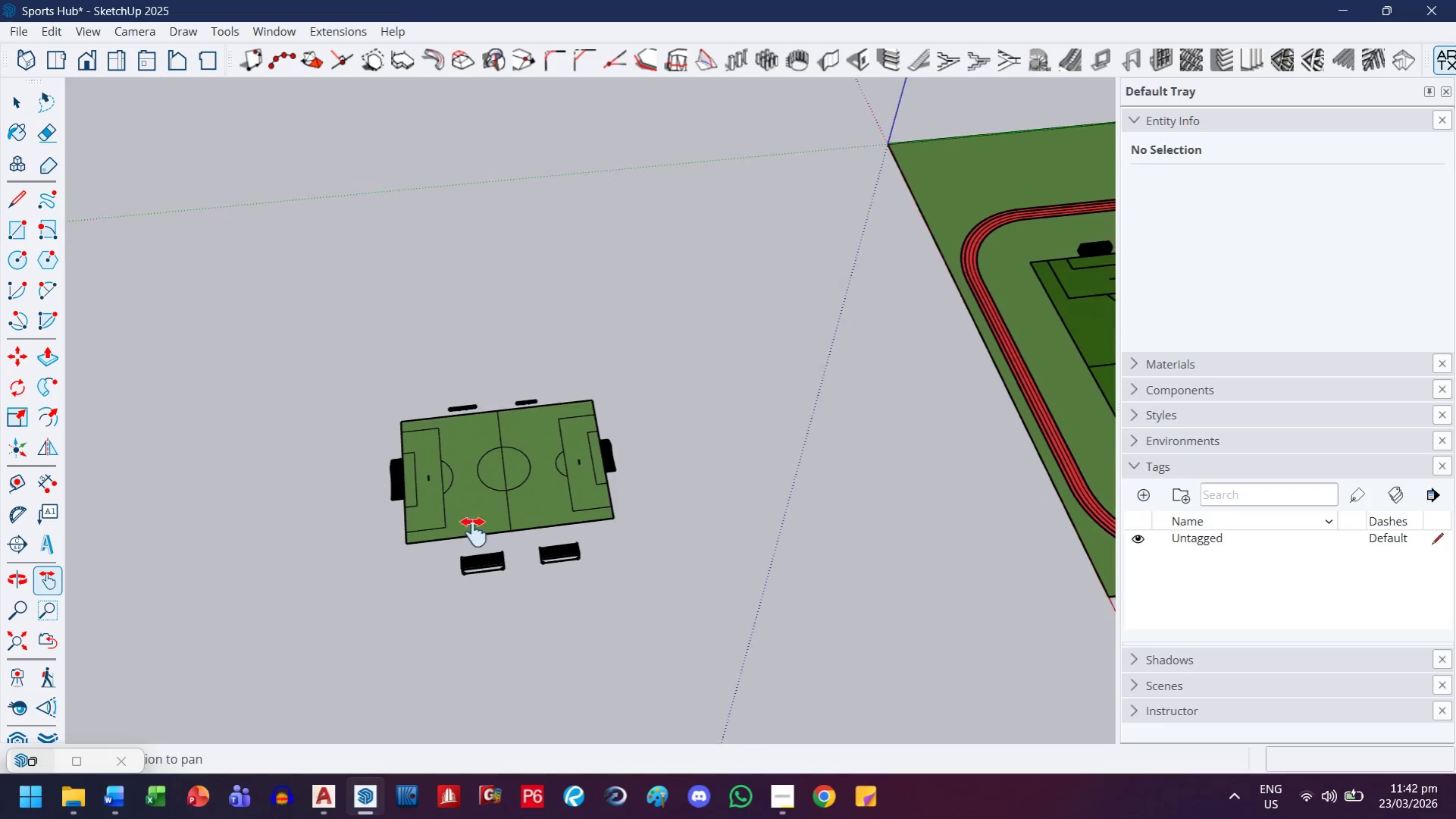 
scroll: coordinate [490, 491], scroll_direction: down, amount: 12.0
 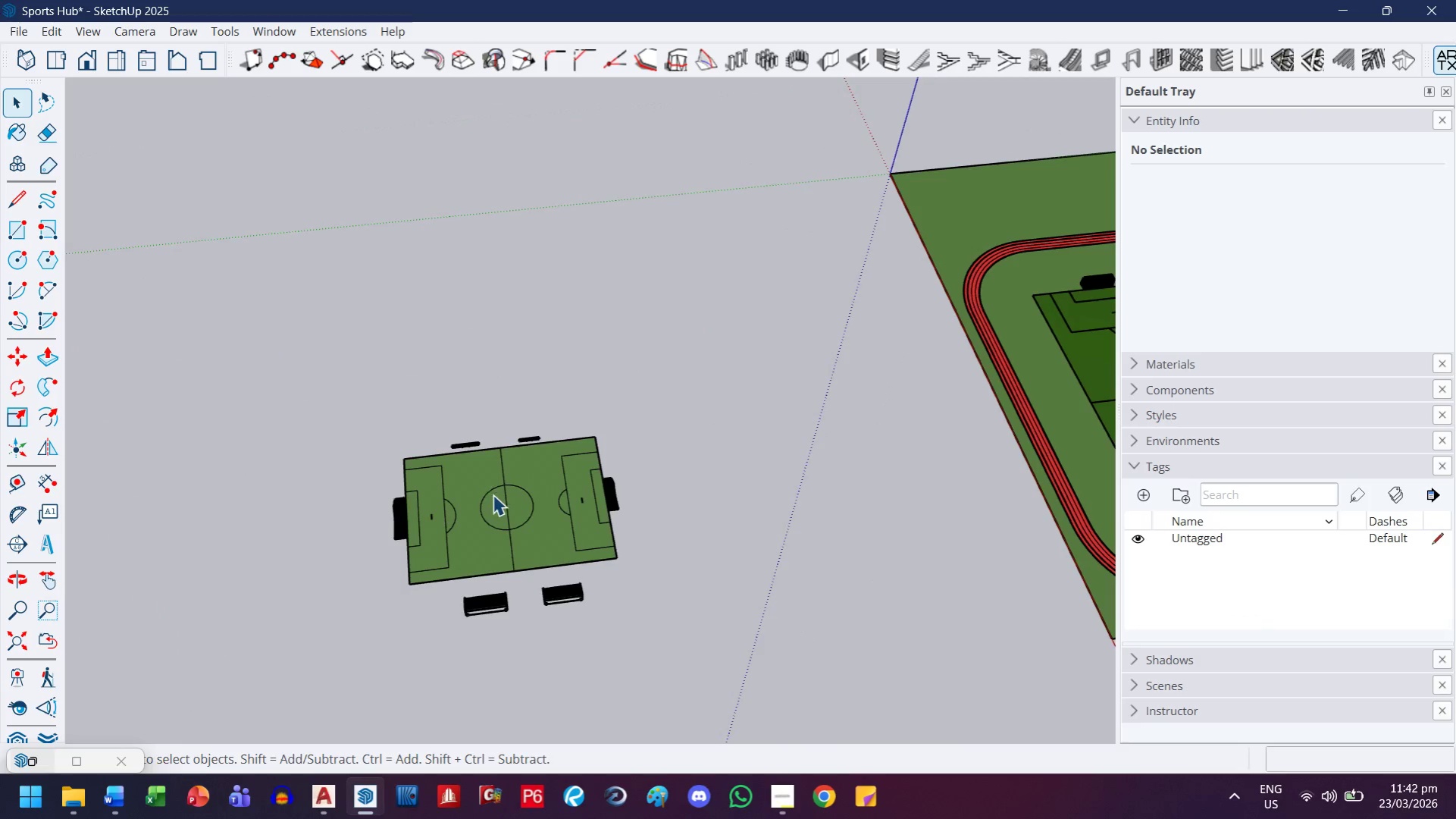 
scroll: coordinate [503, 446], scroll_direction: up, amount: 30.0
 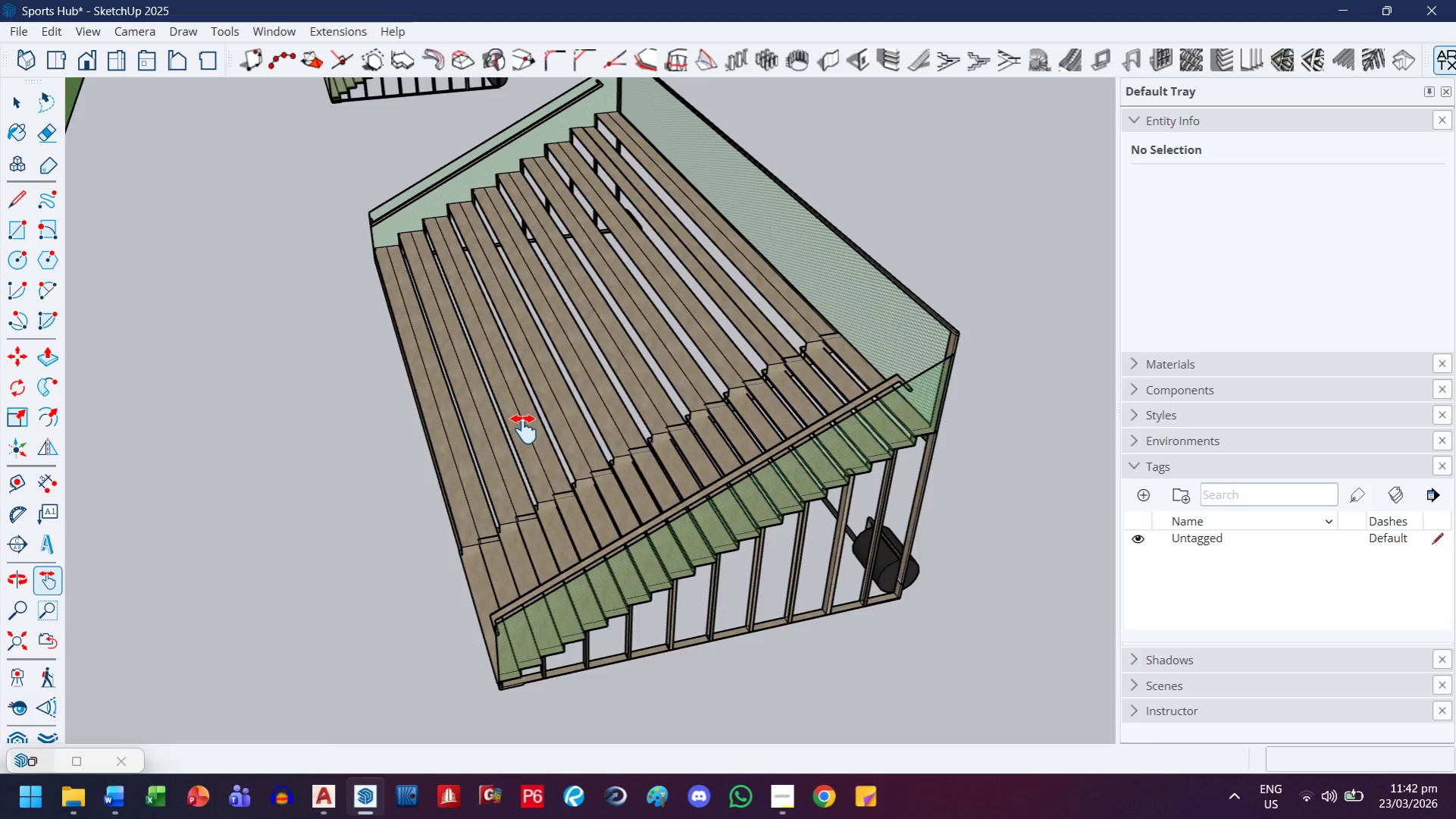 
left_click_drag(start_coordinate=[615, 418], to_coordinate=[333, 580])
 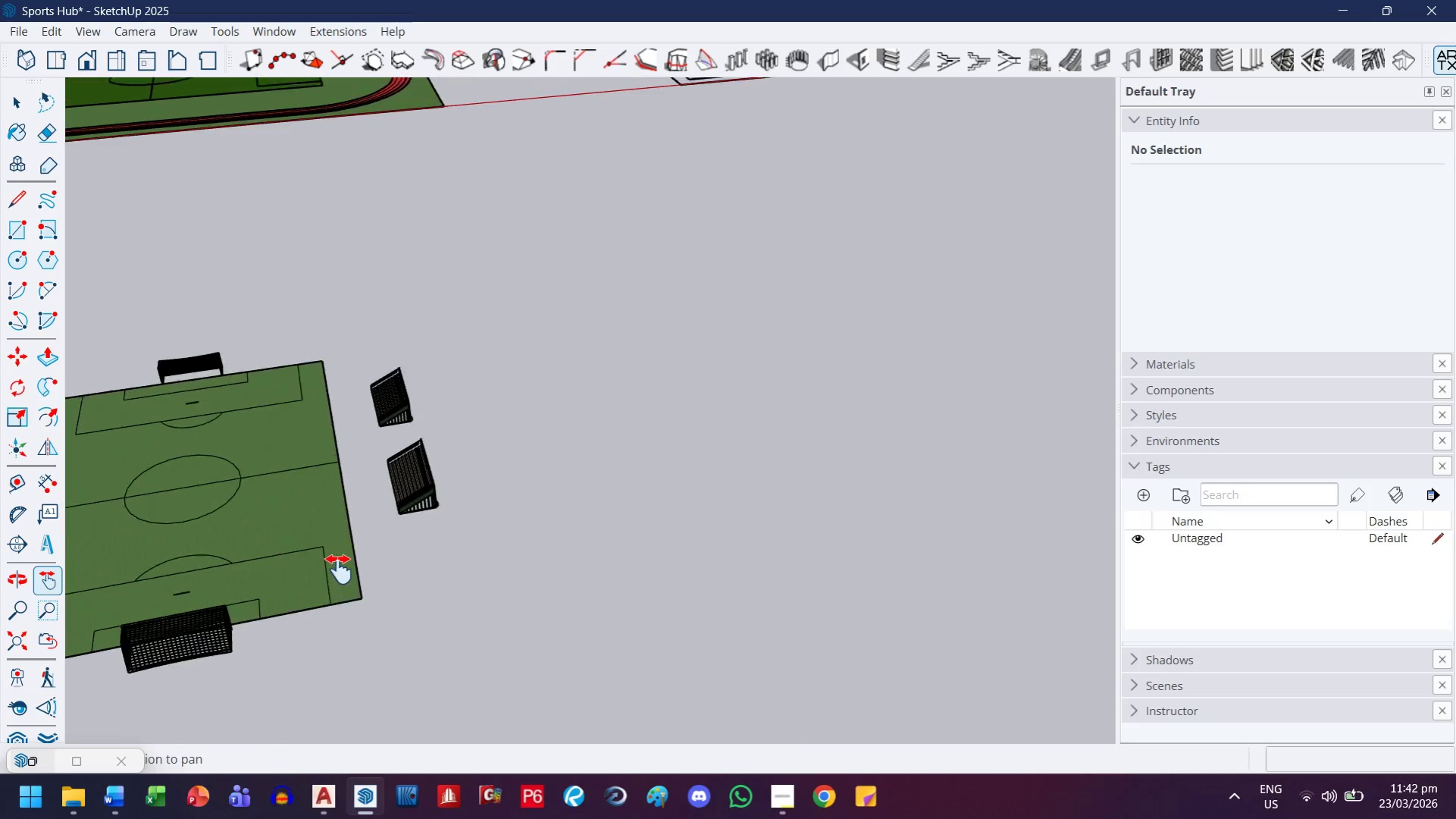 
scroll: coordinate [528, 419], scroll_direction: down, amount: 24.0
 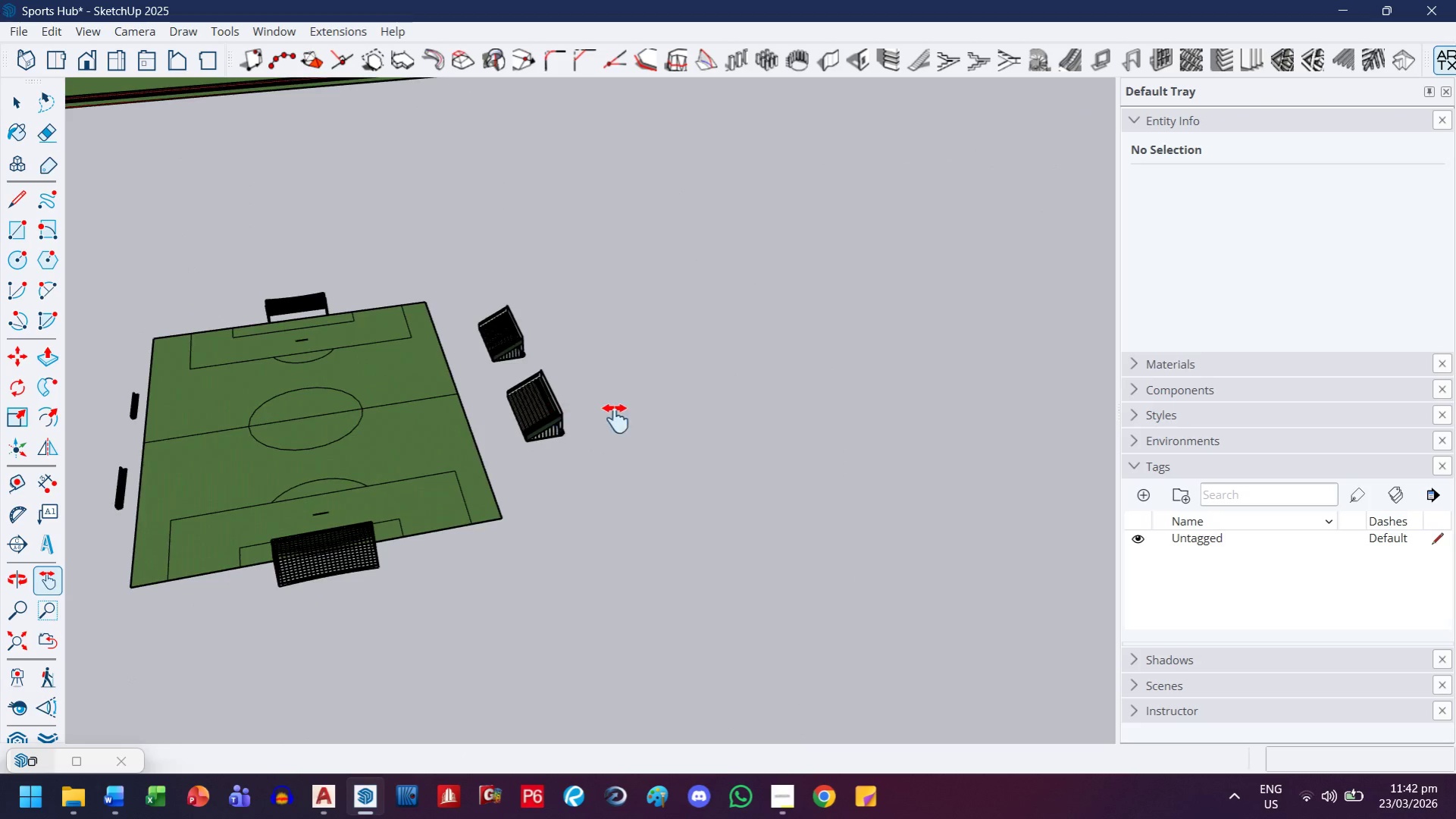 
left_click_drag(start_coordinate=[540, 369], to_coordinate=[729, 579])
 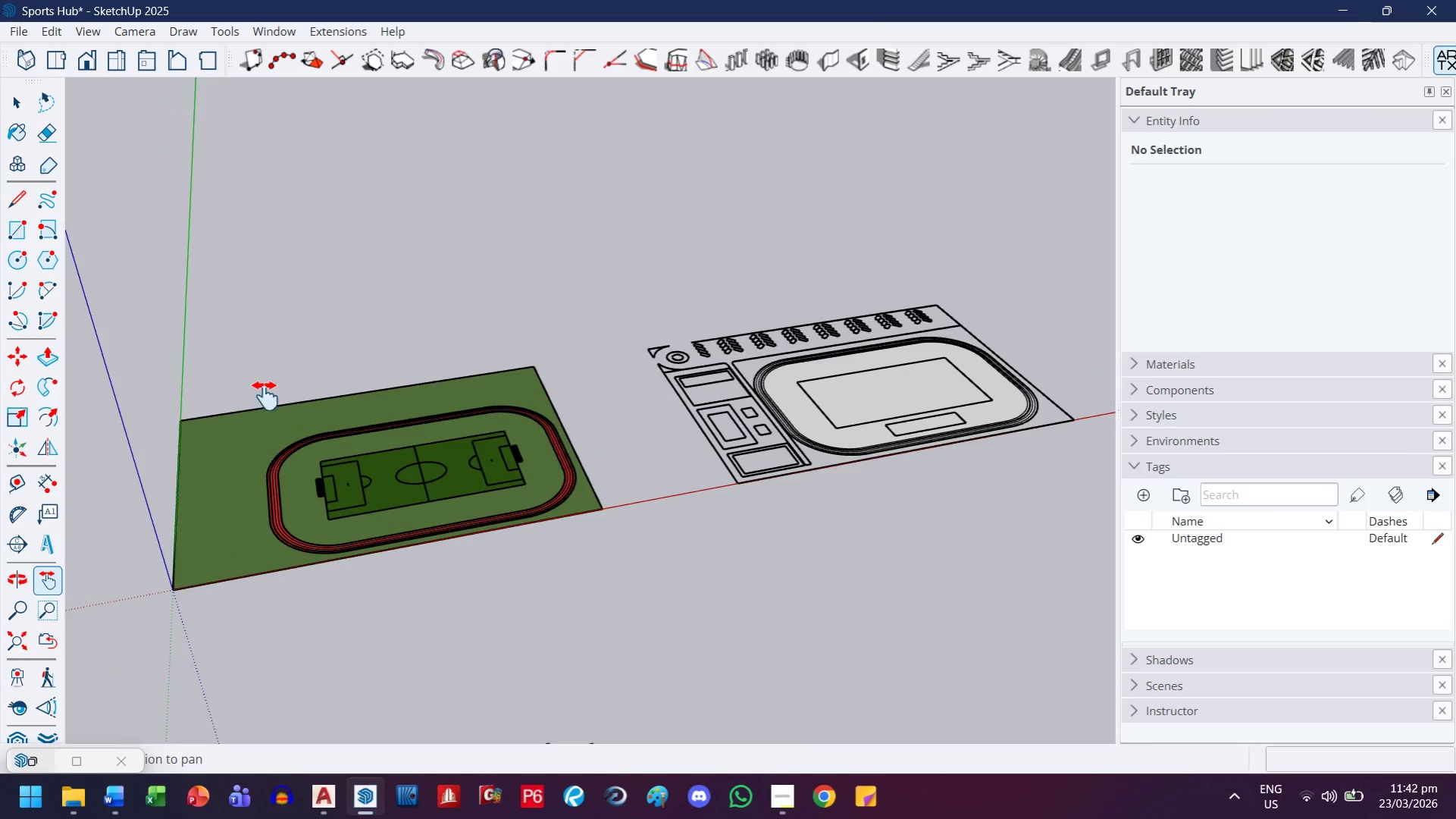 
scroll: coordinate [372, 524], scroll_direction: down, amount: 10.0
 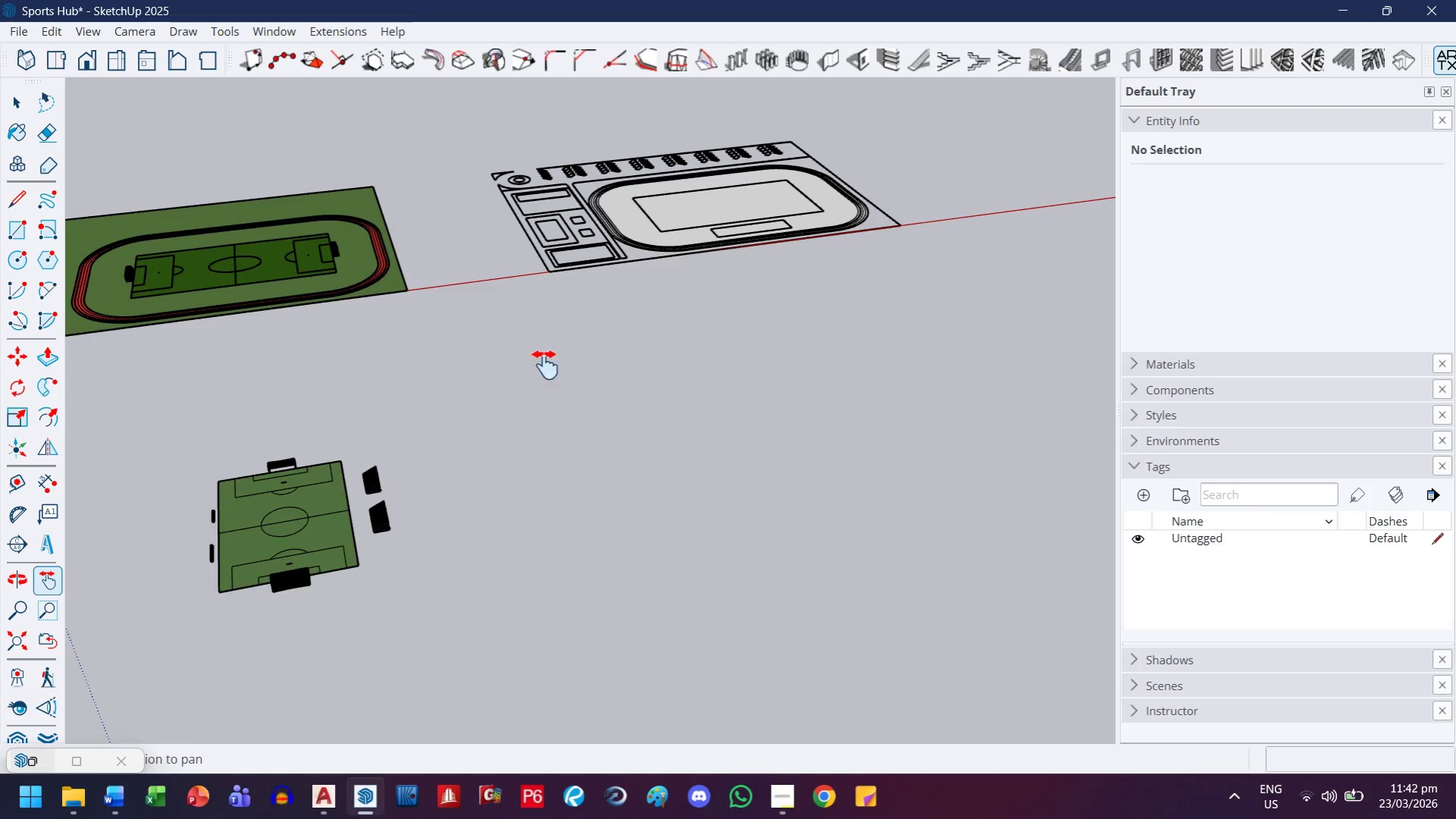 
scroll: coordinate [385, 556], scroll_direction: up, amount: 16.0
 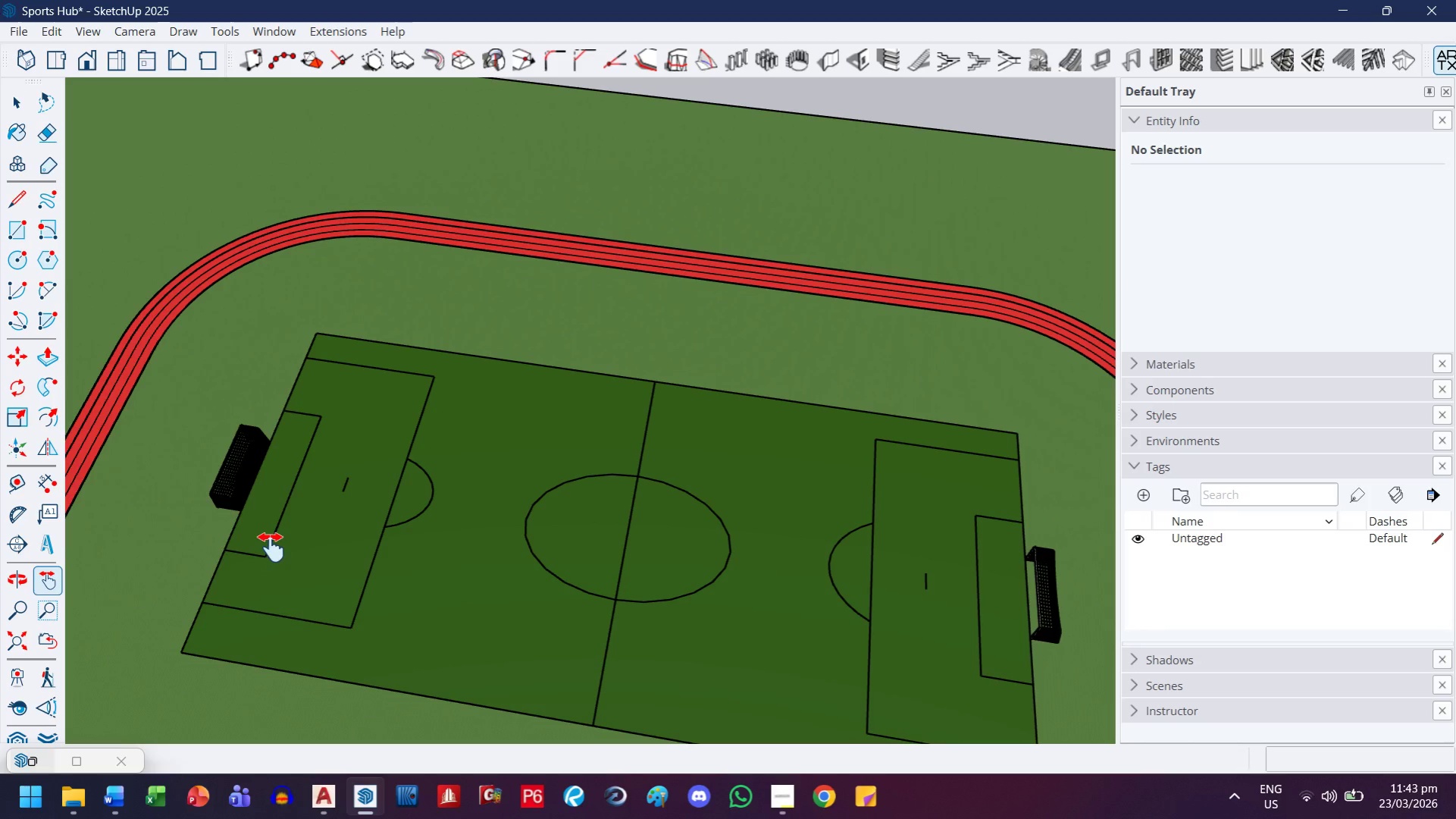 
left_click_drag(start_coordinate=[402, 625], to_coordinate=[481, 300])
 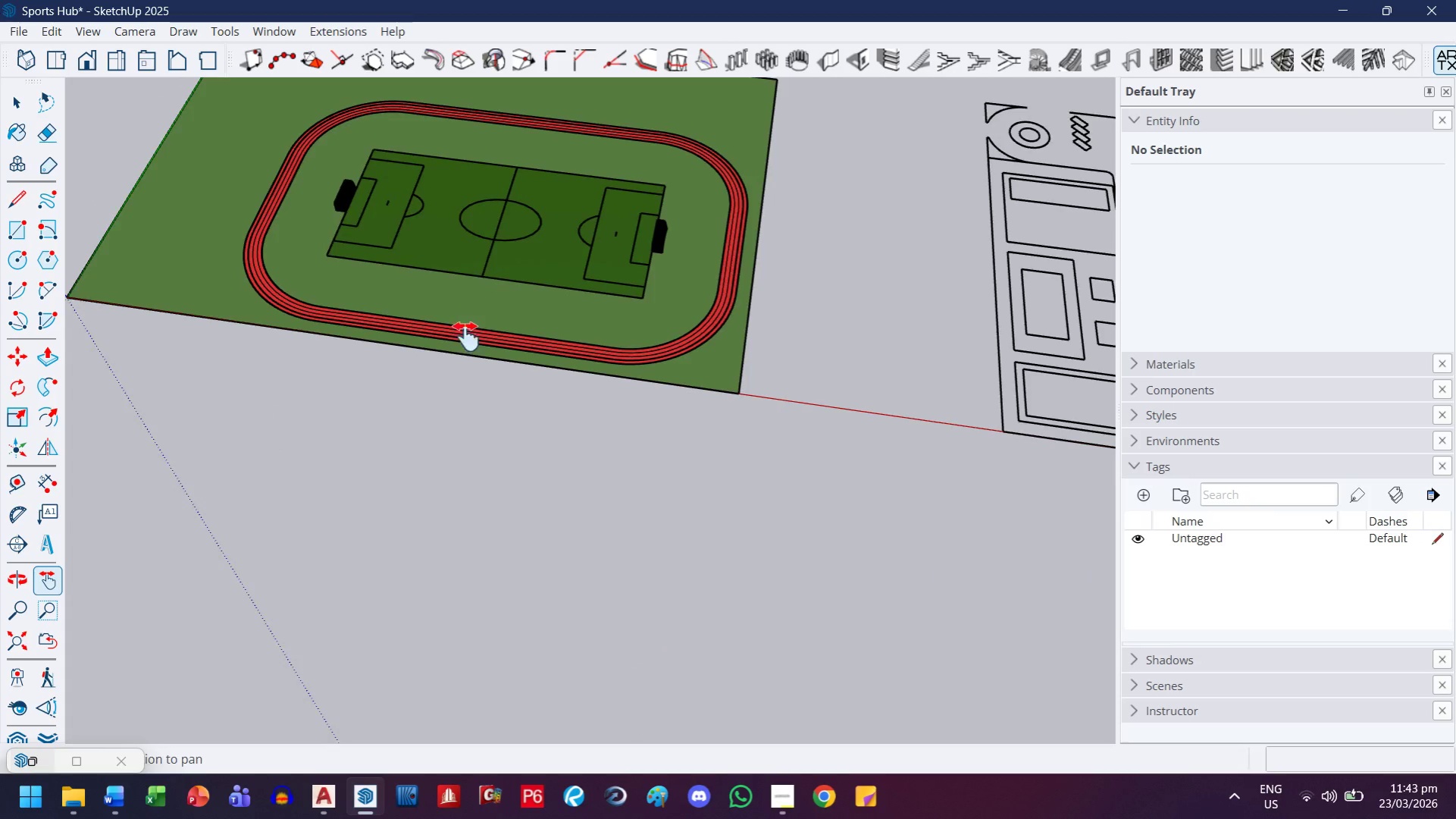 
scroll: coordinate [447, 406], scroll_direction: down, amount: 15.0
 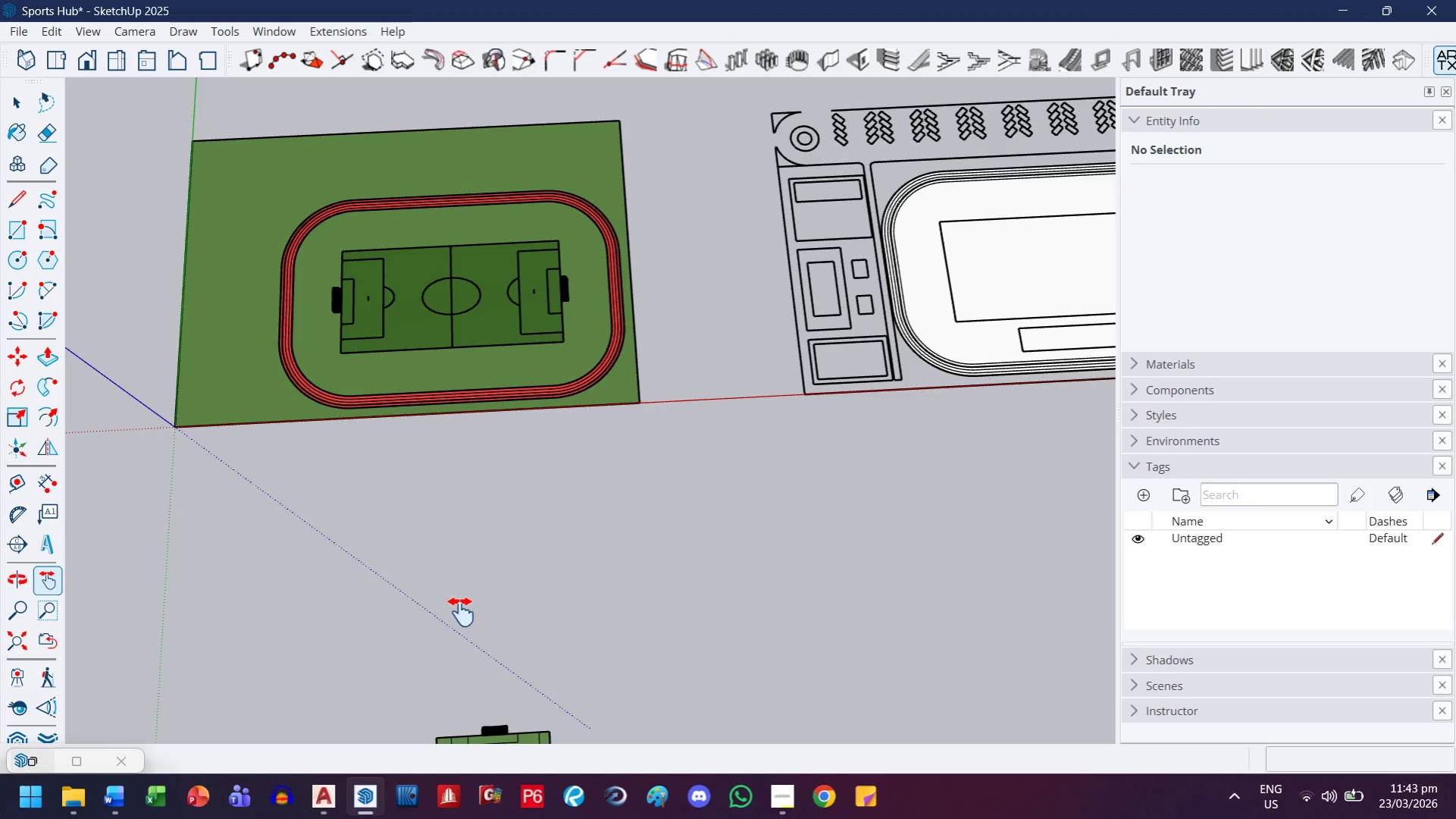 
wait(11.41)
 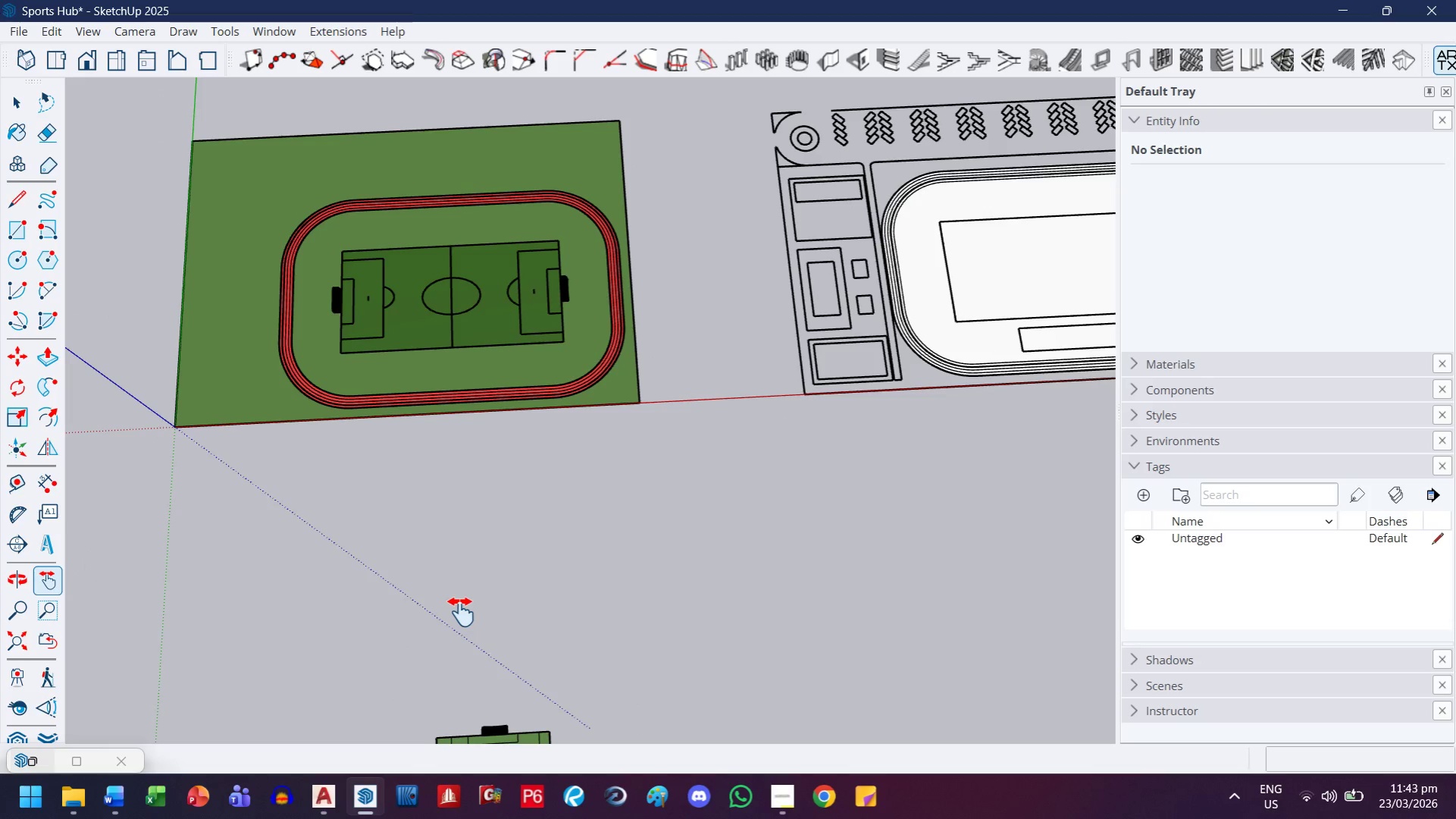 
left_click_drag(start_coordinate=[480, 486], to_coordinate=[499, 351])
 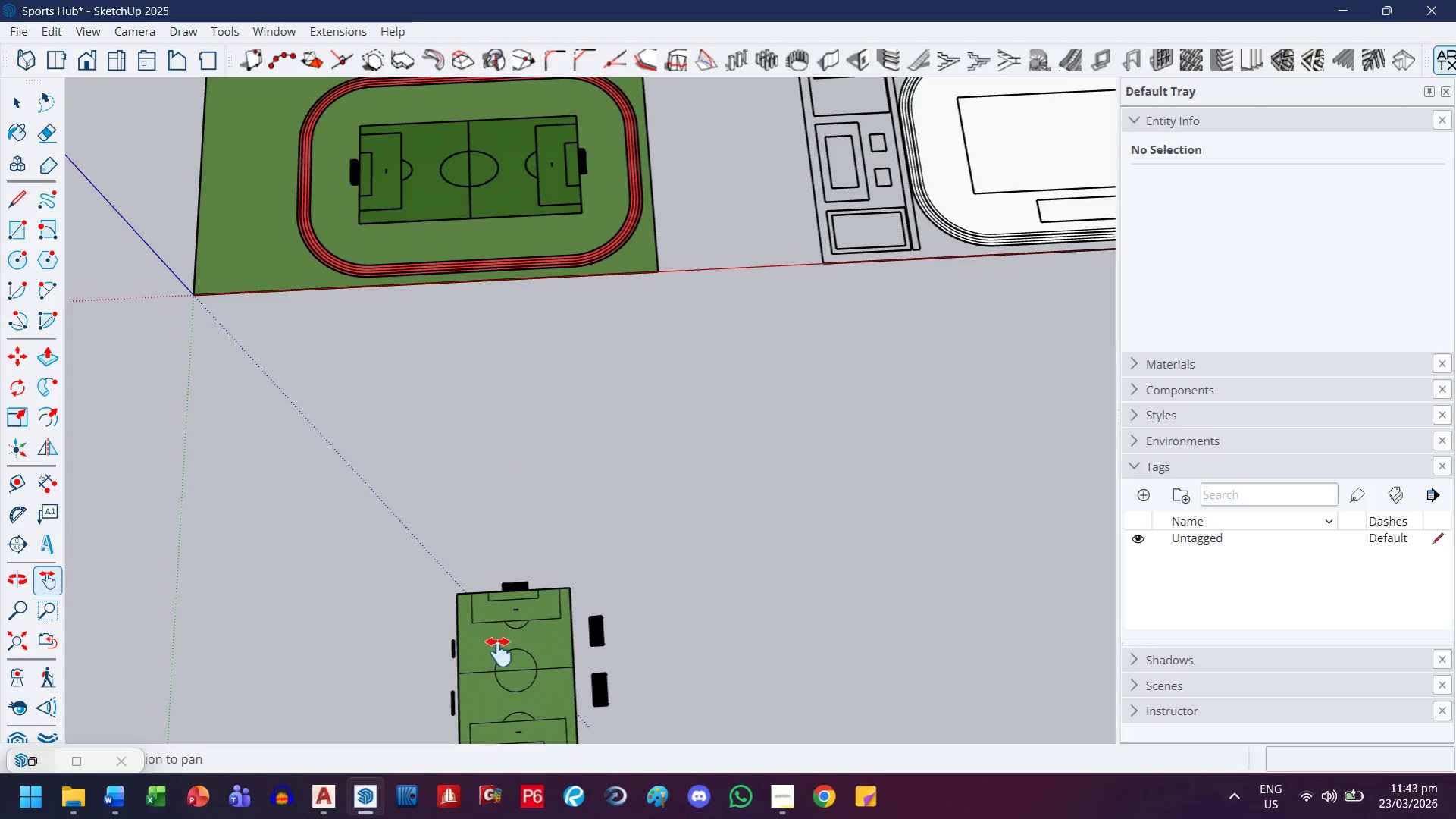 
left_click_drag(start_coordinate=[515, 646], to_coordinate=[520, 433])
 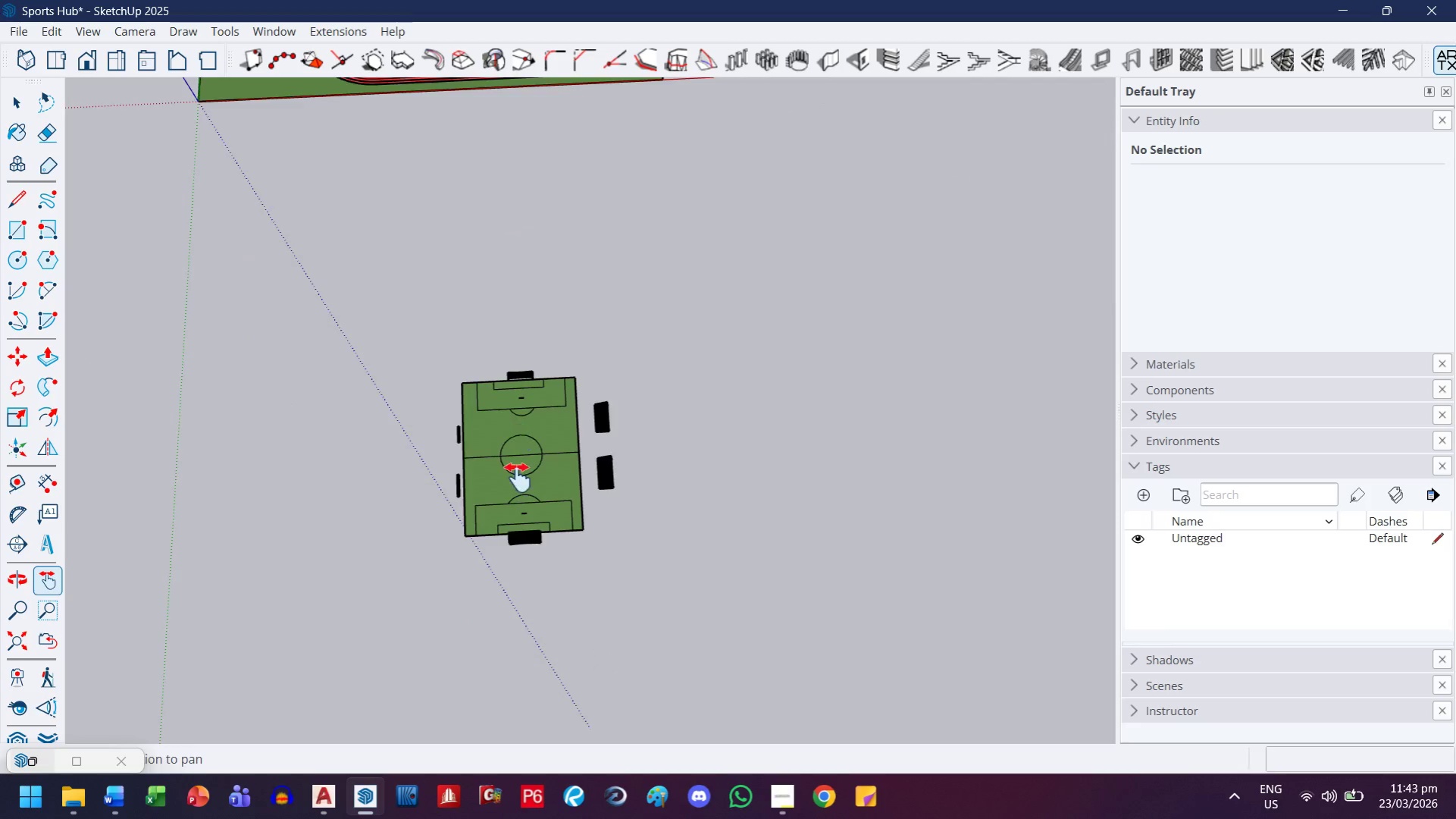 
scroll: coordinate [508, 513], scroll_direction: up, amount: 15.0
 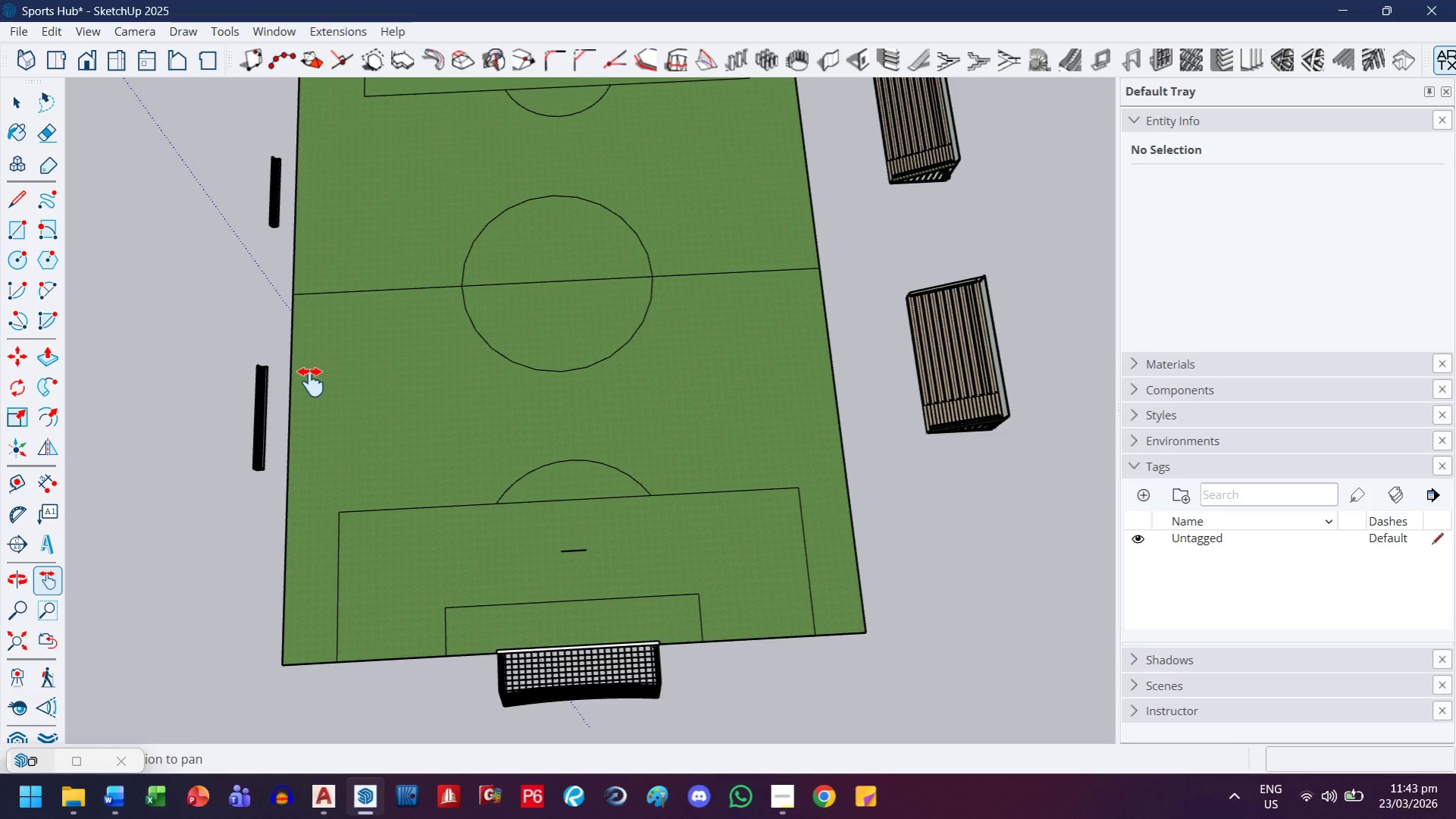 
left_click_drag(start_coordinate=[622, 362], to_coordinate=[767, 451])
 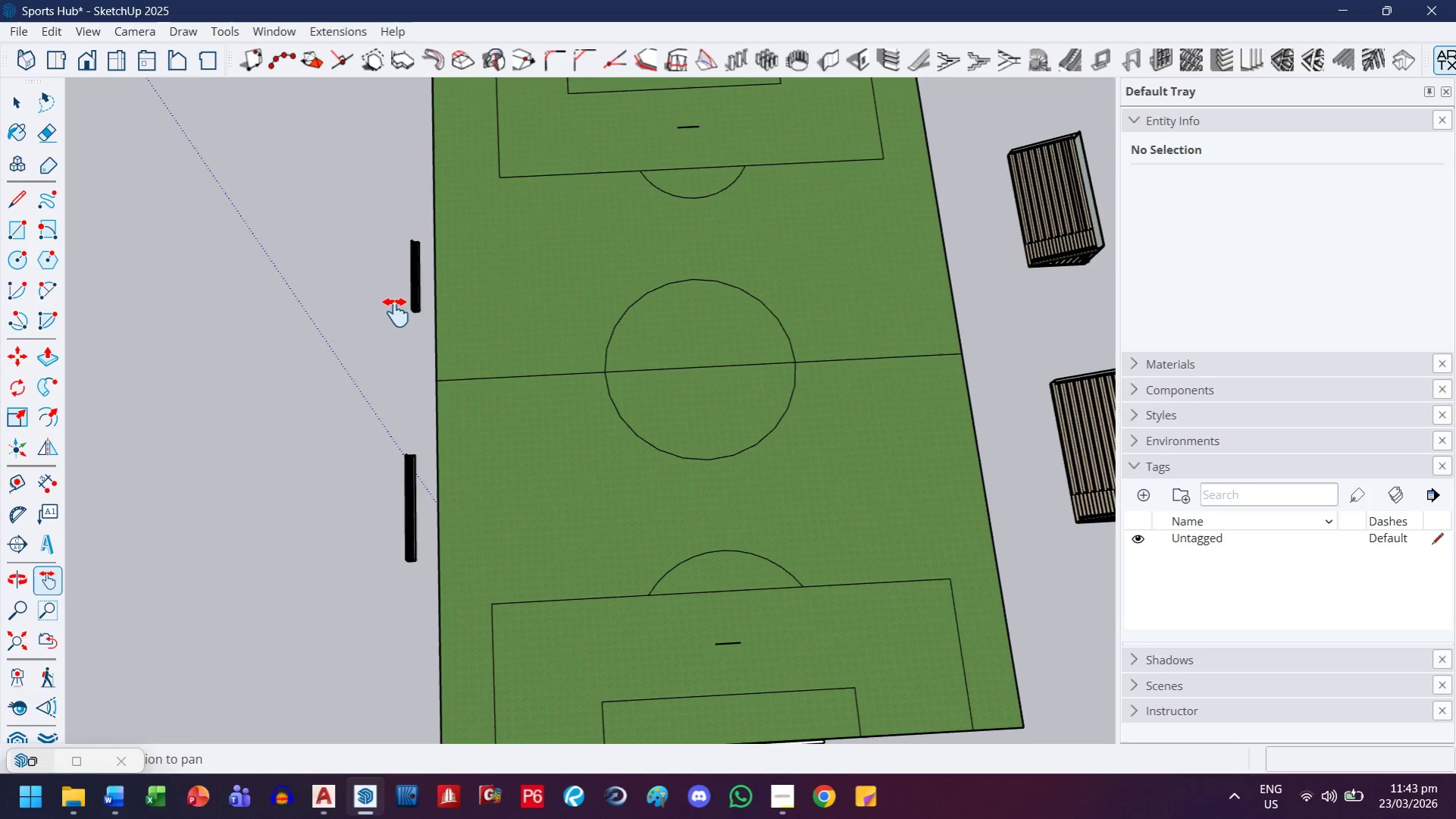 
scroll: coordinate [387, 343], scroll_direction: up, amount: 9.0
 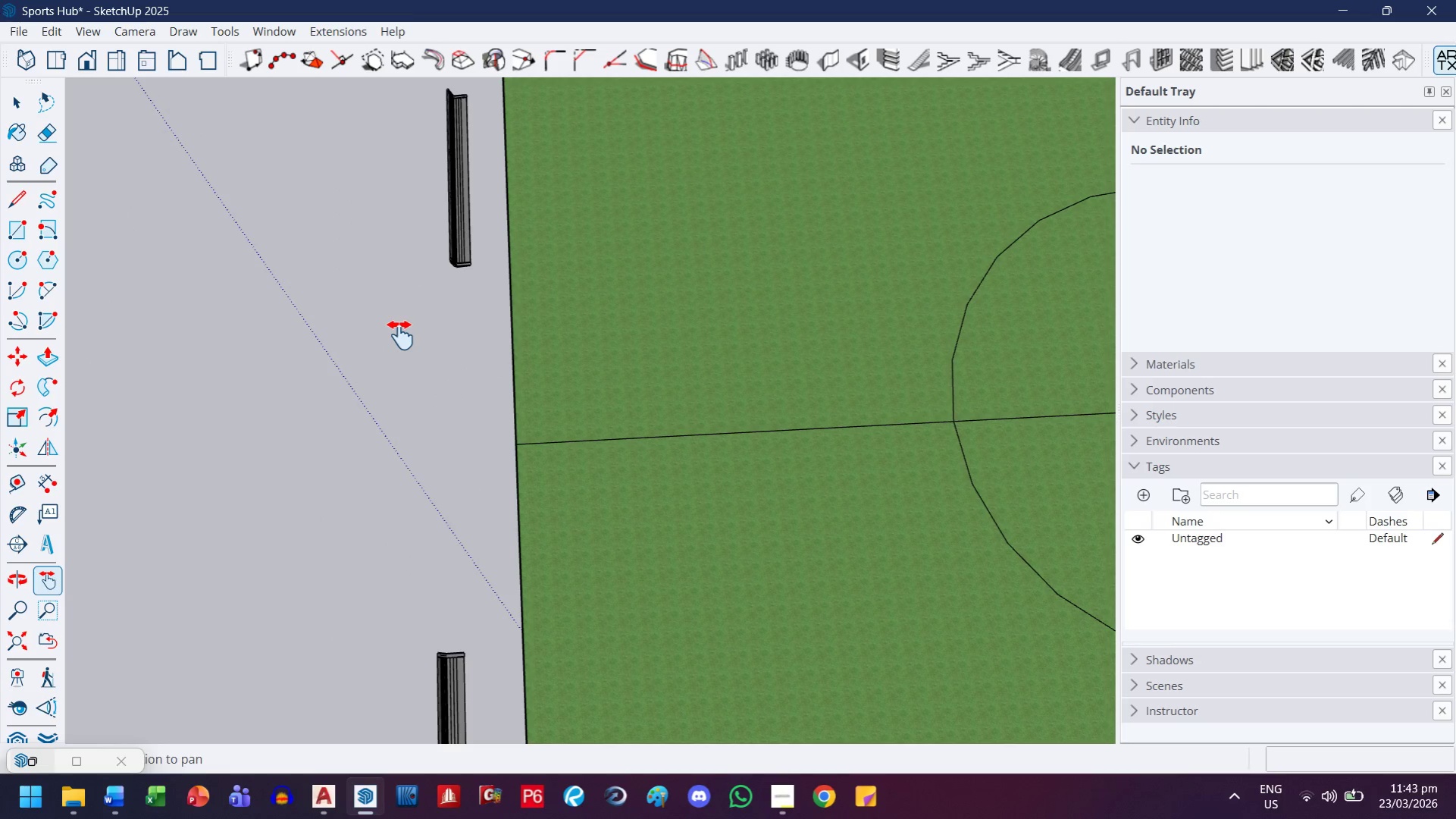 
left_click_drag(start_coordinate=[565, 370], to_coordinate=[465, 480])
 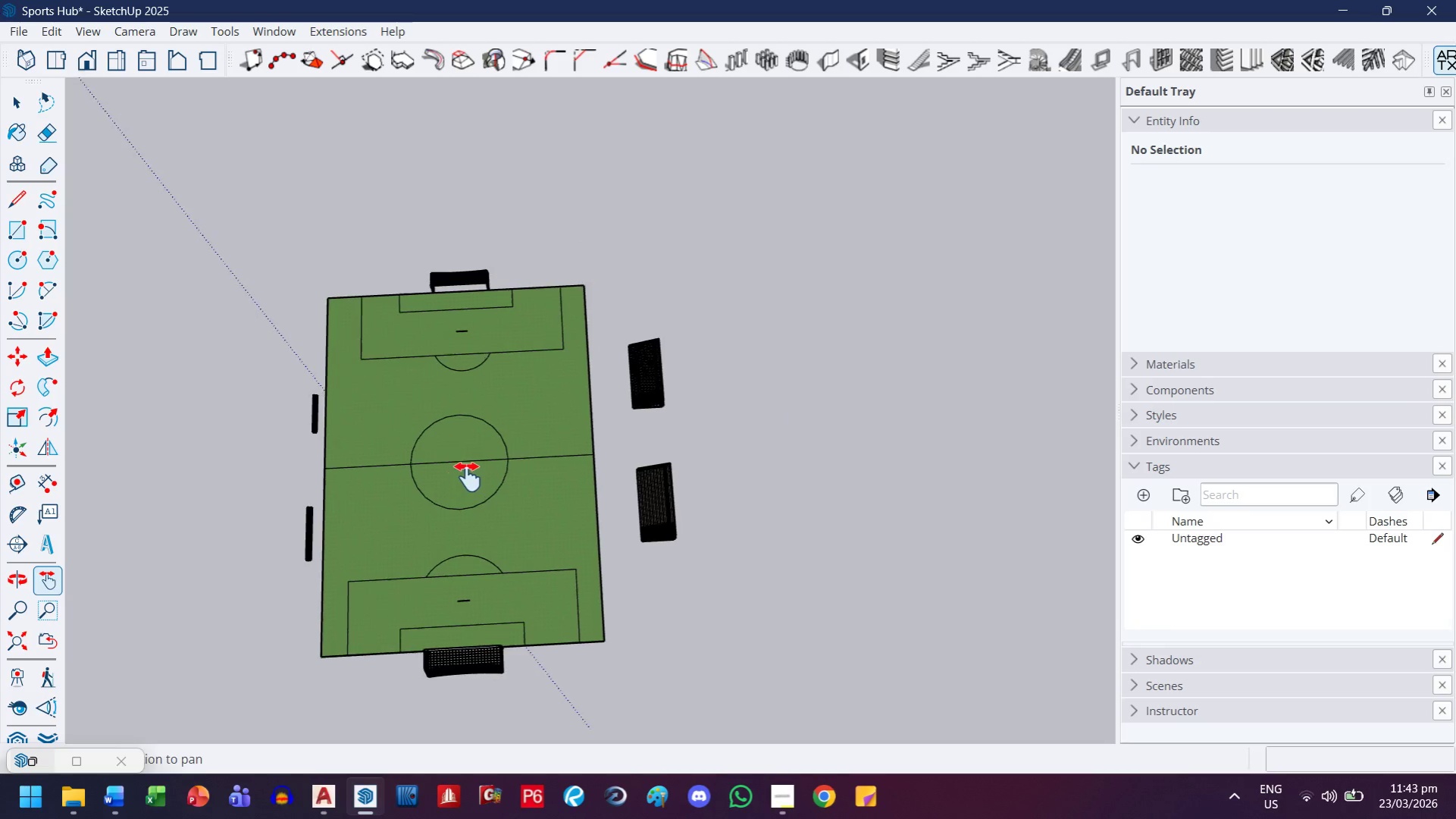 
scroll: coordinate [401, 340], scroll_direction: down, amount: 17.0
 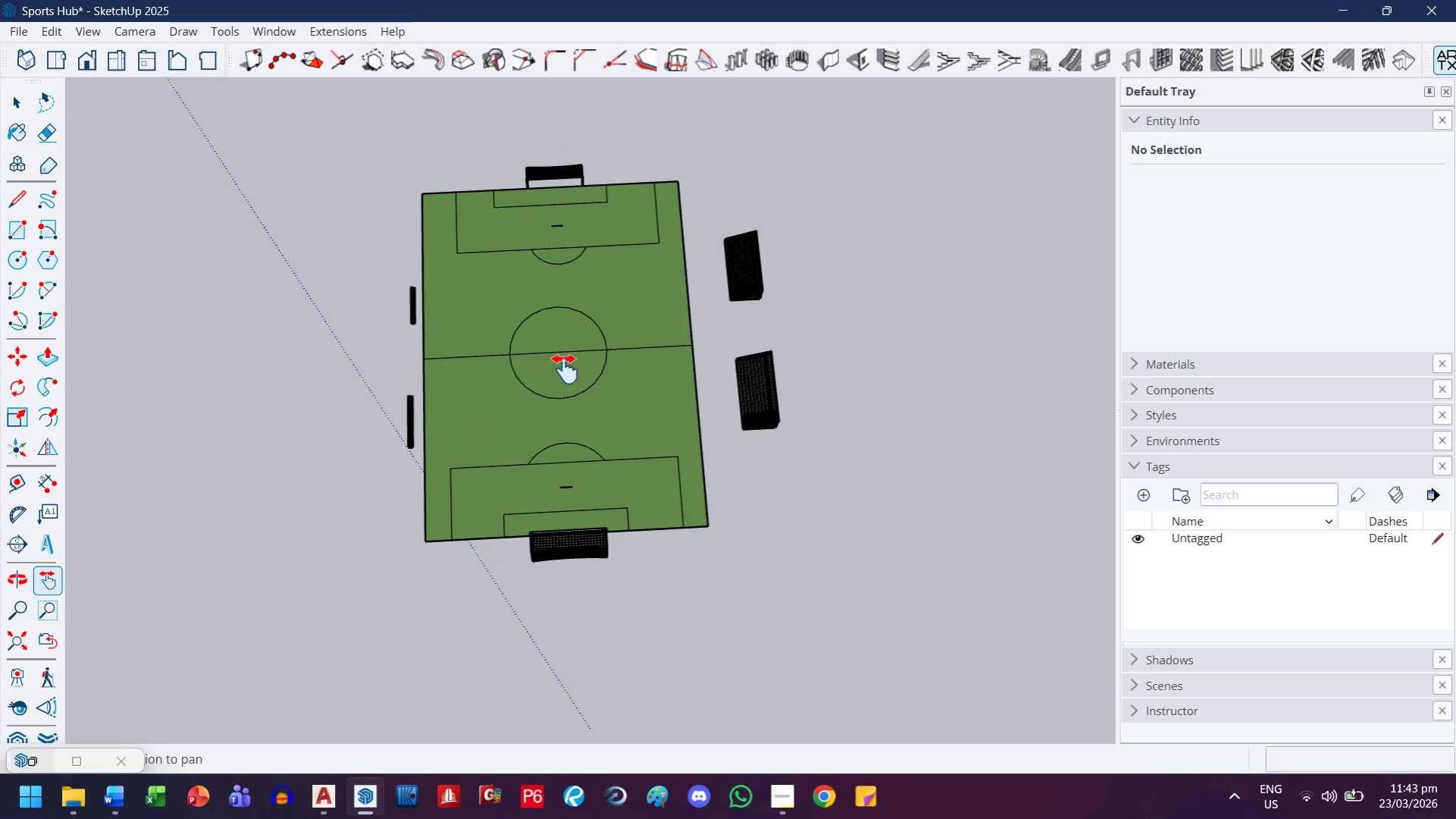 
left_click_drag(start_coordinate=[527, 310], to_coordinate=[704, 776])
 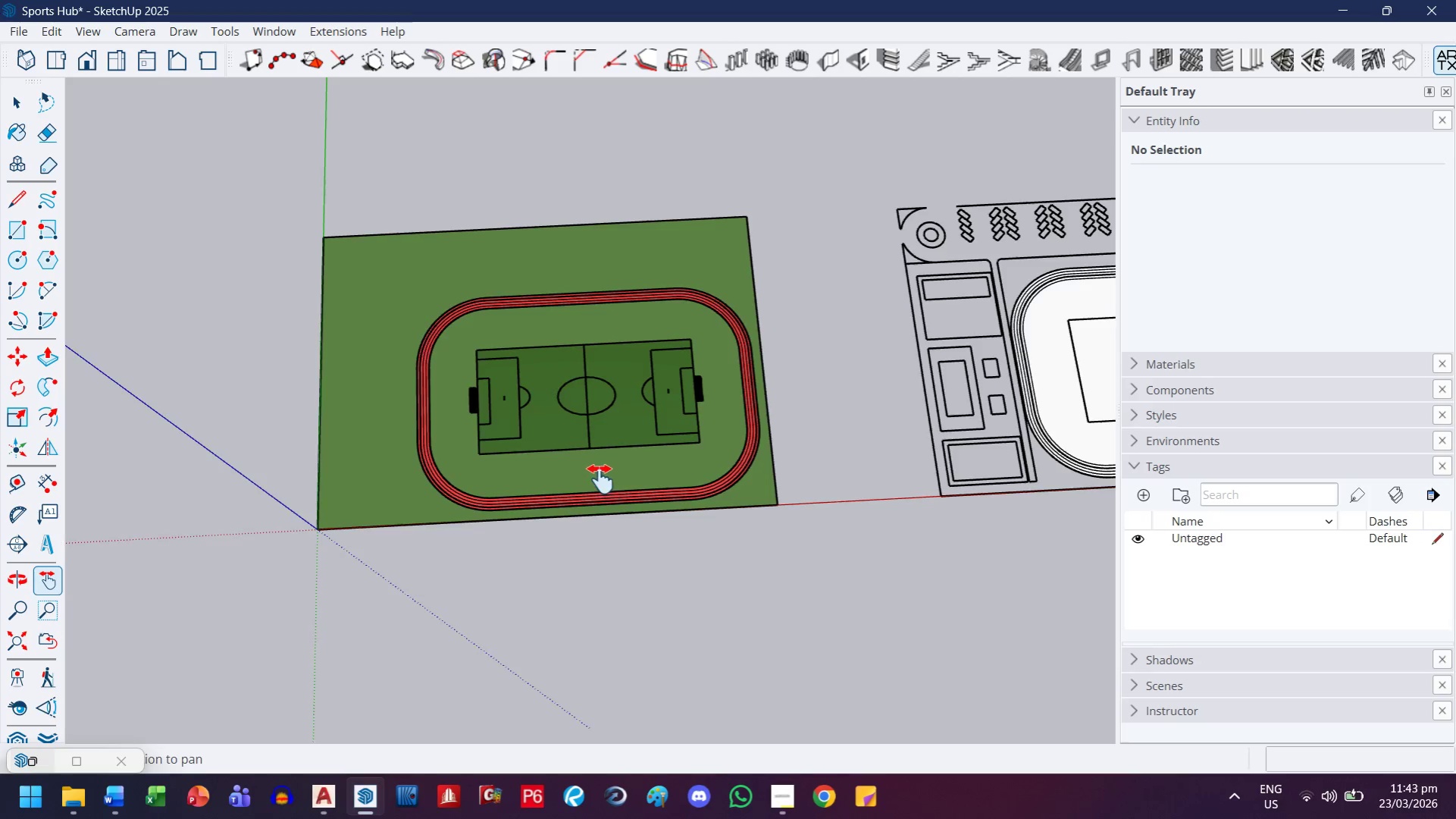 
scroll: coordinate [480, 447], scroll_direction: down, amount: 9.0
 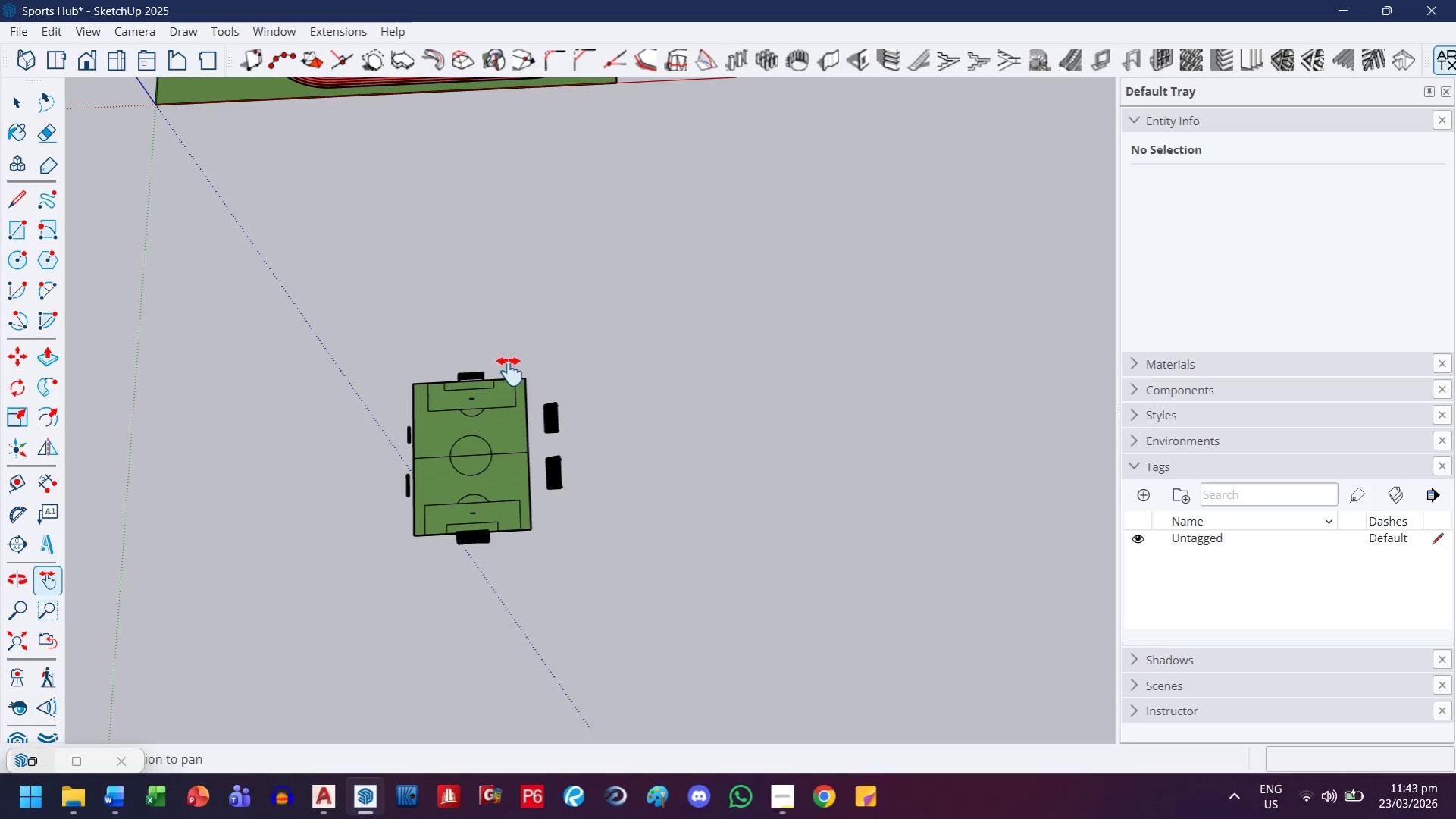 
scroll: coordinate [415, 397], scroll_direction: up, amount: 27.0
 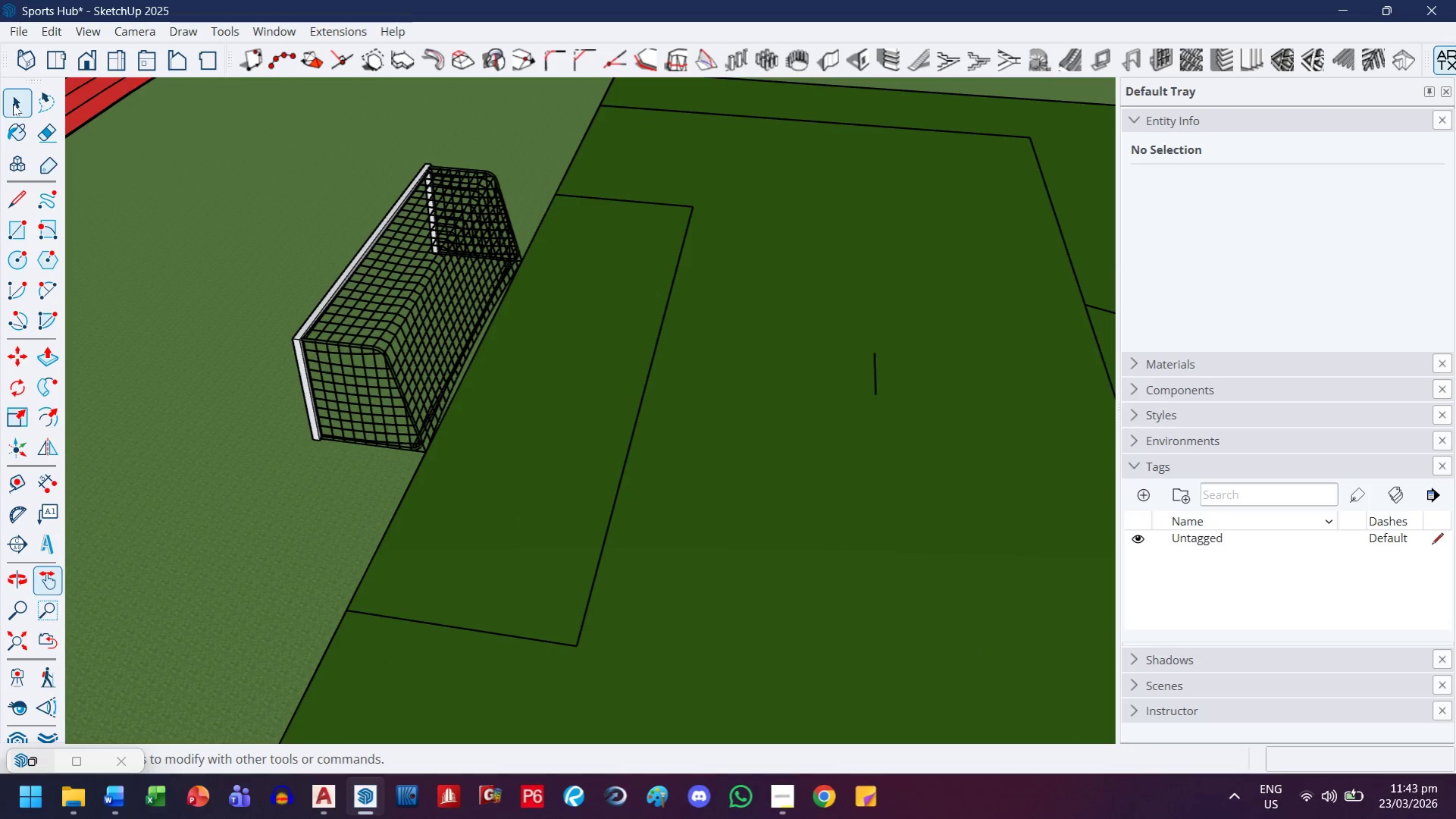 
left_click([427, 378])
 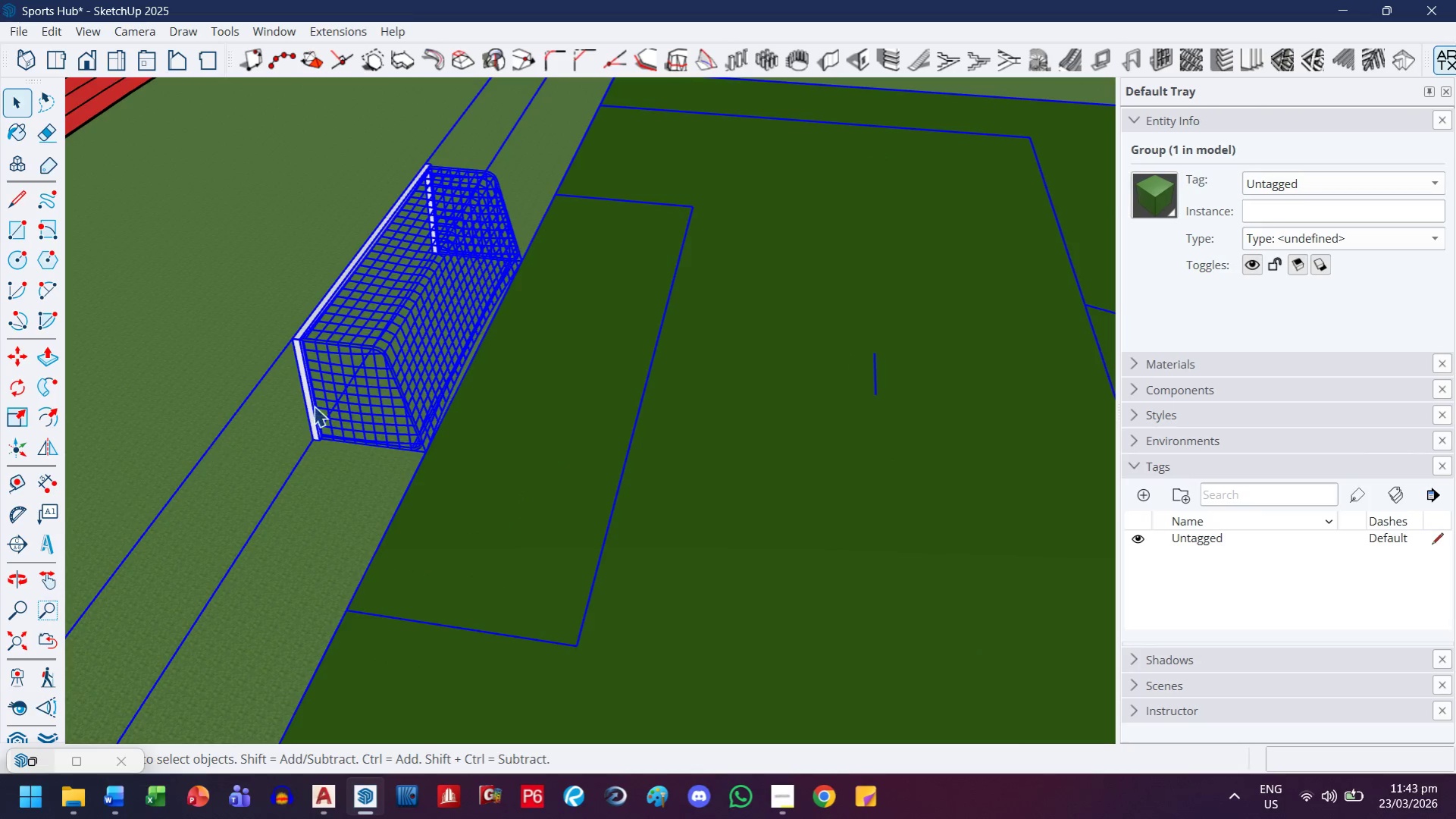 
double_click([339, 394])
 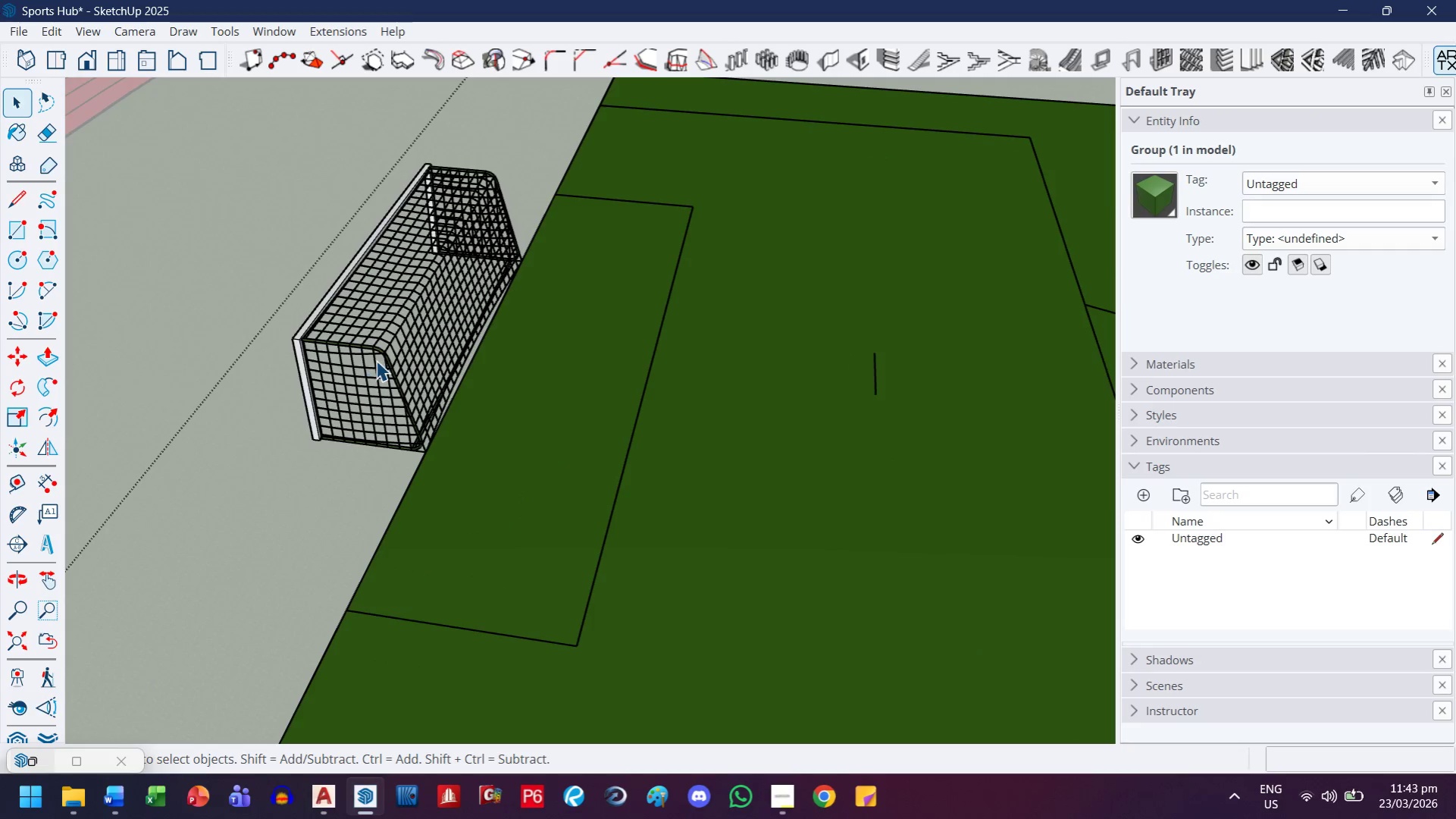 
triple_click([376, 360])
 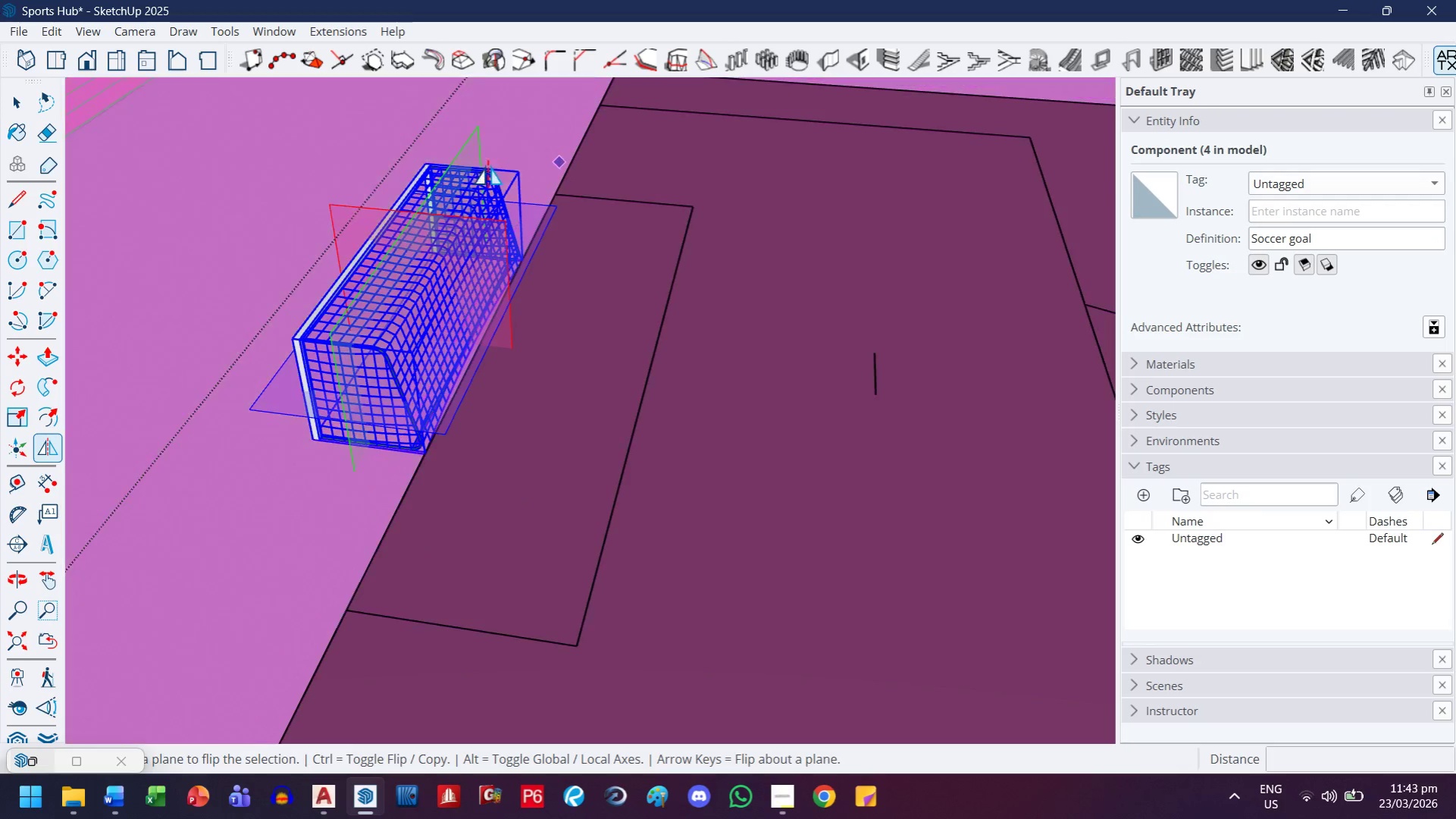 
left_click([472, 142])
 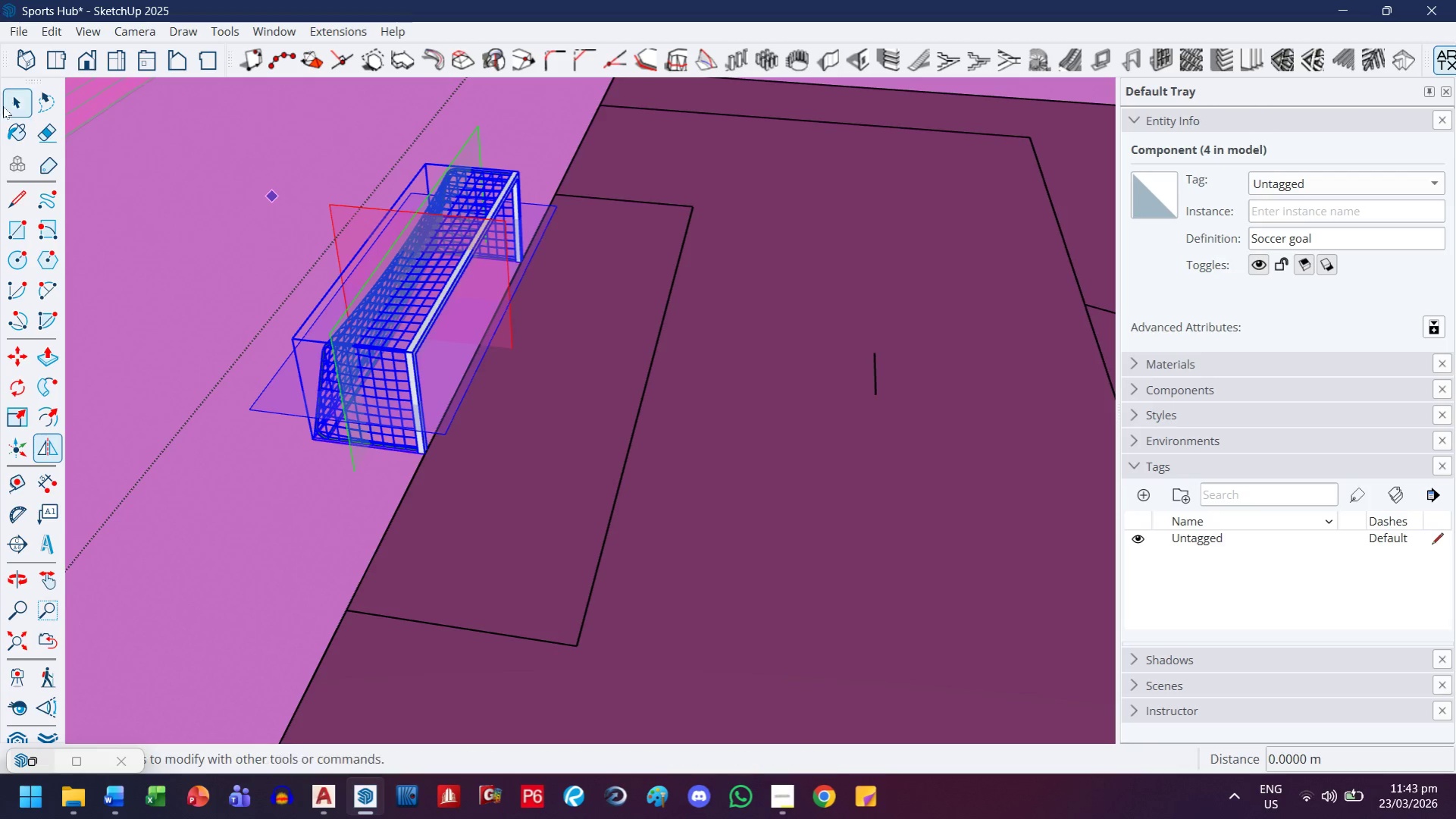 
left_click([3, 108])
 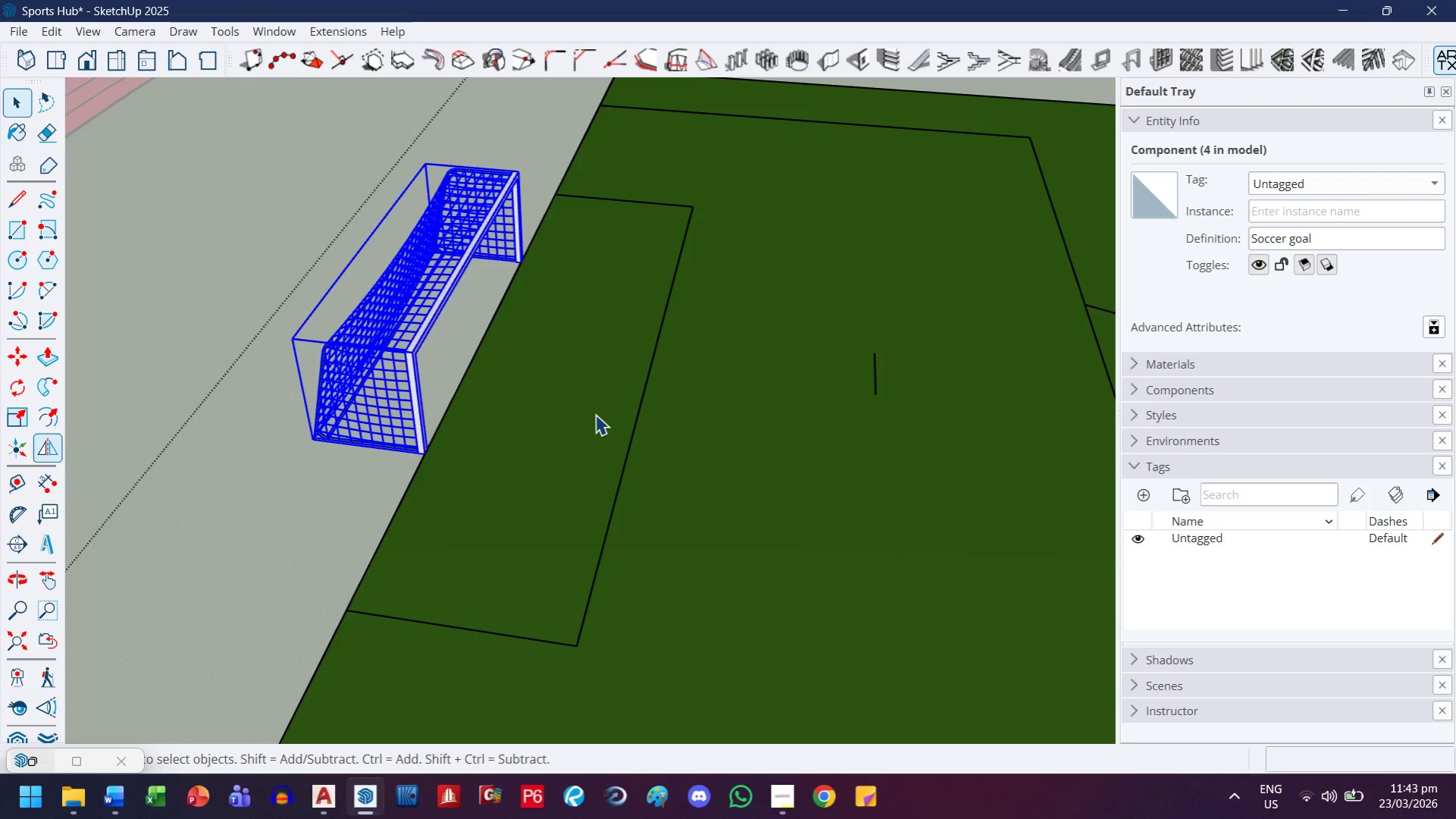 
key(Escape)
 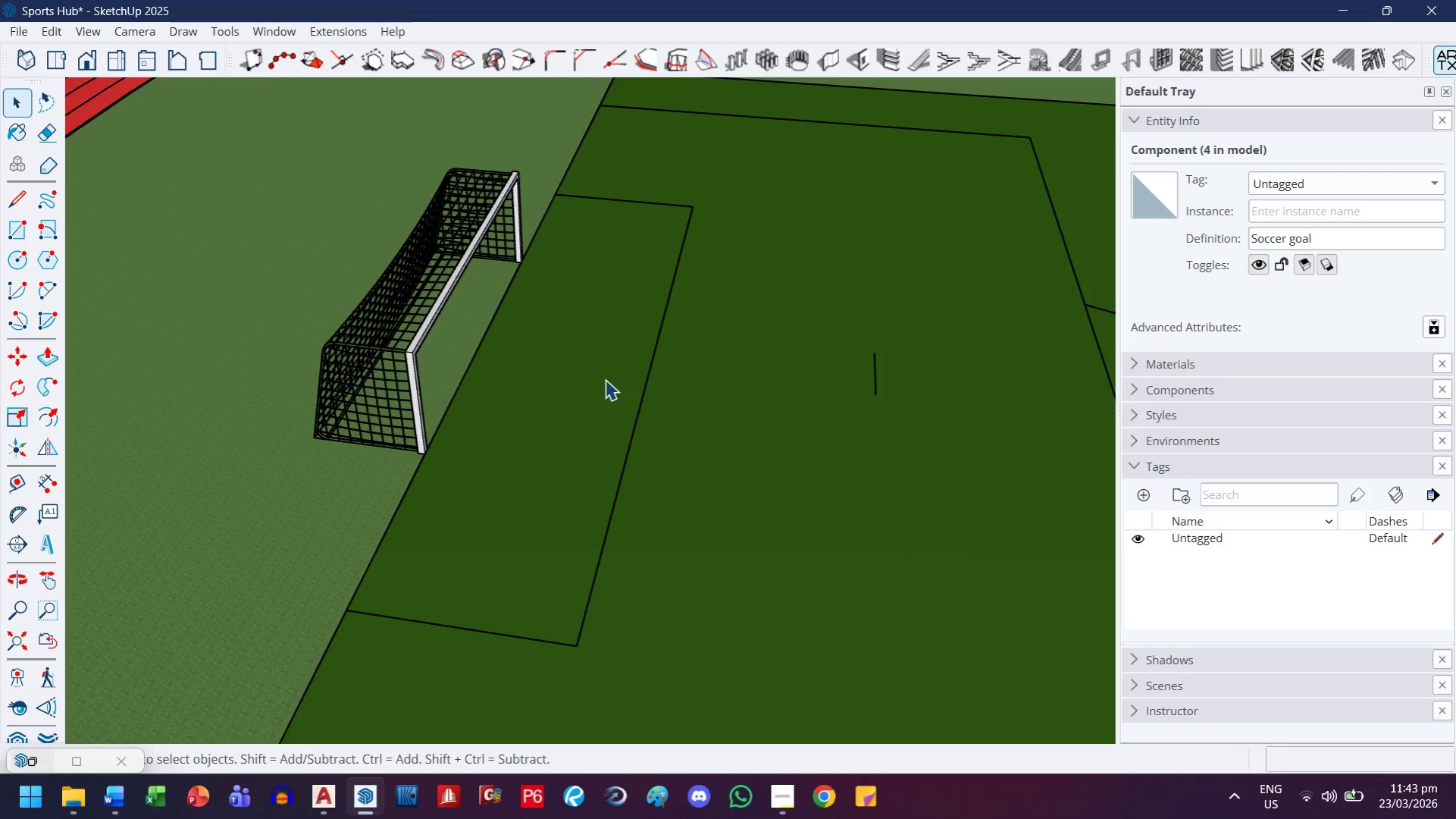 
key(Escape)
 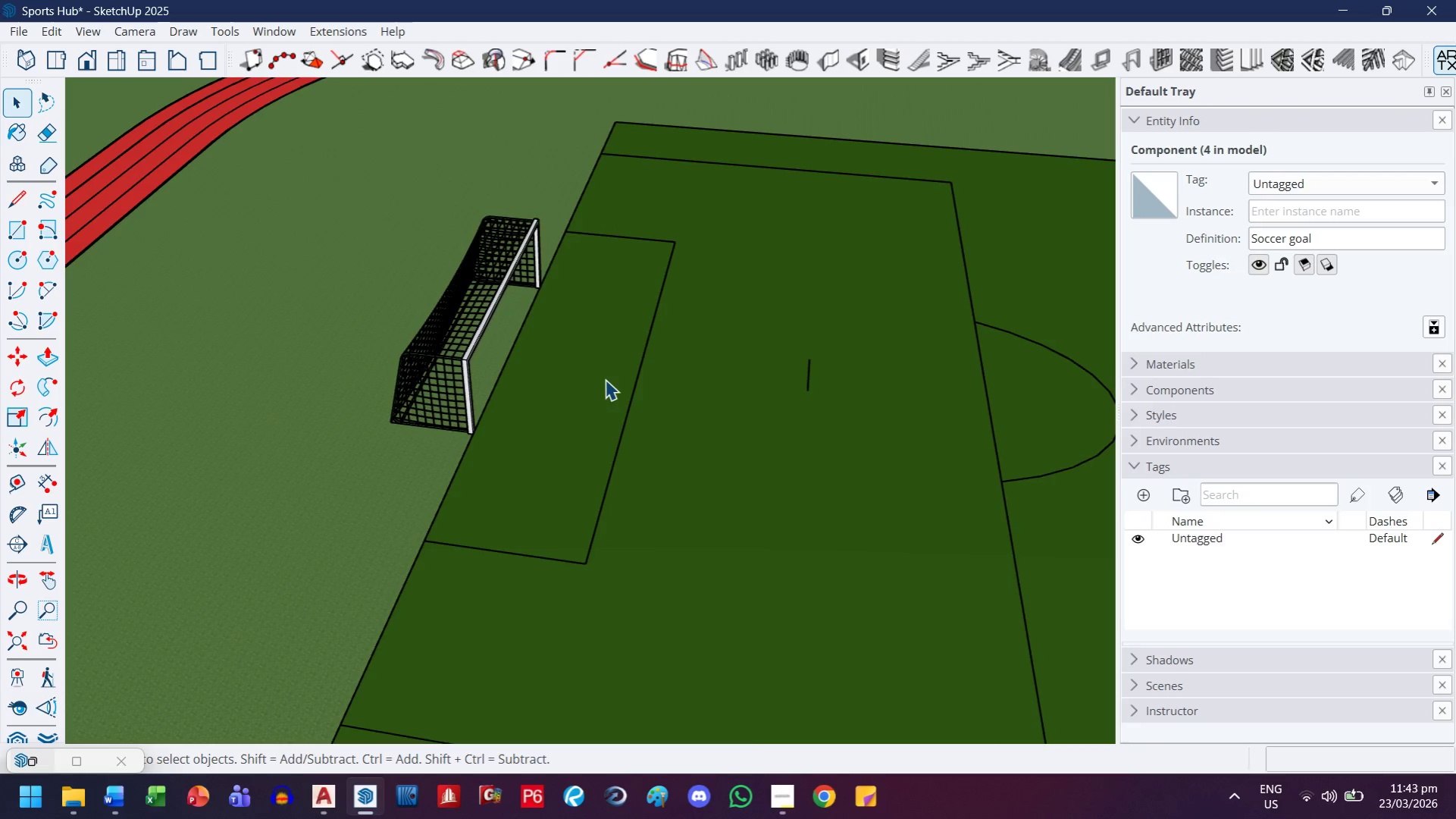 
key(Escape)
 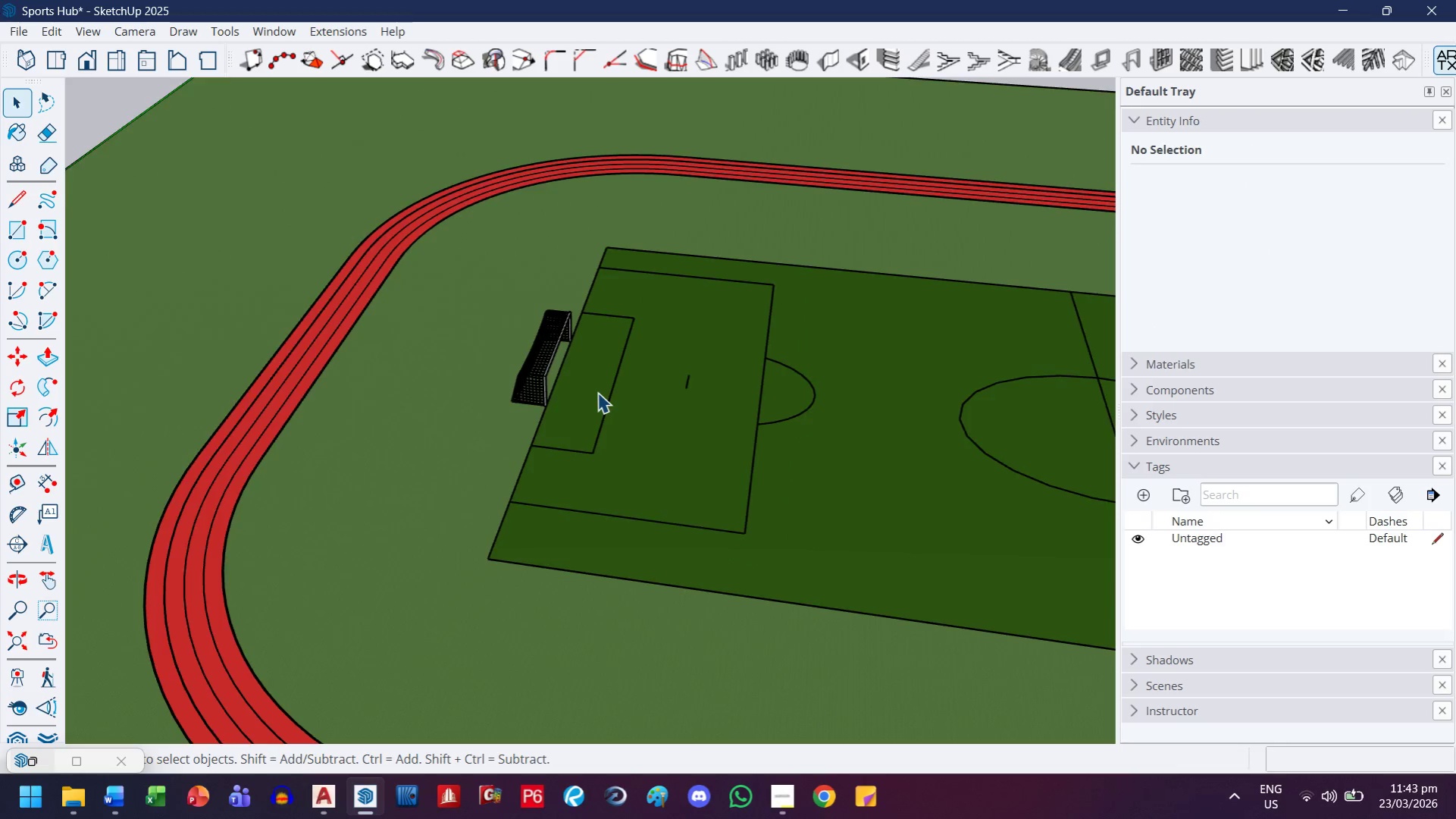 
key(H)
 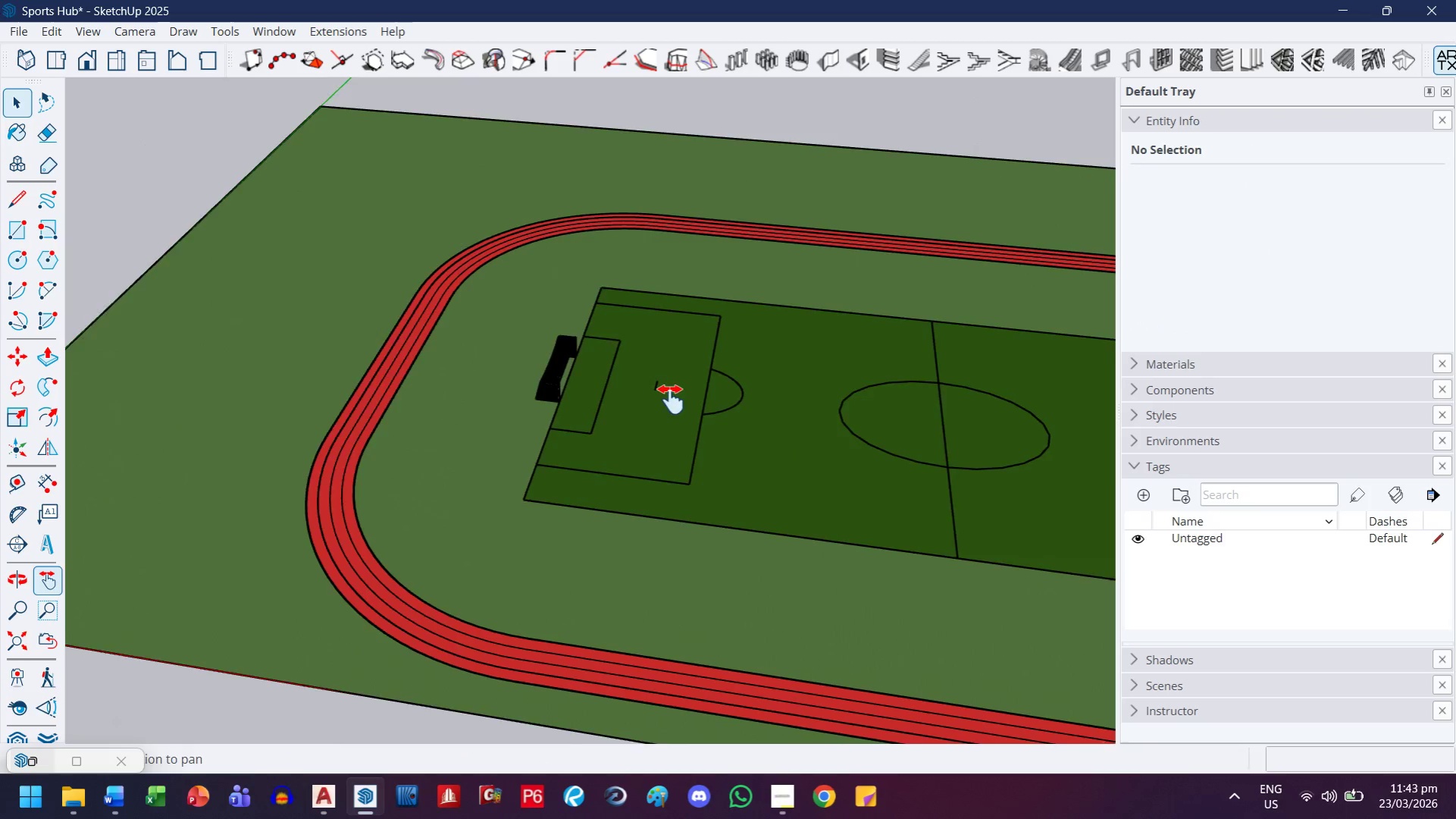 
left_click_drag(start_coordinate=[700, 414], to_coordinate=[326, 334])
 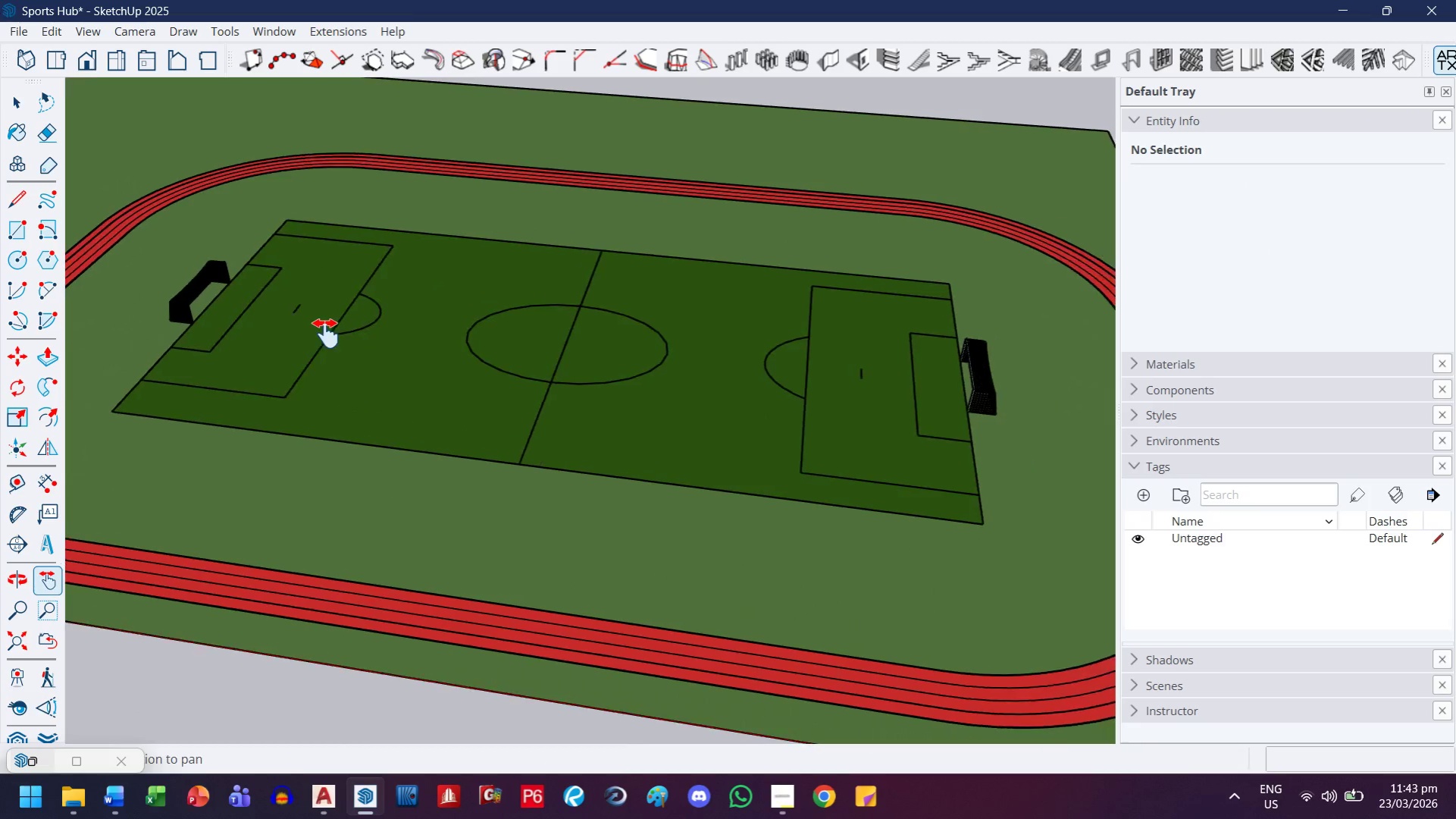 
scroll: coordinate [596, 398], scroll_direction: down, amount: 16.0
 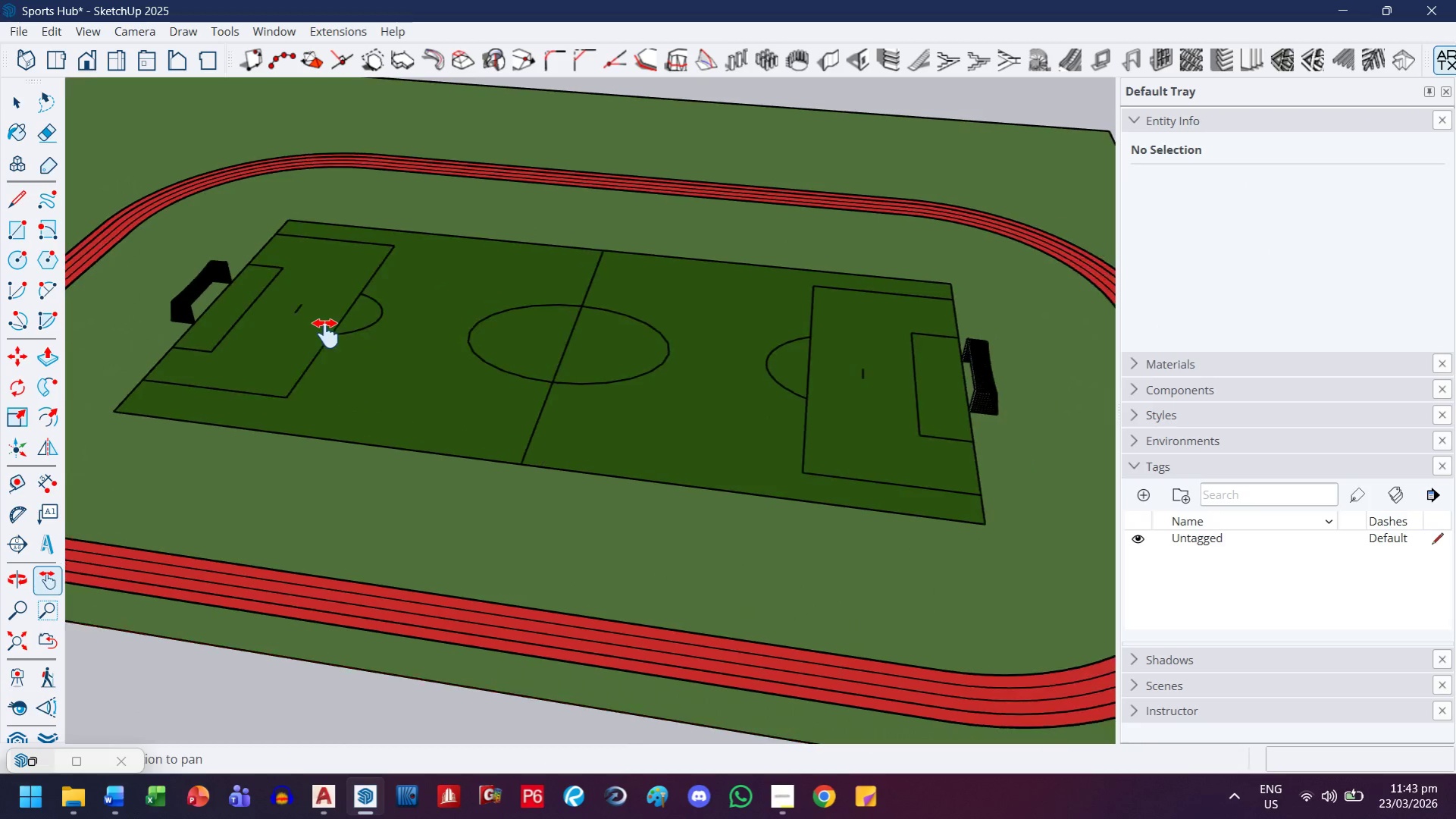 
left_click_drag(start_coordinate=[561, 404], to_coordinate=[408, 362])
 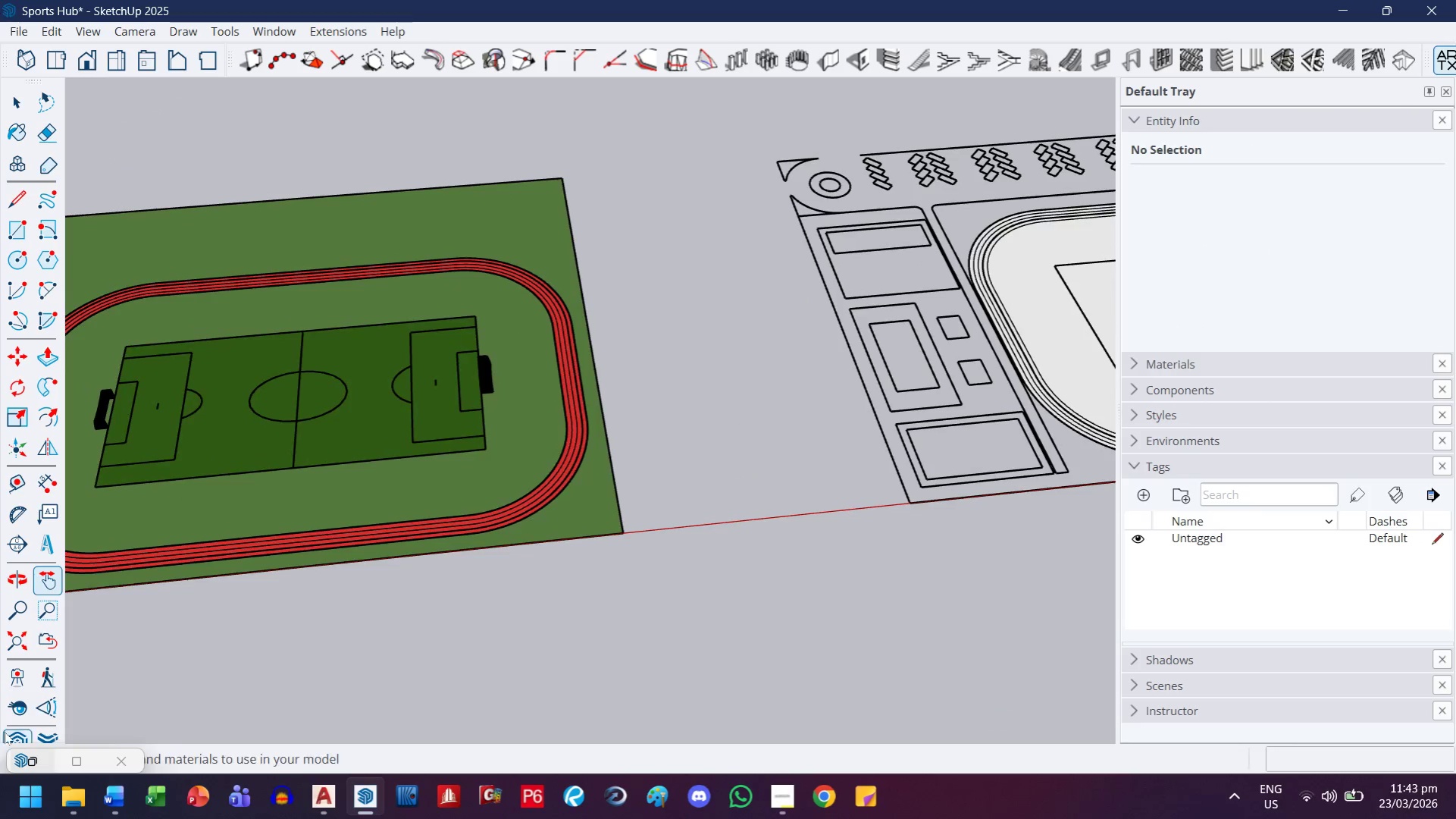 
scroll: coordinate [391, 381], scroll_direction: down, amount: 9.0
 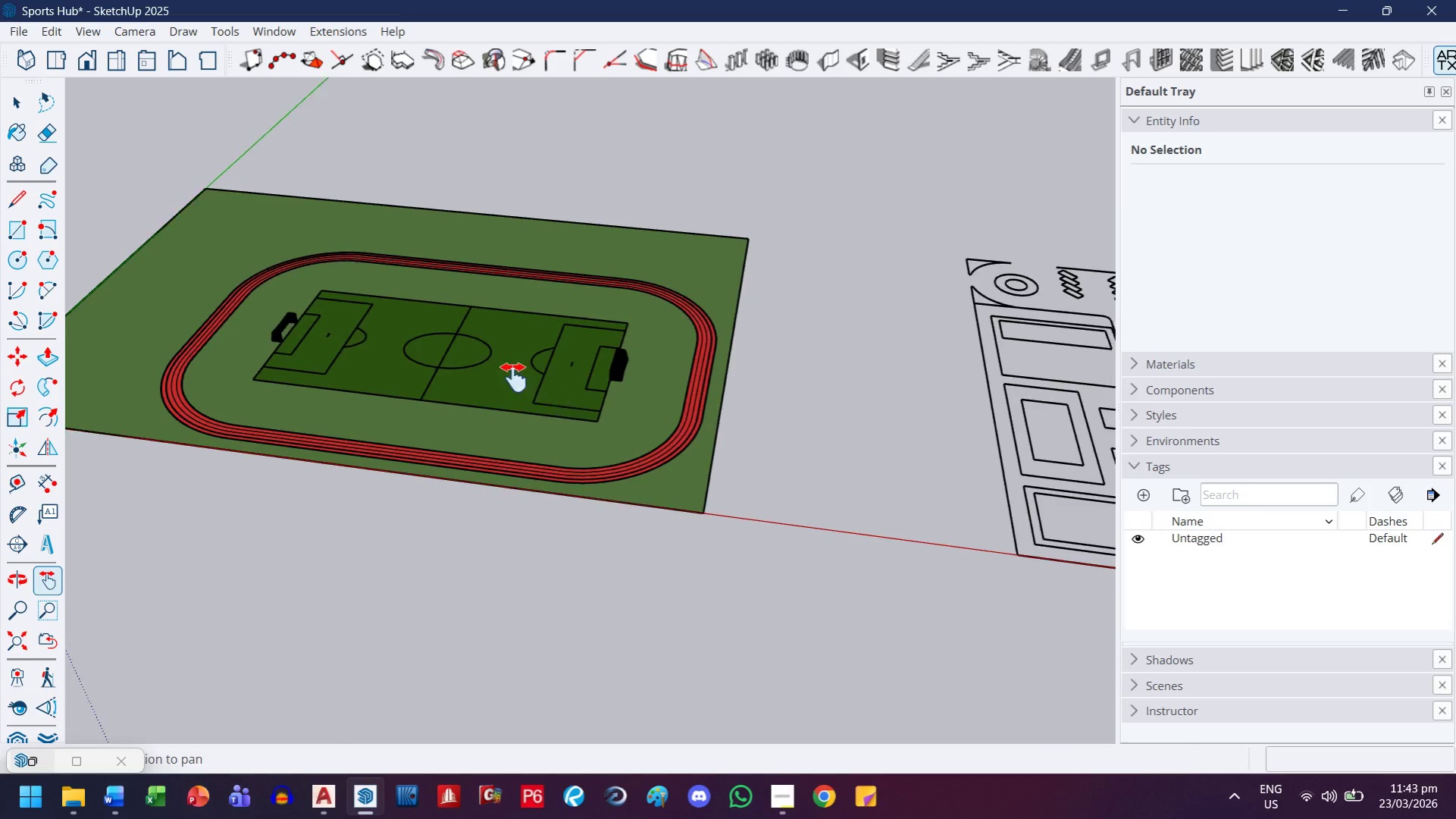 
left_click([14, 739])
 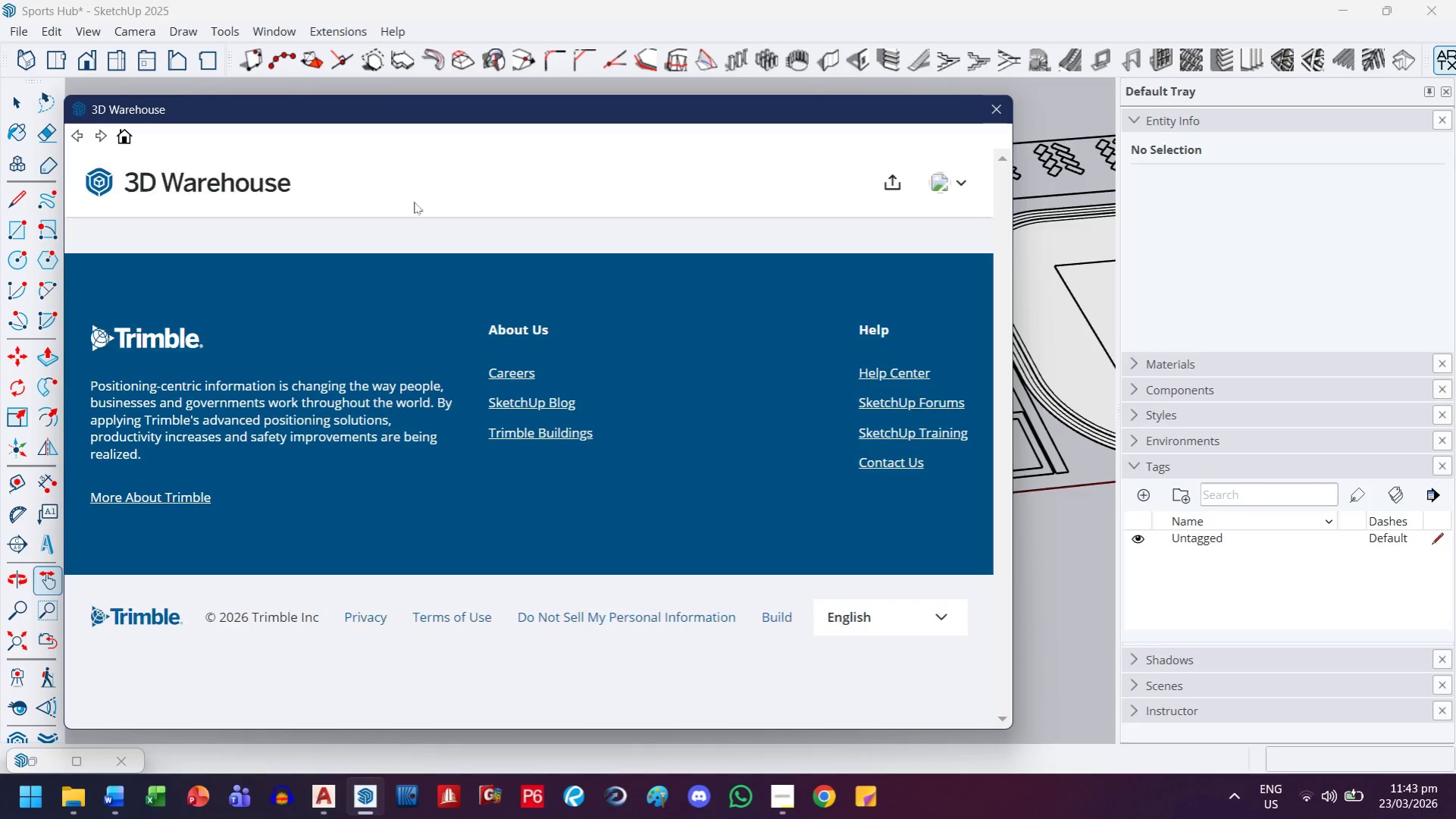 
left_click([416, 191])
 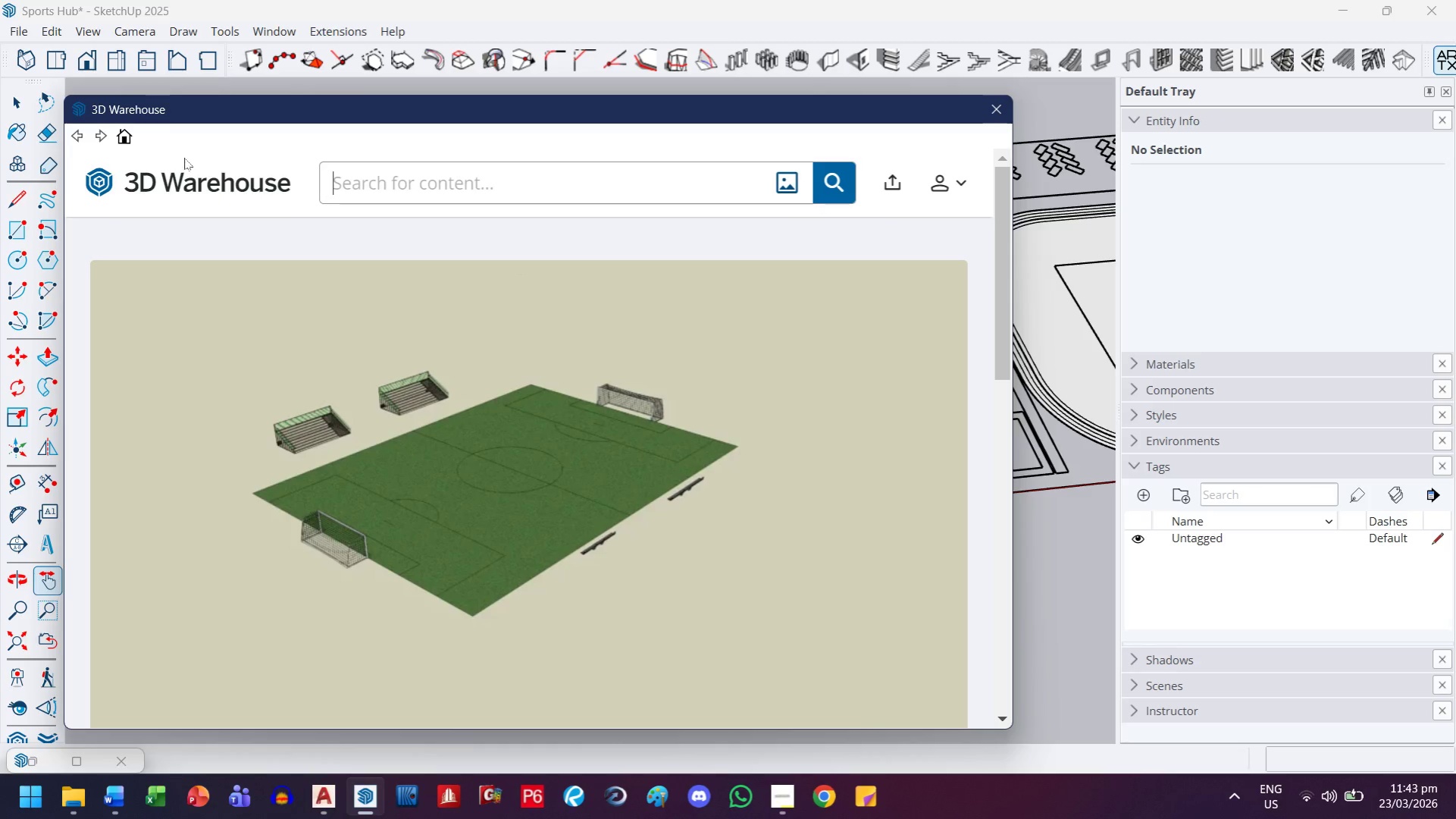 
left_click([82, 132])
 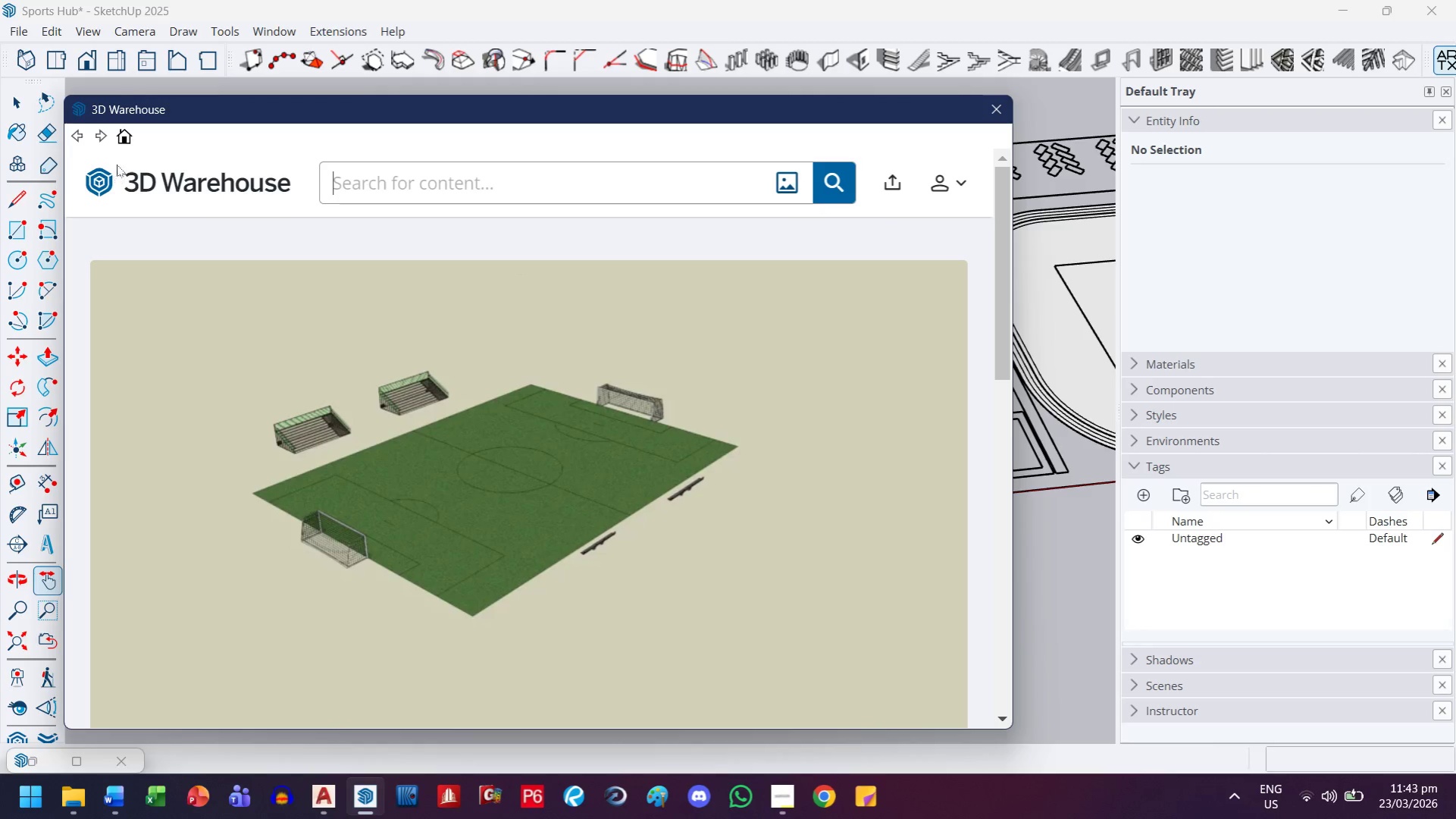 
left_click([69, 140])
 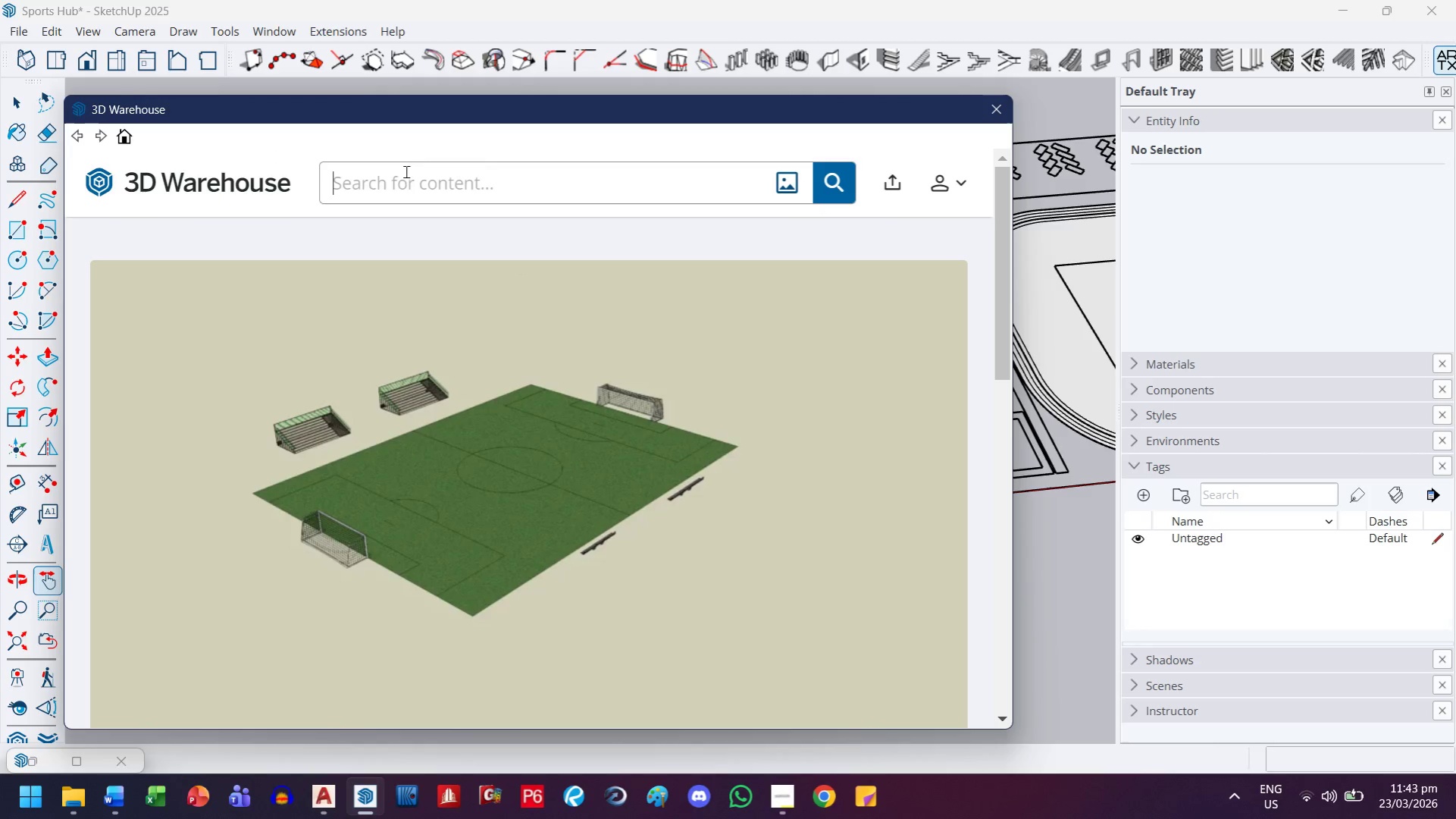 
left_click([413, 190])
 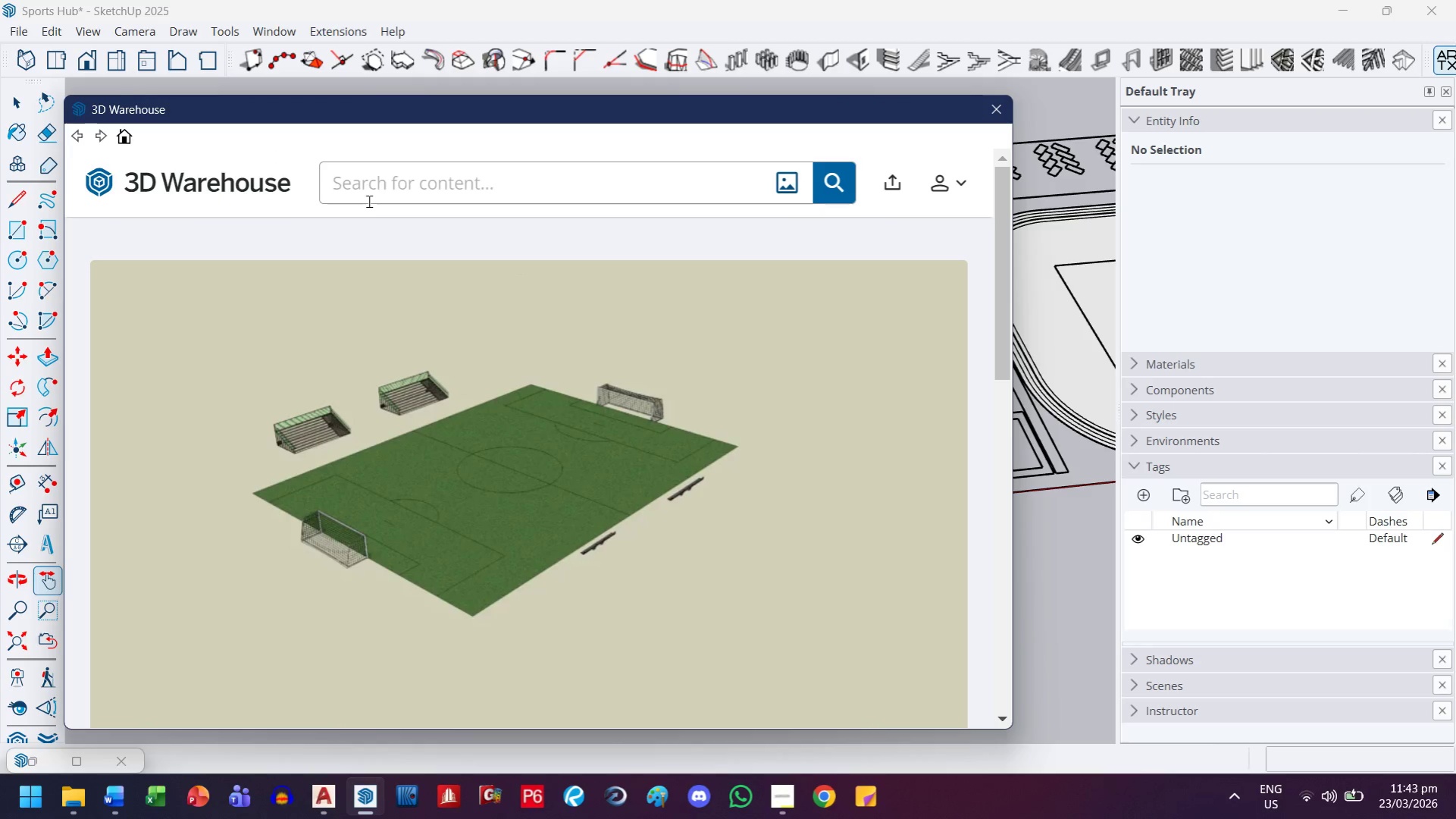 
type(soccer field)
 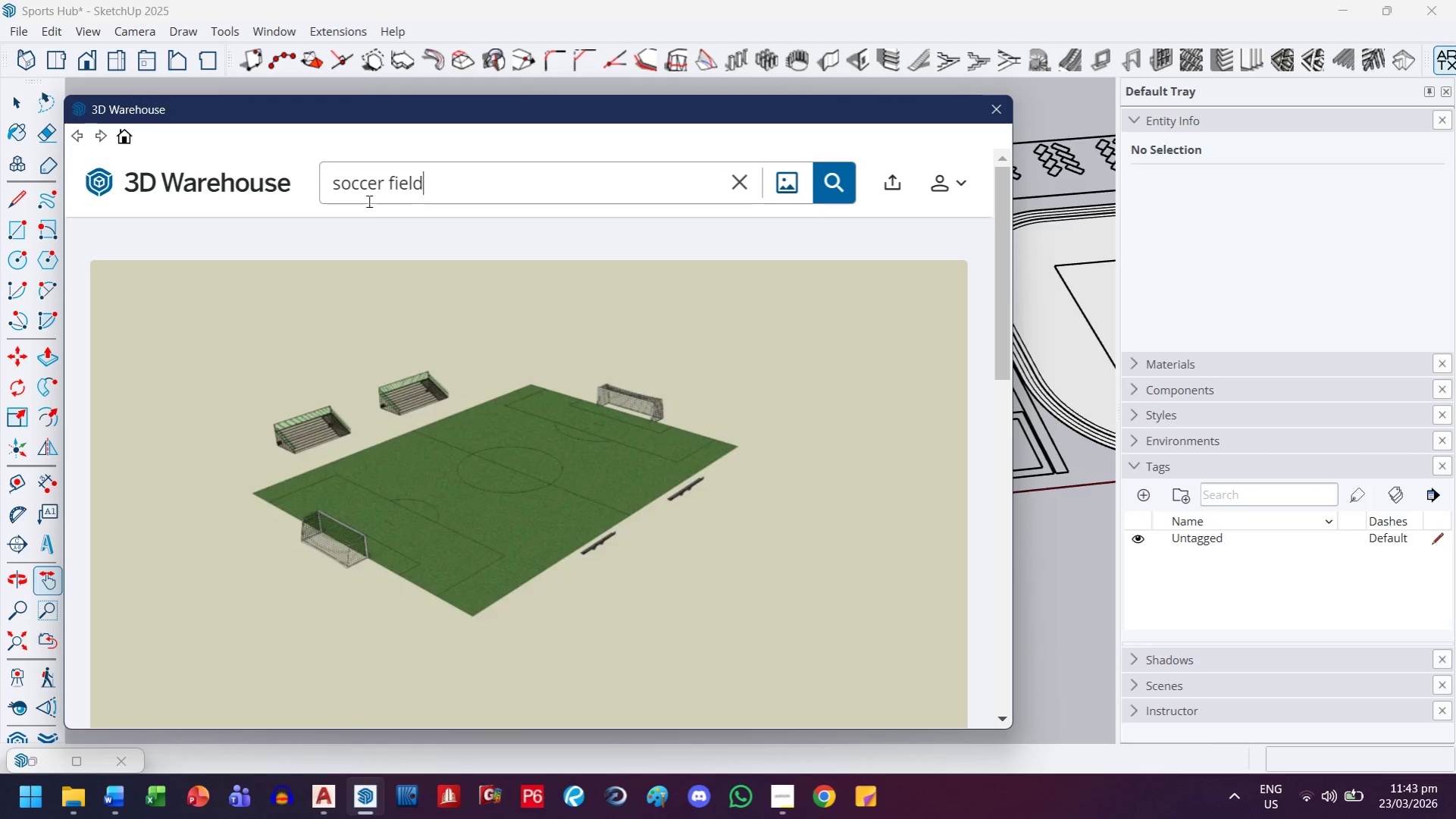 
key(Enter)
 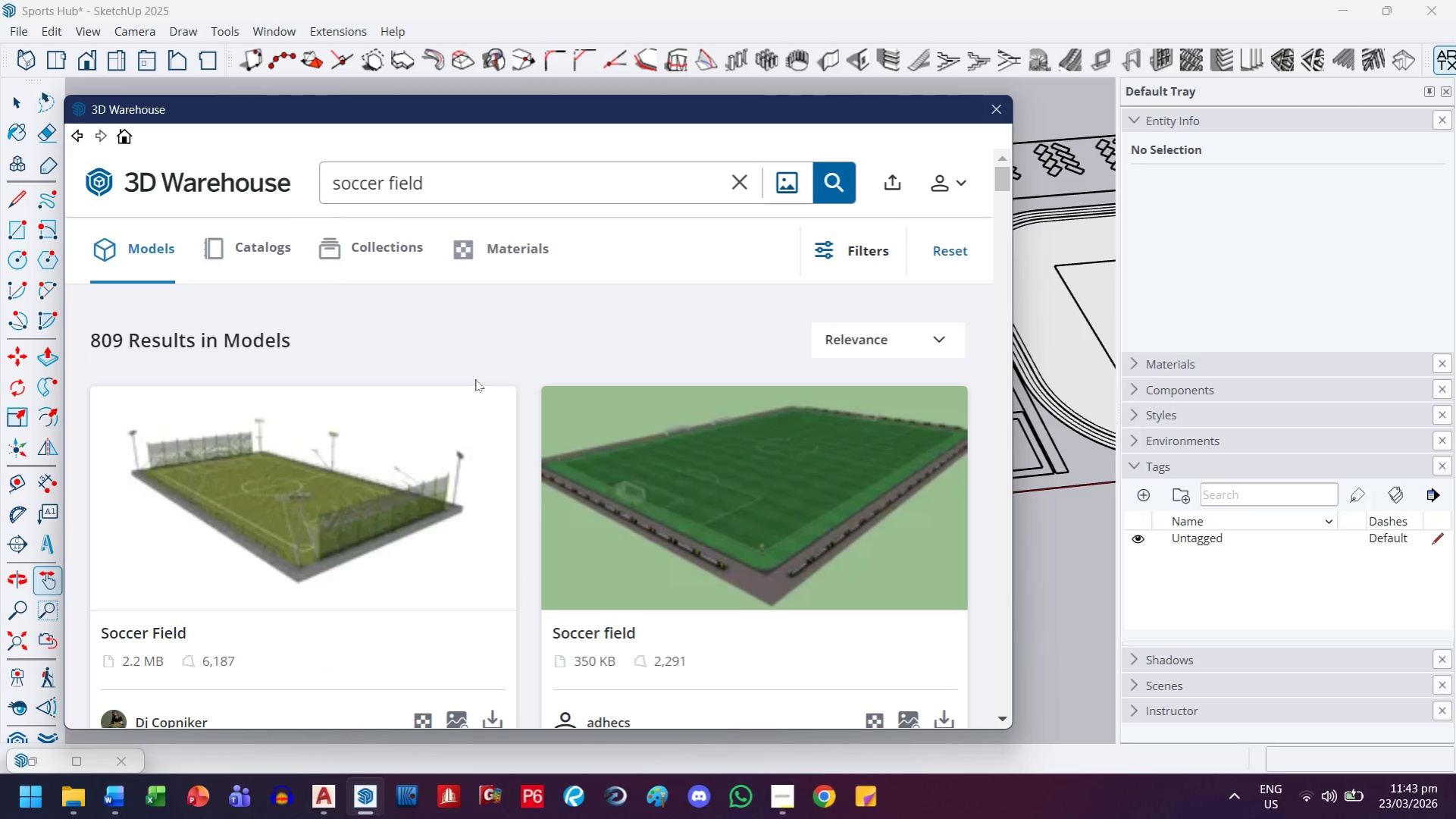 
wait(5.06)
 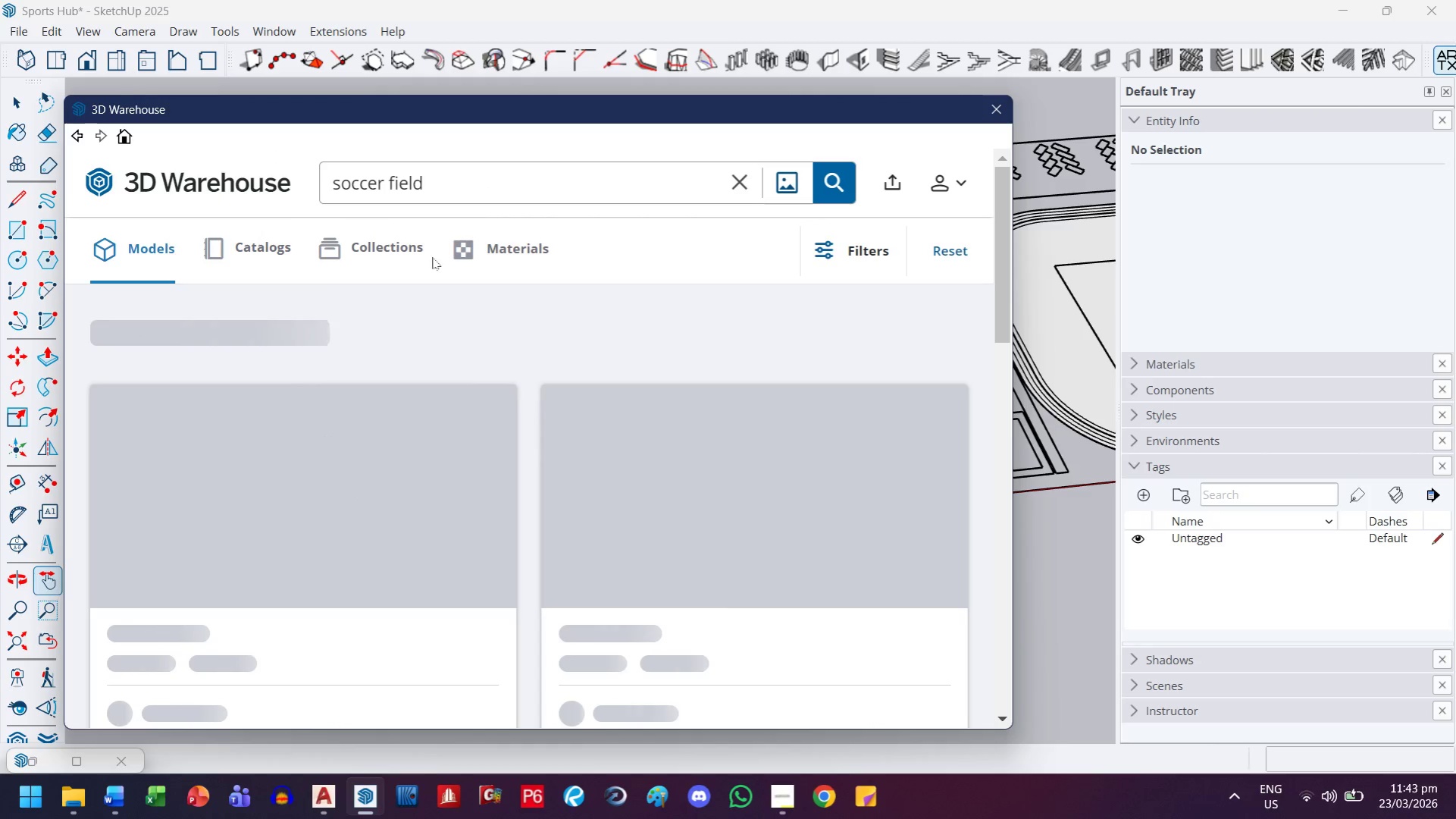 
scroll: coordinate [320, 548], scroll_direction: down, amount: 6.0
 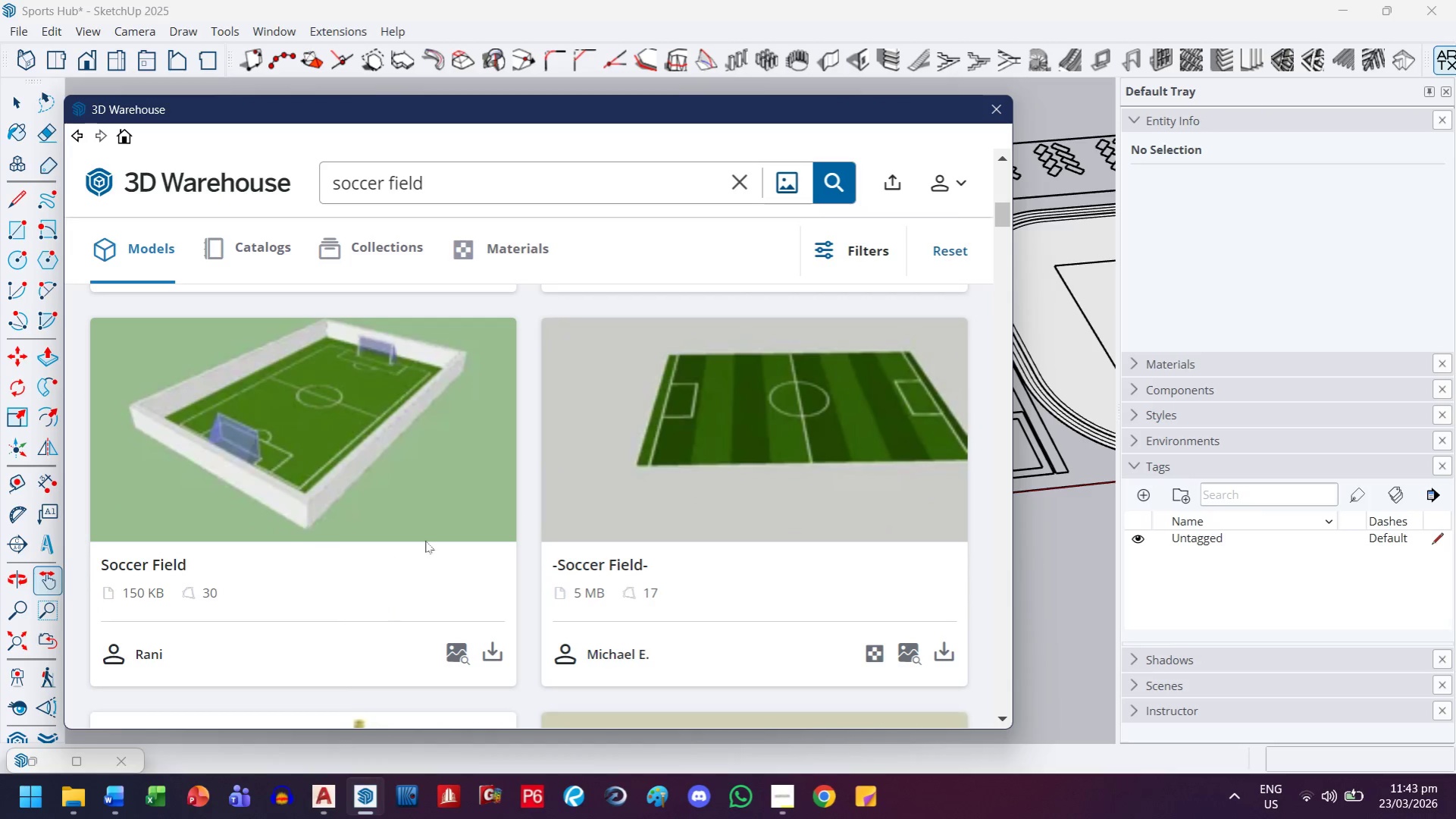 
scroll: coordinate [731, 541], scroll_direction: up, amount: 3.0
 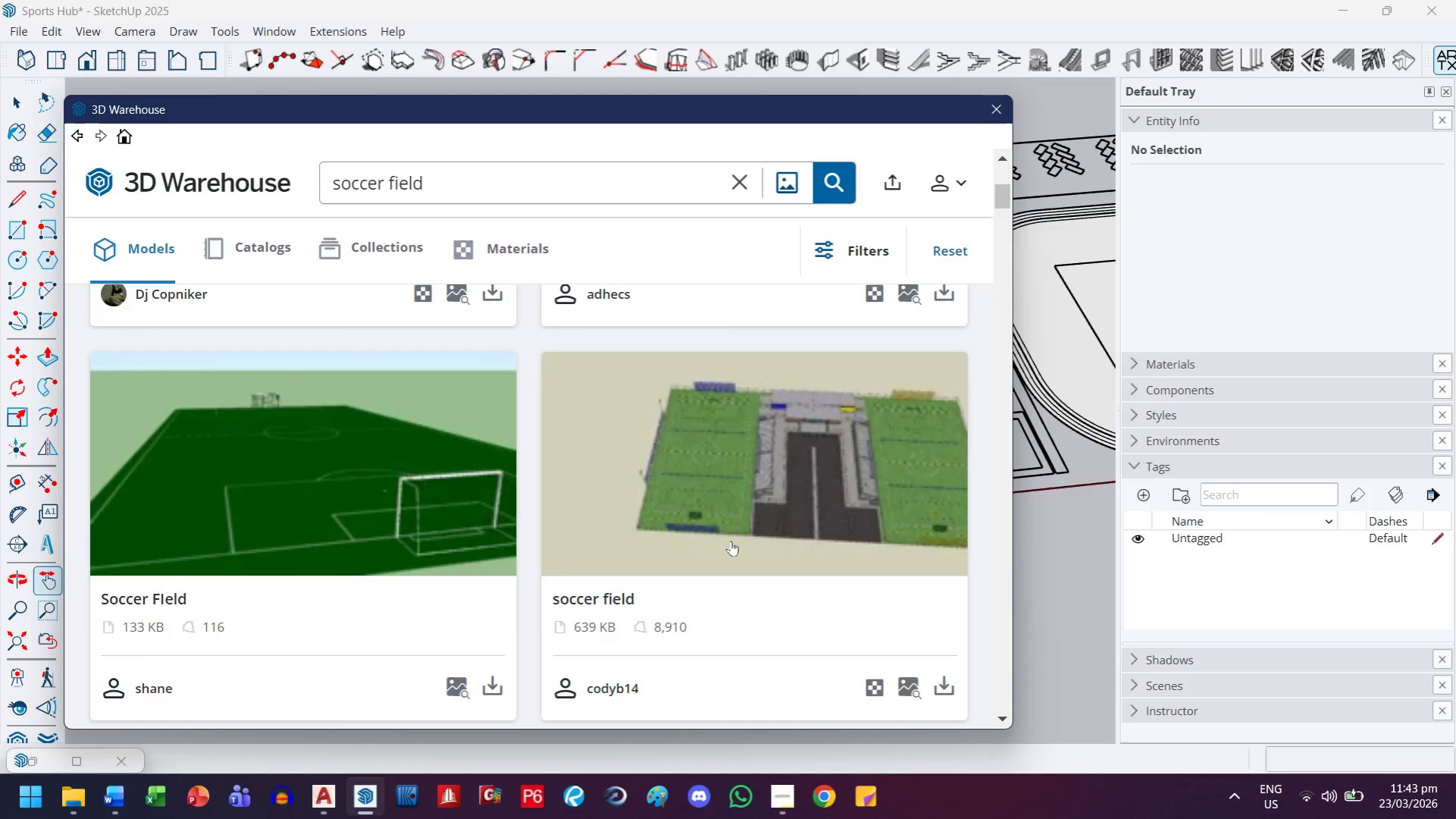 
scroll: coordinate [575, 539], scroll_direction: down, amount: 6.0
 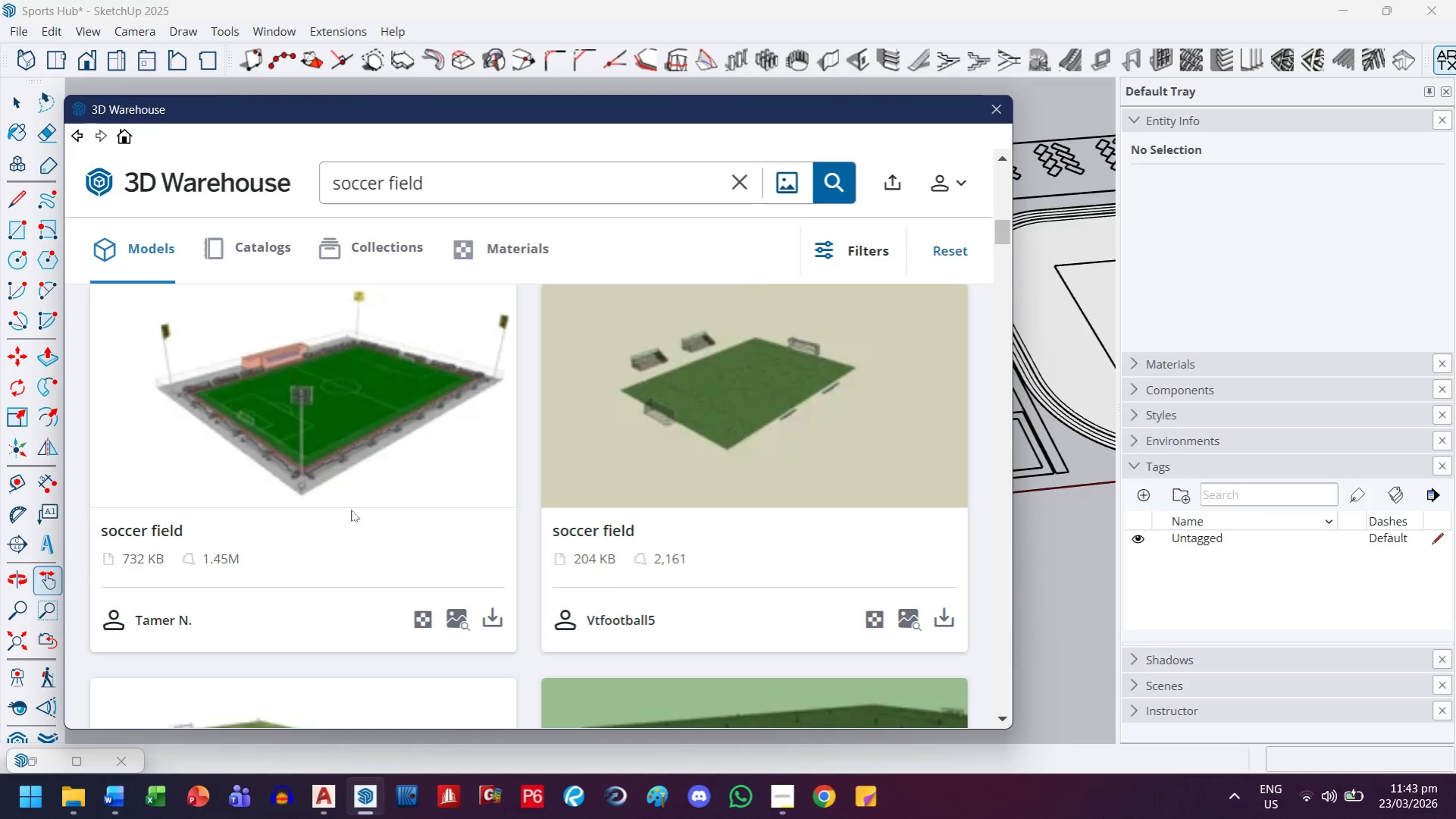 
left_click([360, 494])
 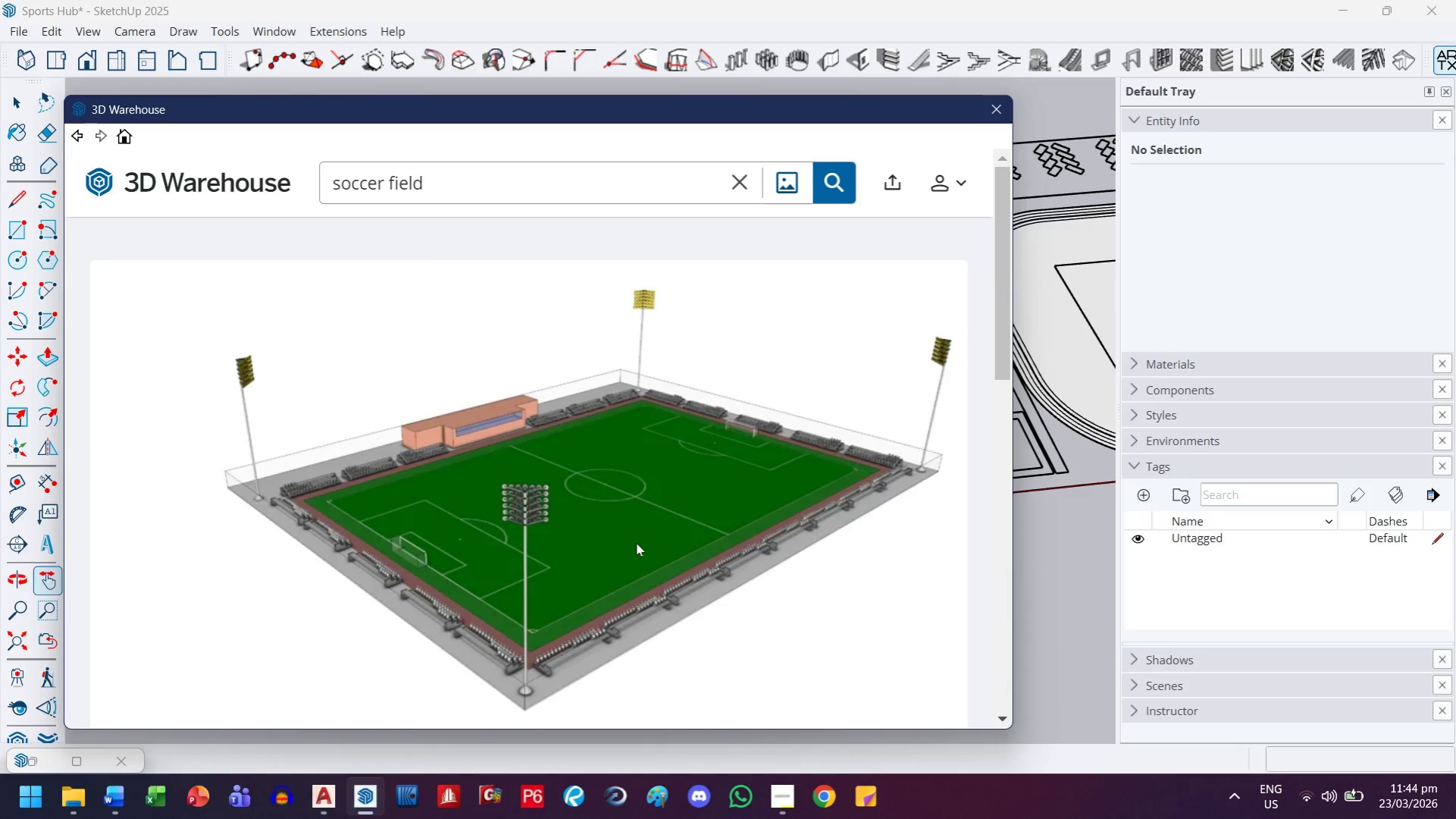 
scroll: coordinate [628, 532], scroll_direction: down, amount: 4.0
 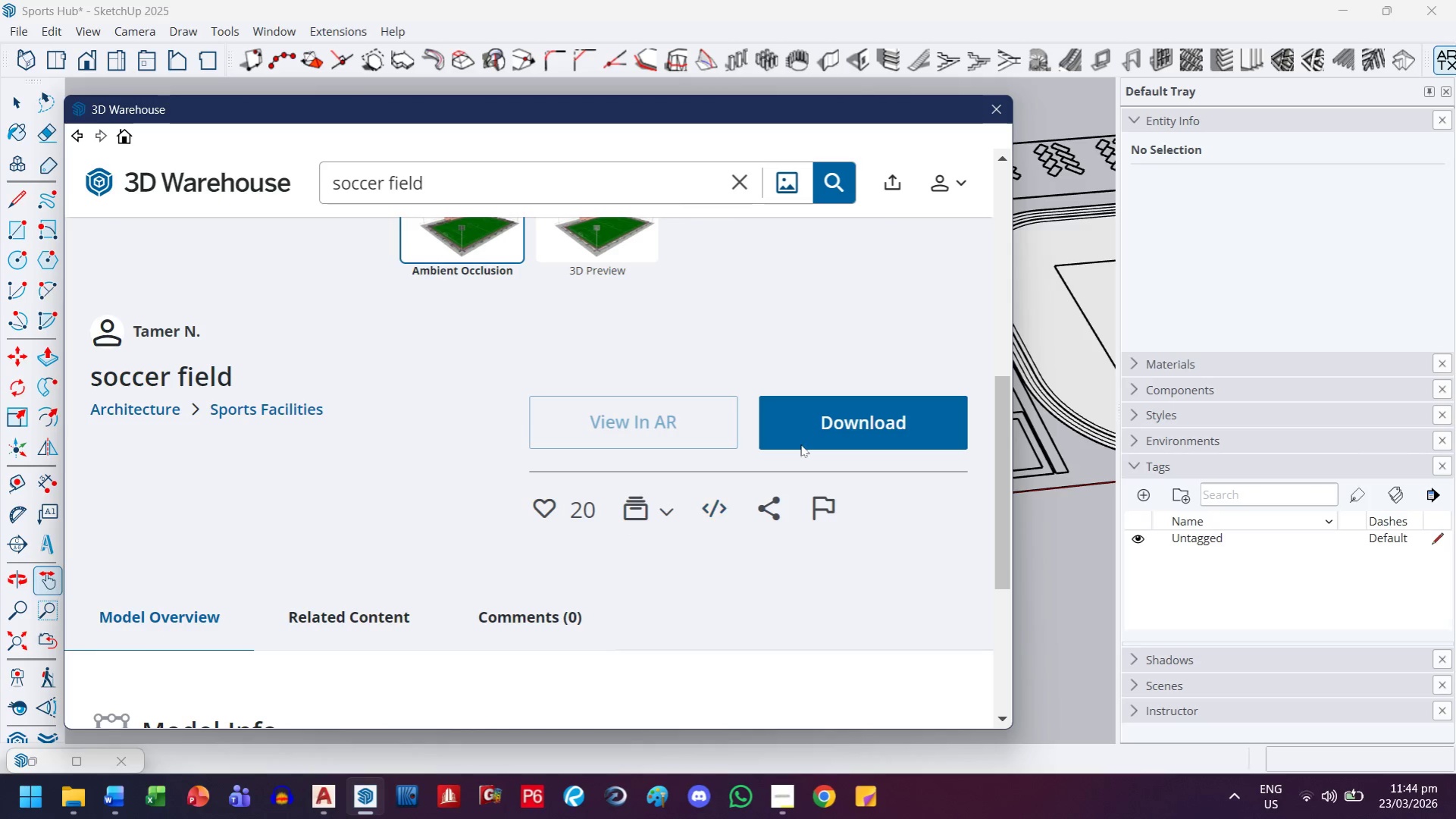 
left_click([803, 440])
 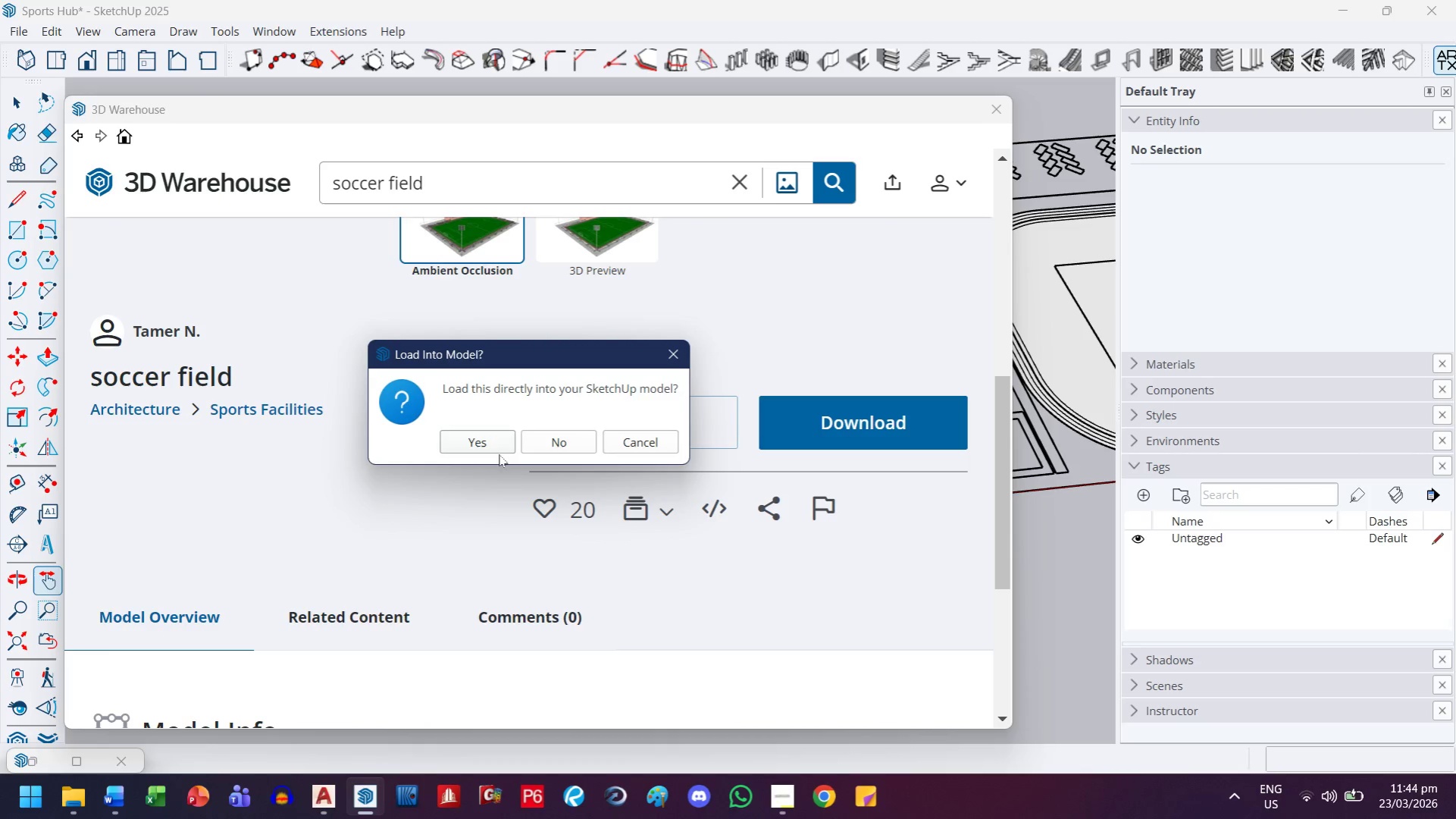 
left_click([499, 452])
 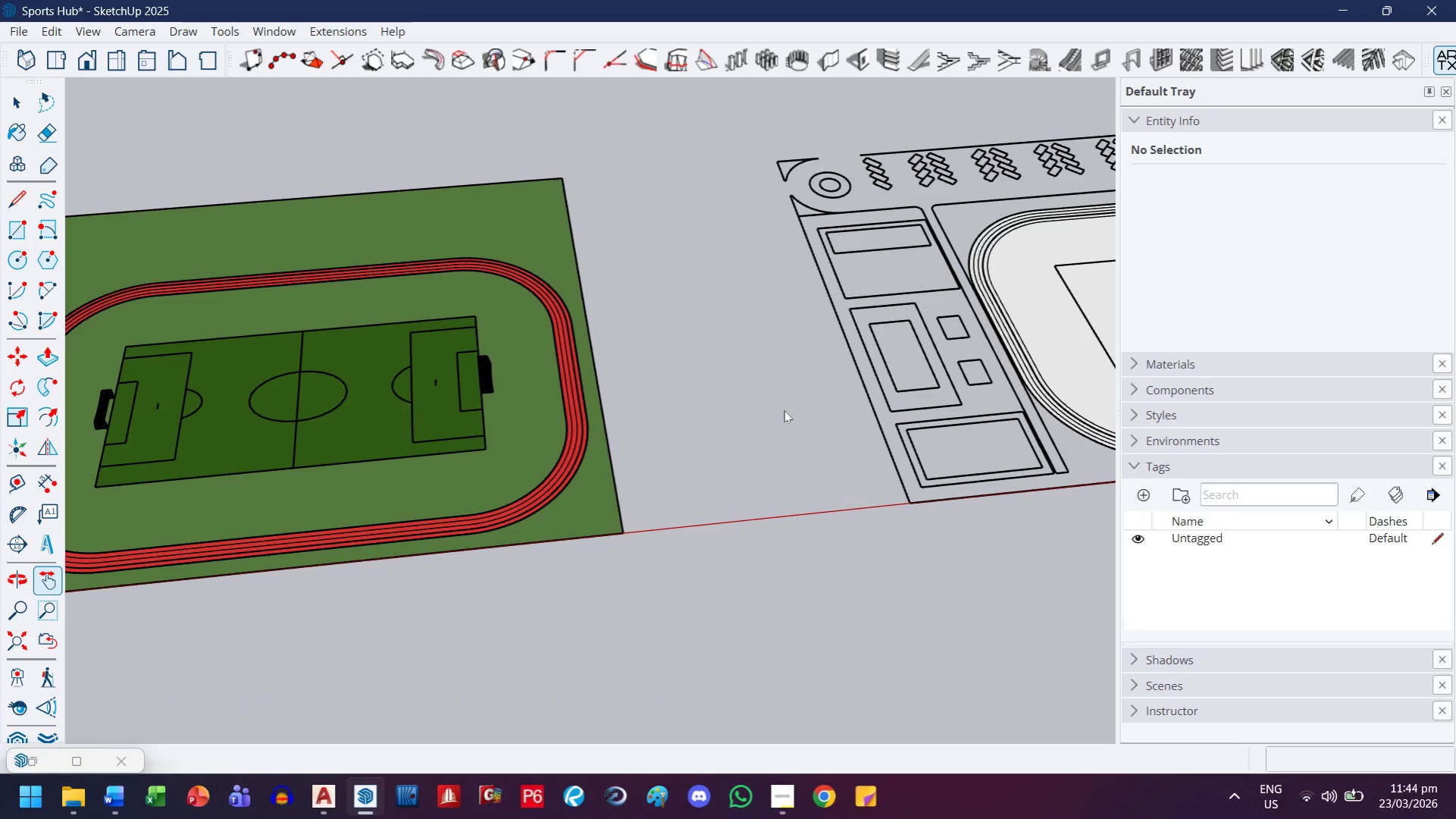 
wait(5.38)
 